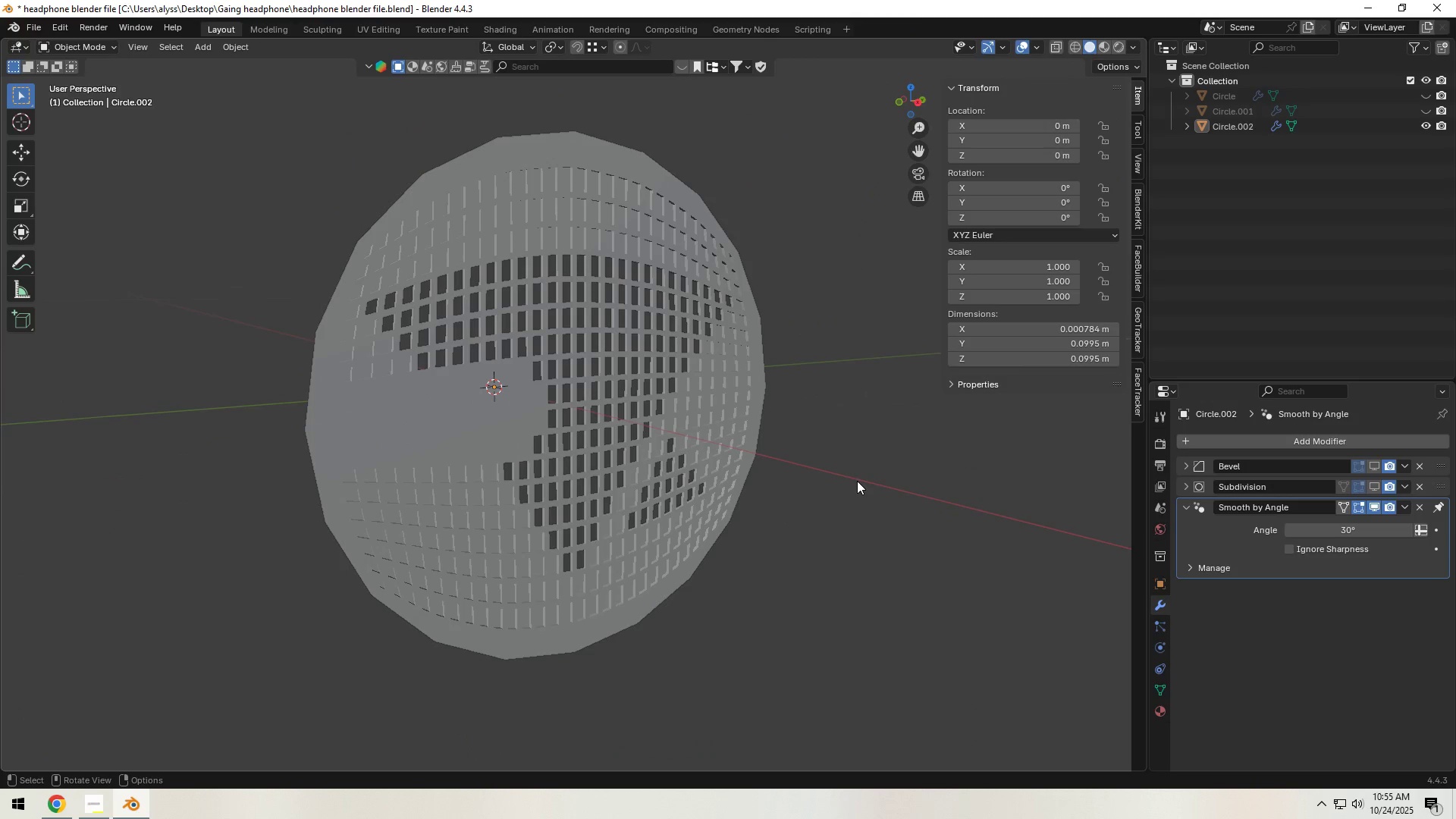 
key(Control+S)
 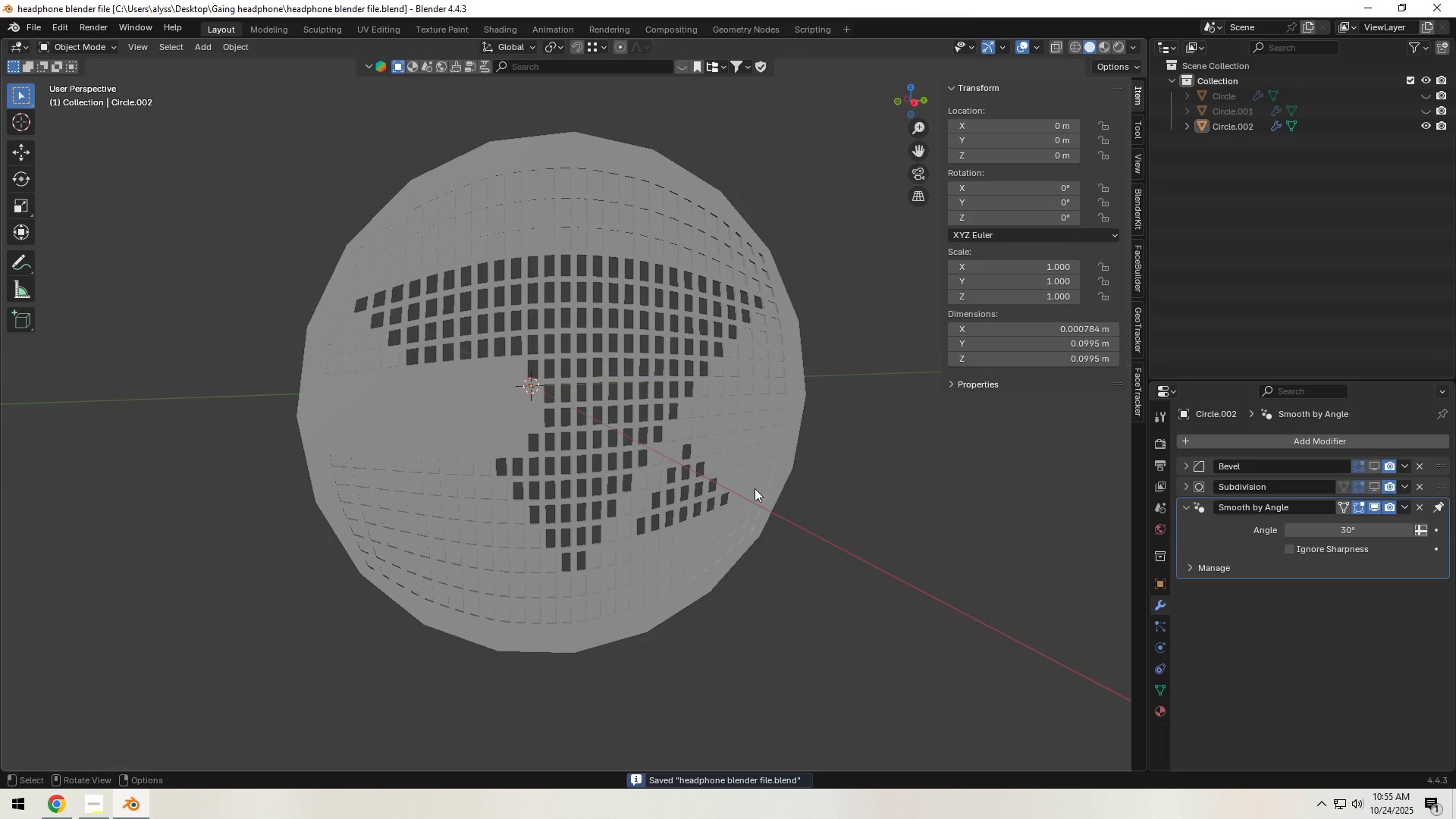 
hold_key(key=Backquote, duration=0.66)
 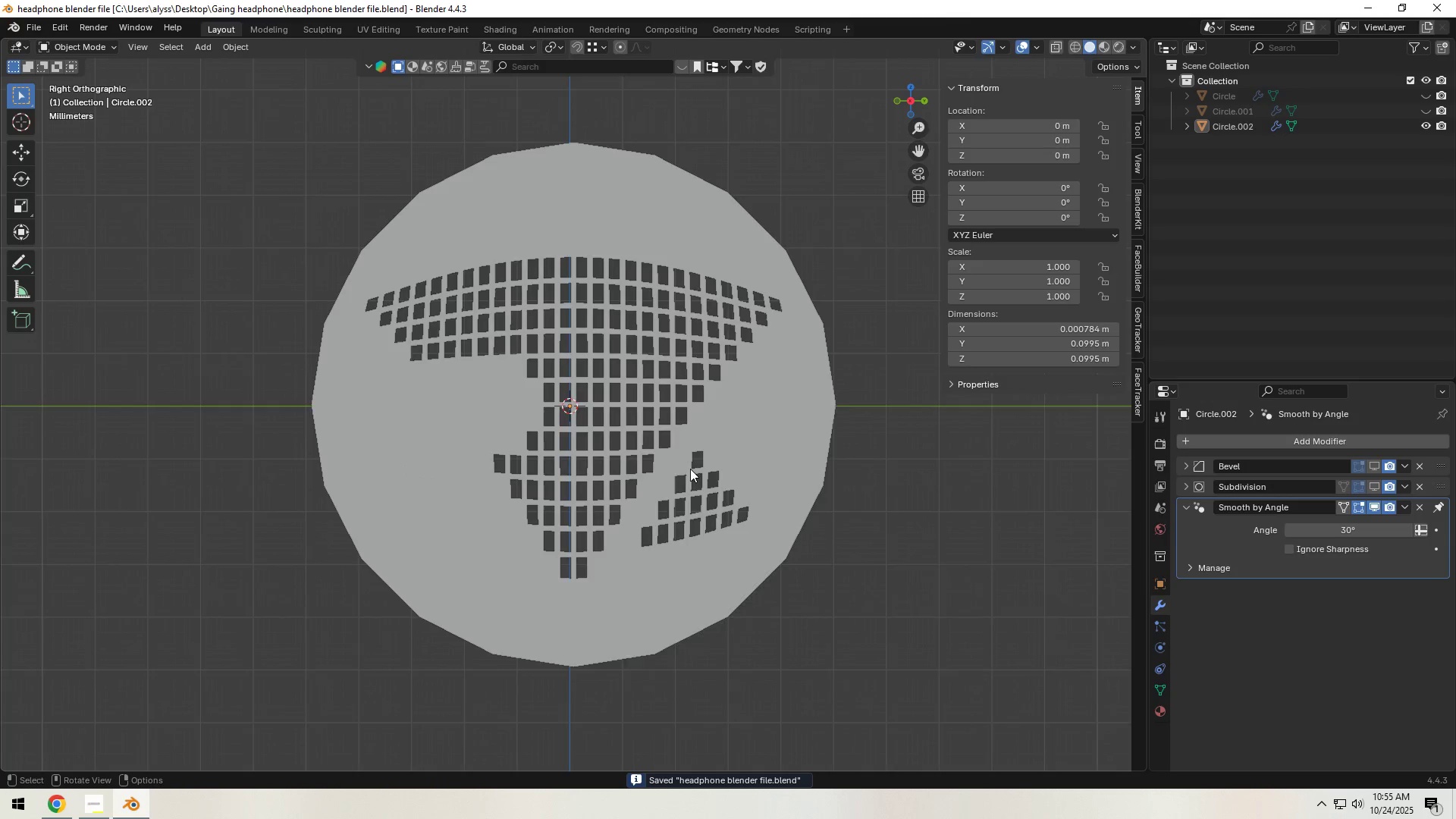 
scroll: coordinate [675, 469], scroll_direction: up, amount: 4.0
 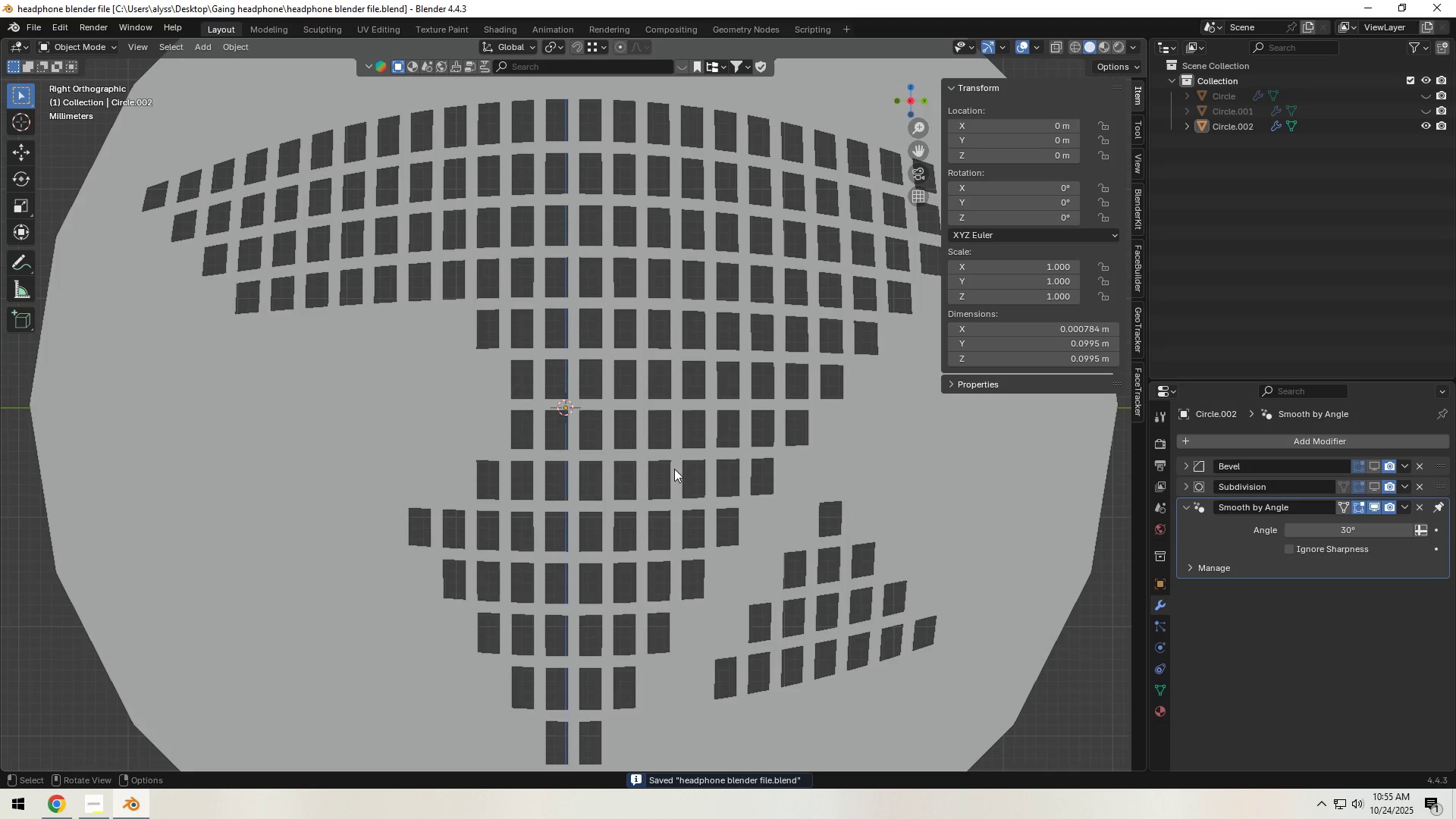 
key(Z)
 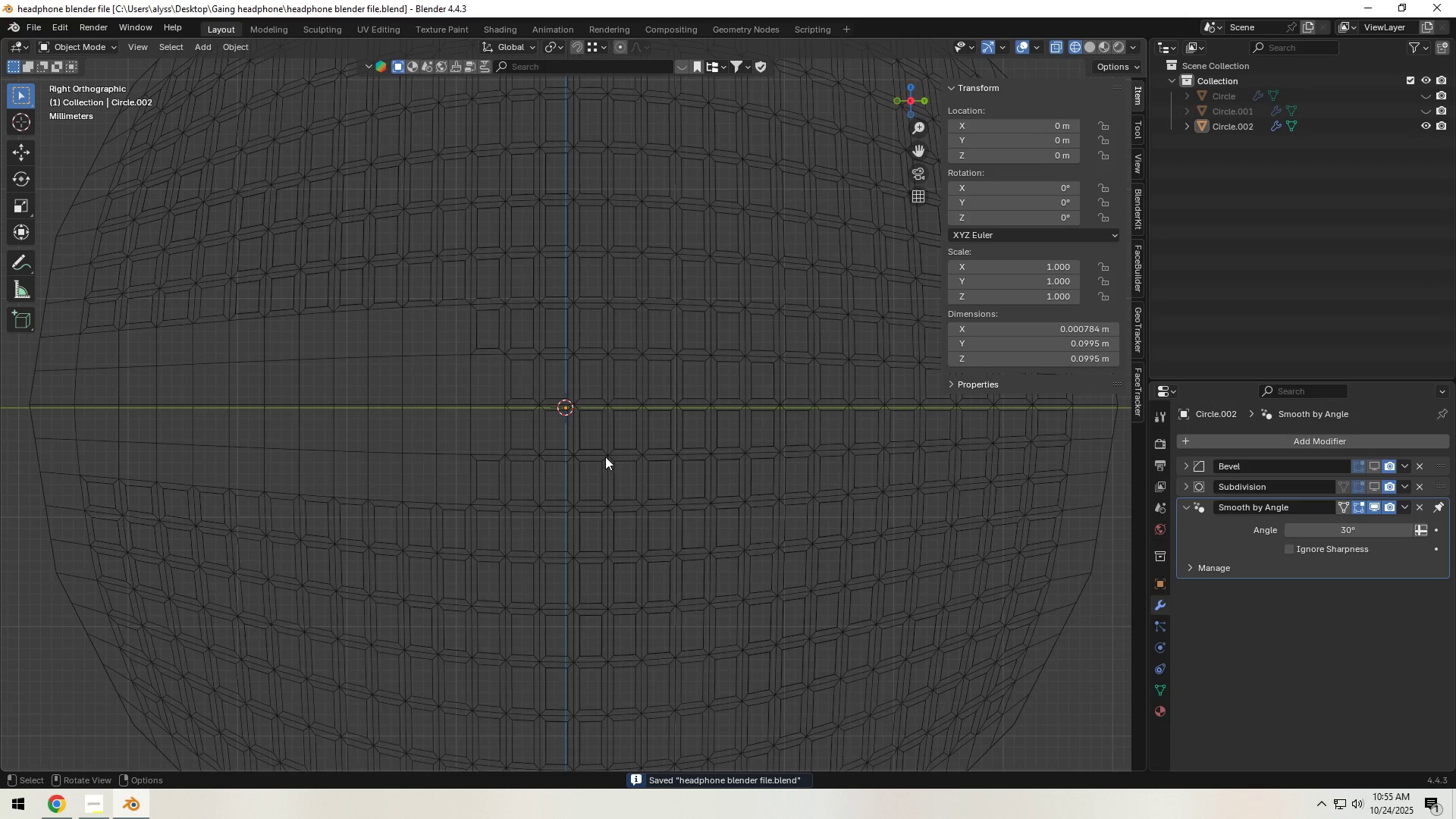 
scroll: coordinate [595, 447], scroll_direction: up, amount: 2.0
 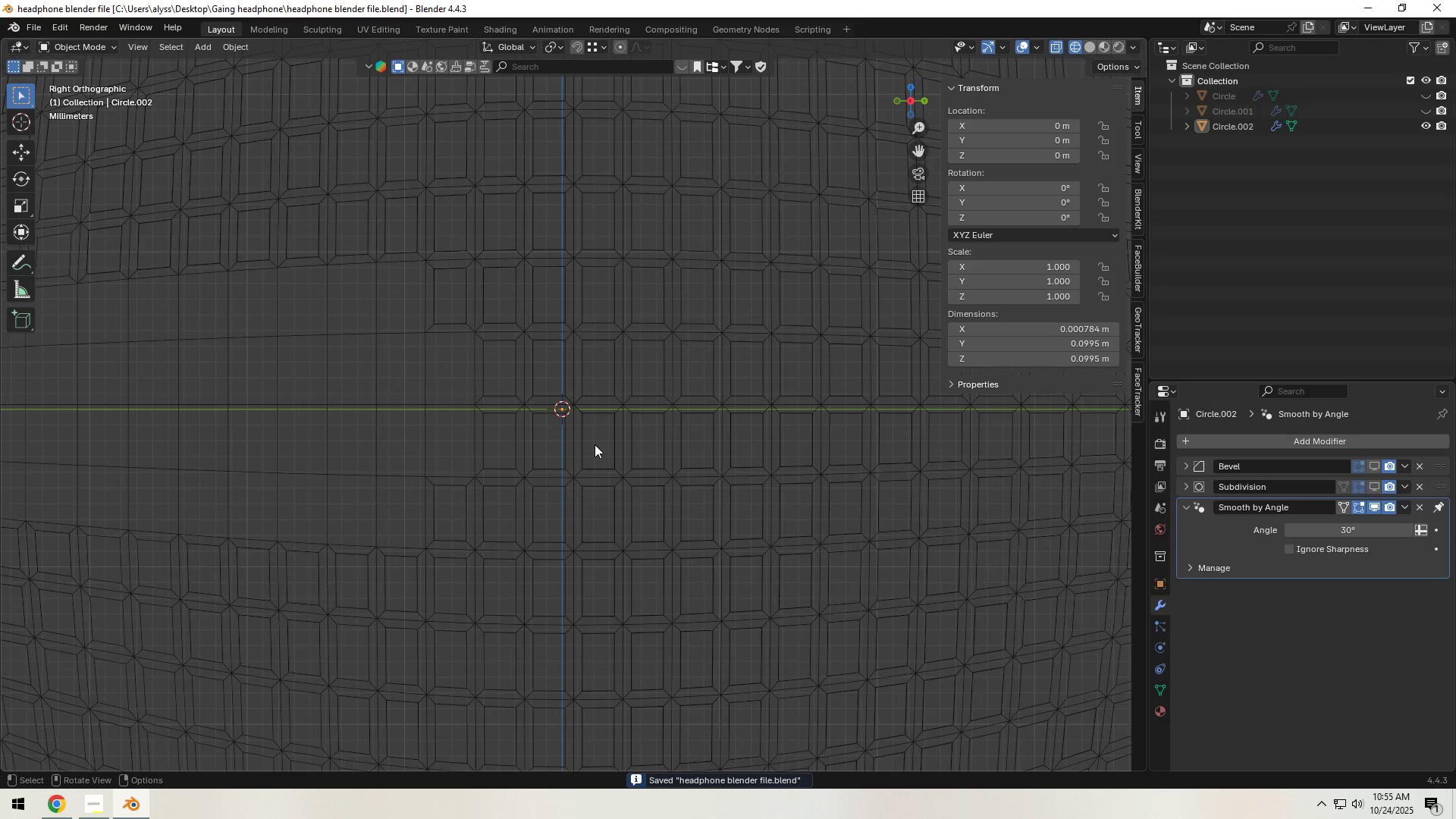 
hold_key(key=Z, duration=1.03)
 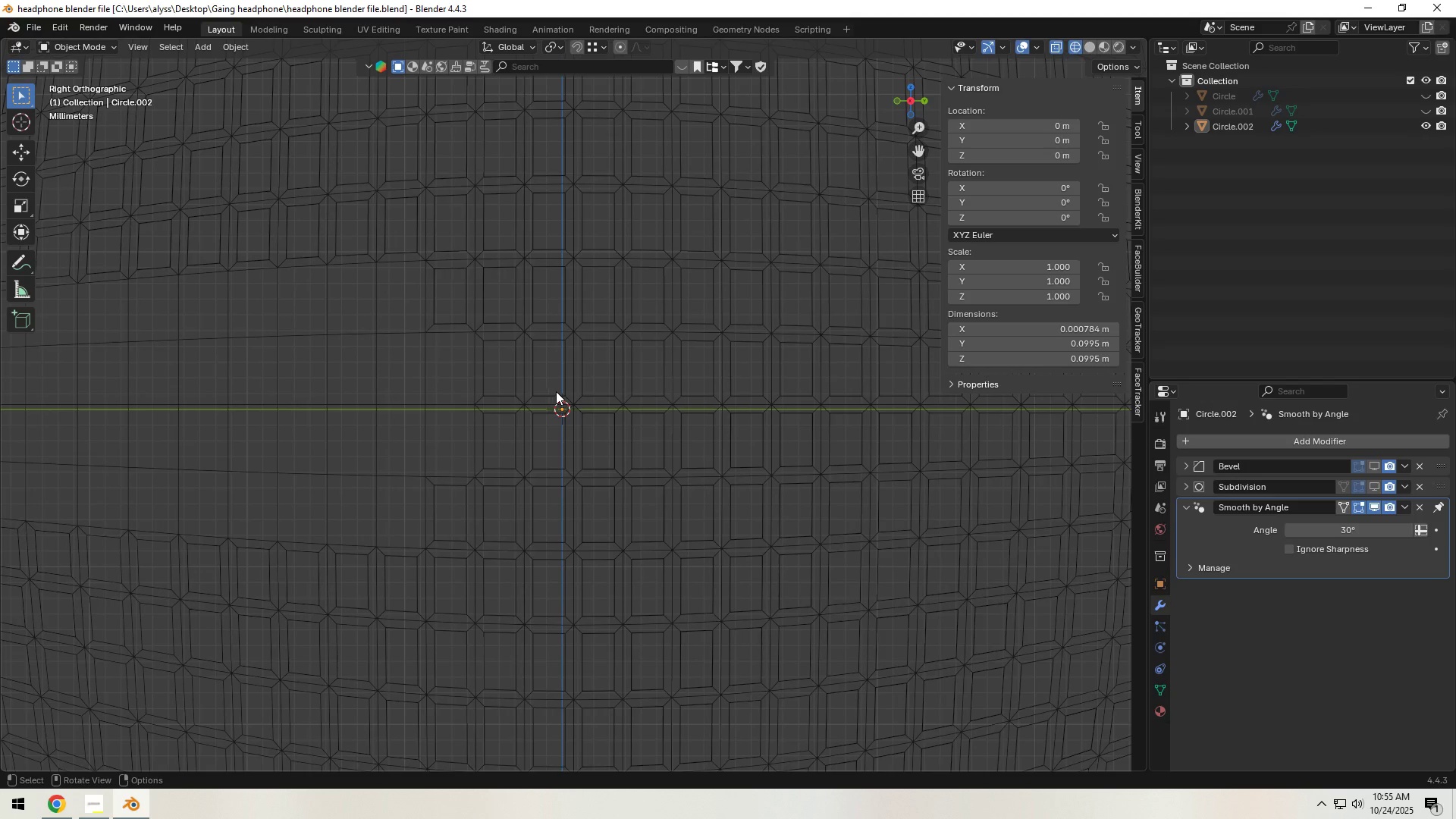 
type(1)
key(Tab)
type(1z)
 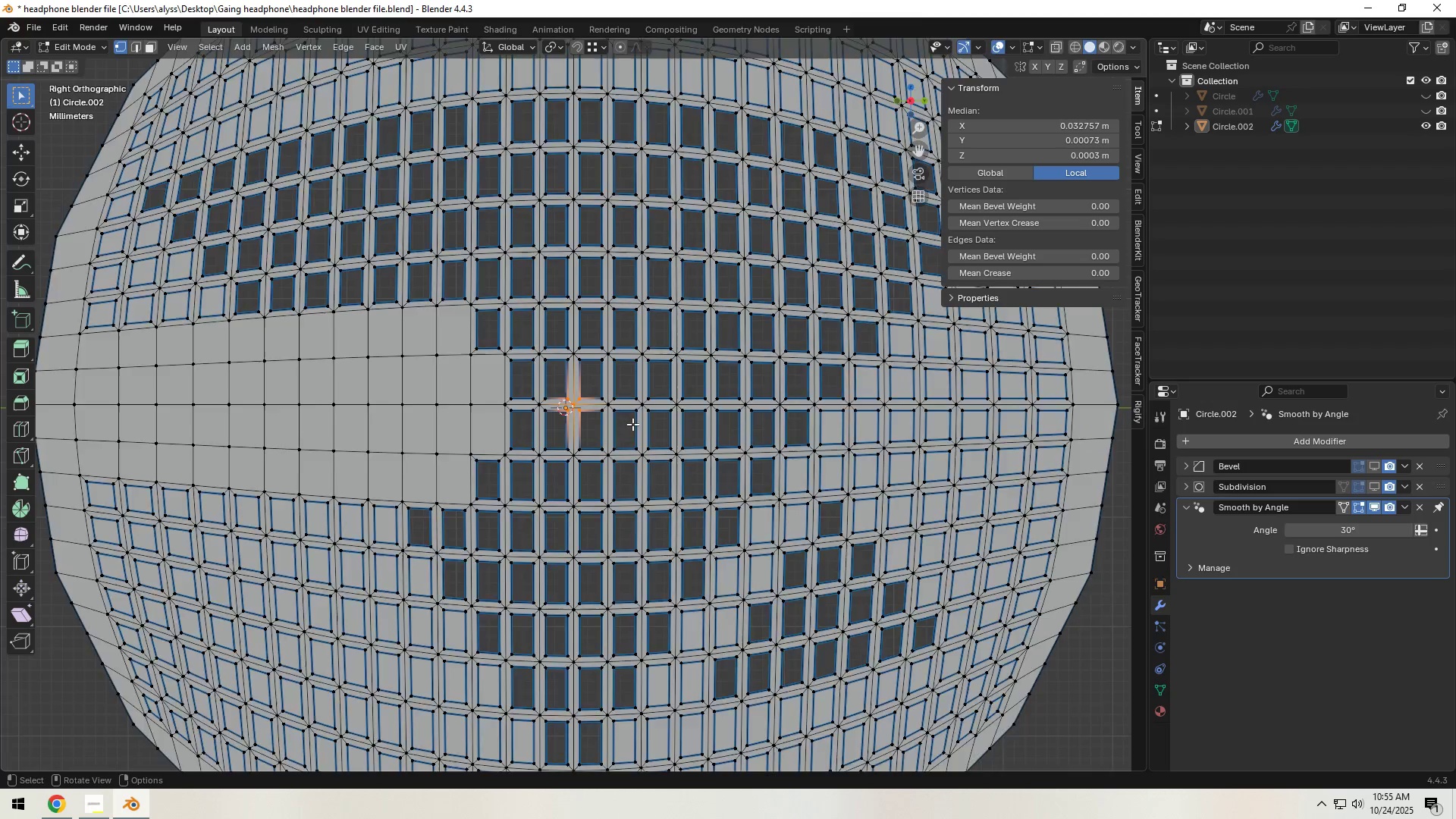 
left_click_drag(start_coordinate=[556, 388], to_coordinate=[595, 424])
 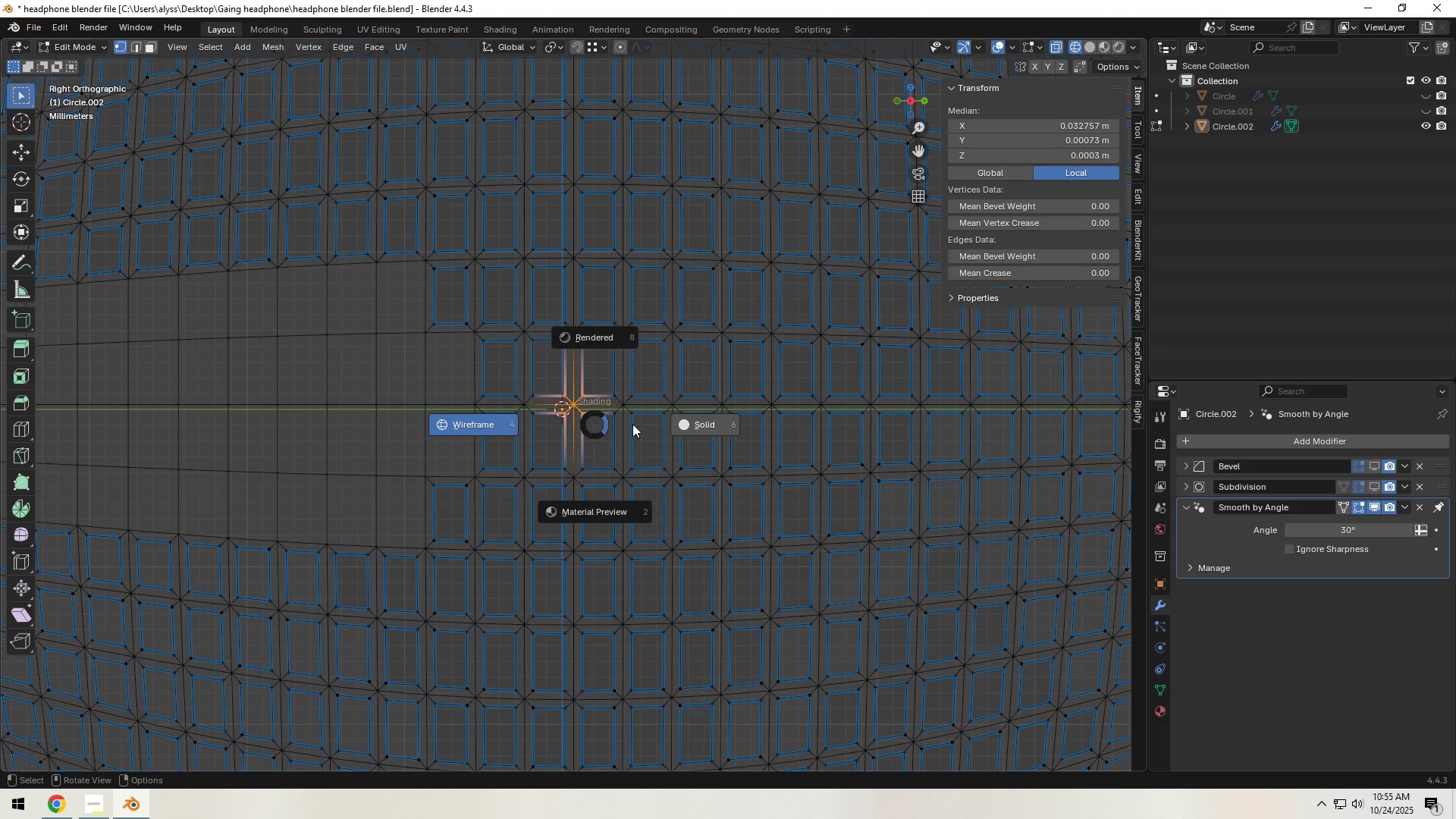 
scroll: coordinate [632, 424], scroll_direction: down, amount: 5.0
 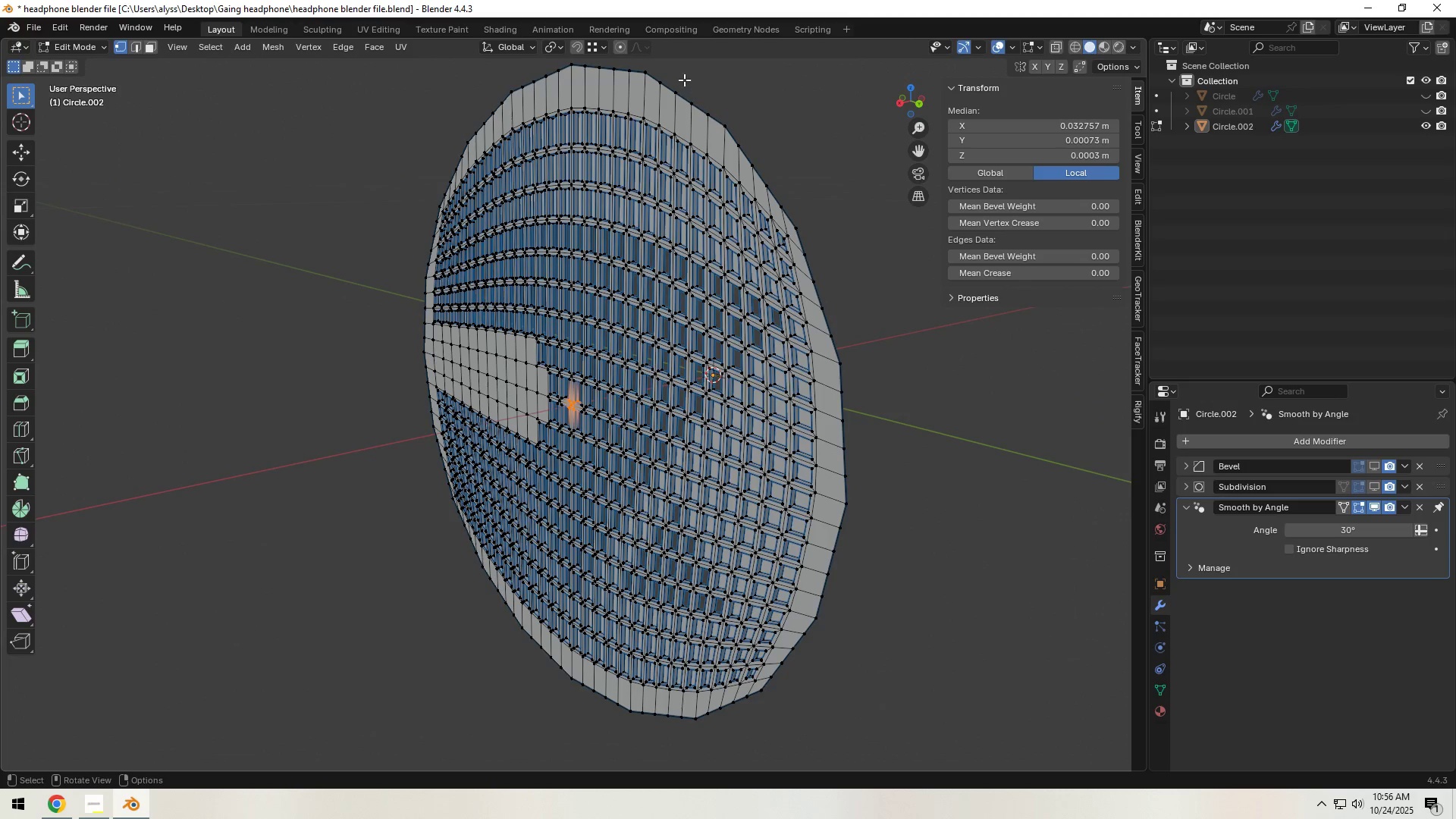 
left_click([624, 45])
 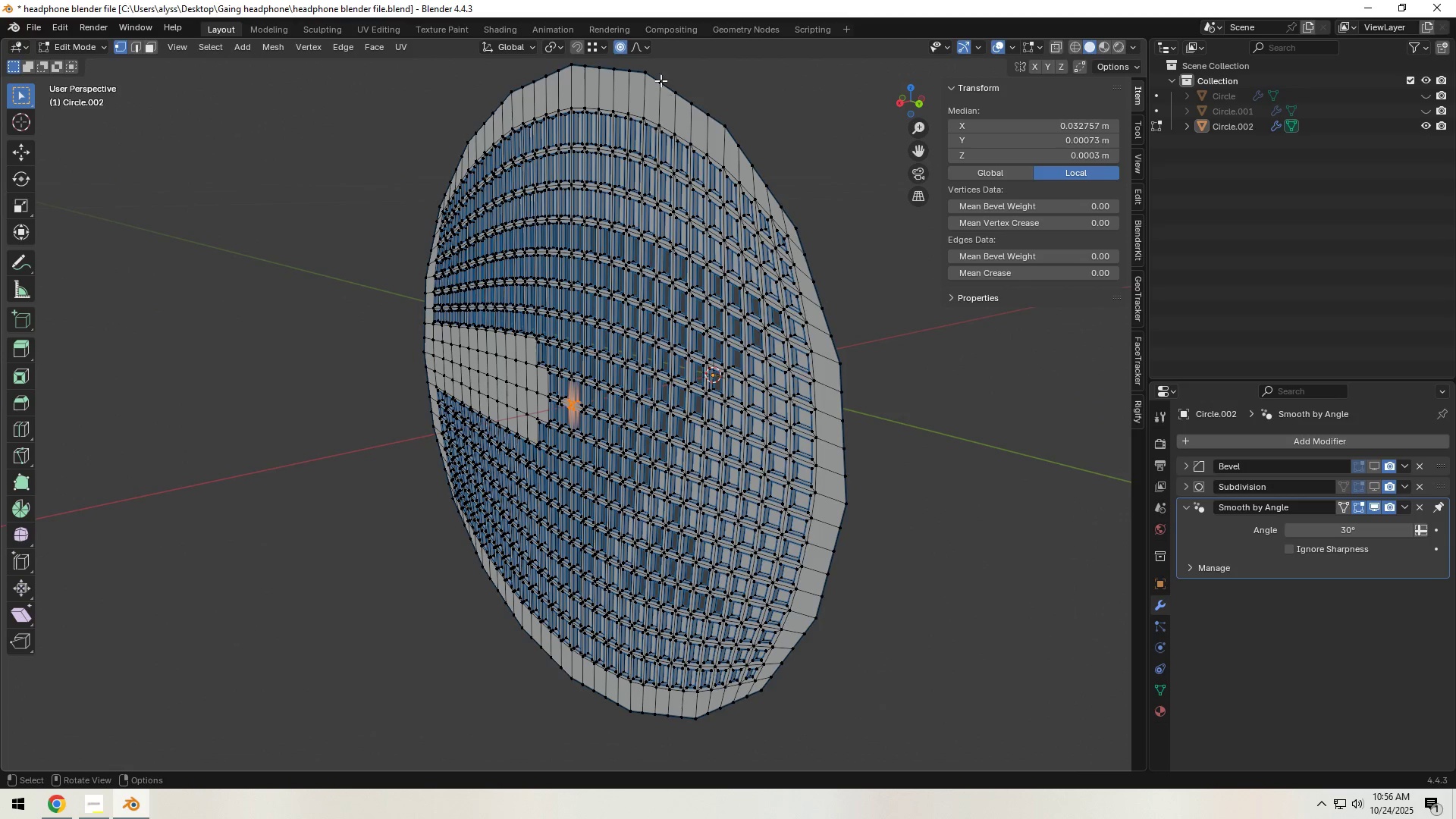 
left_click([648, 53])
 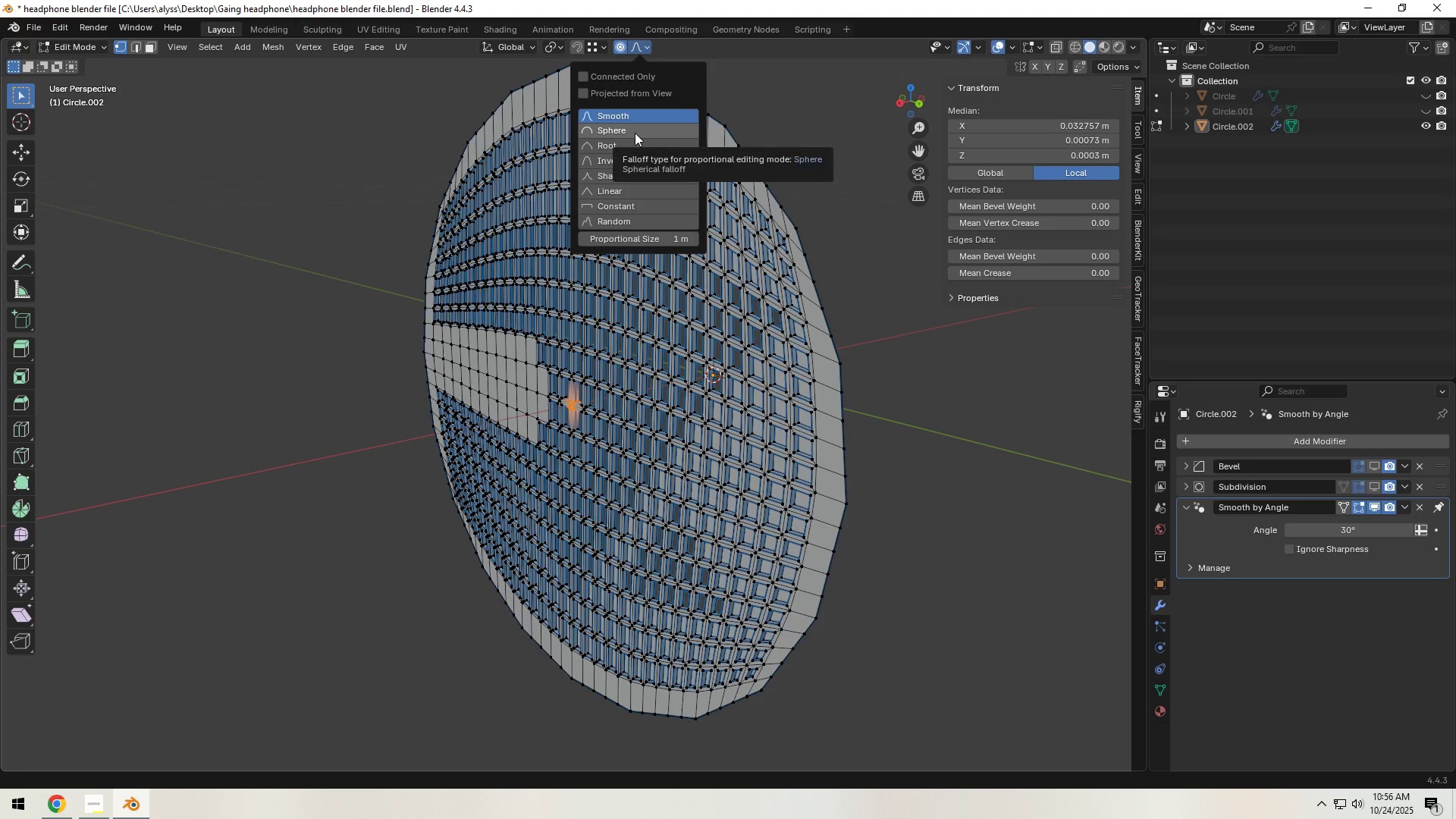 
left_click([635, 133])
 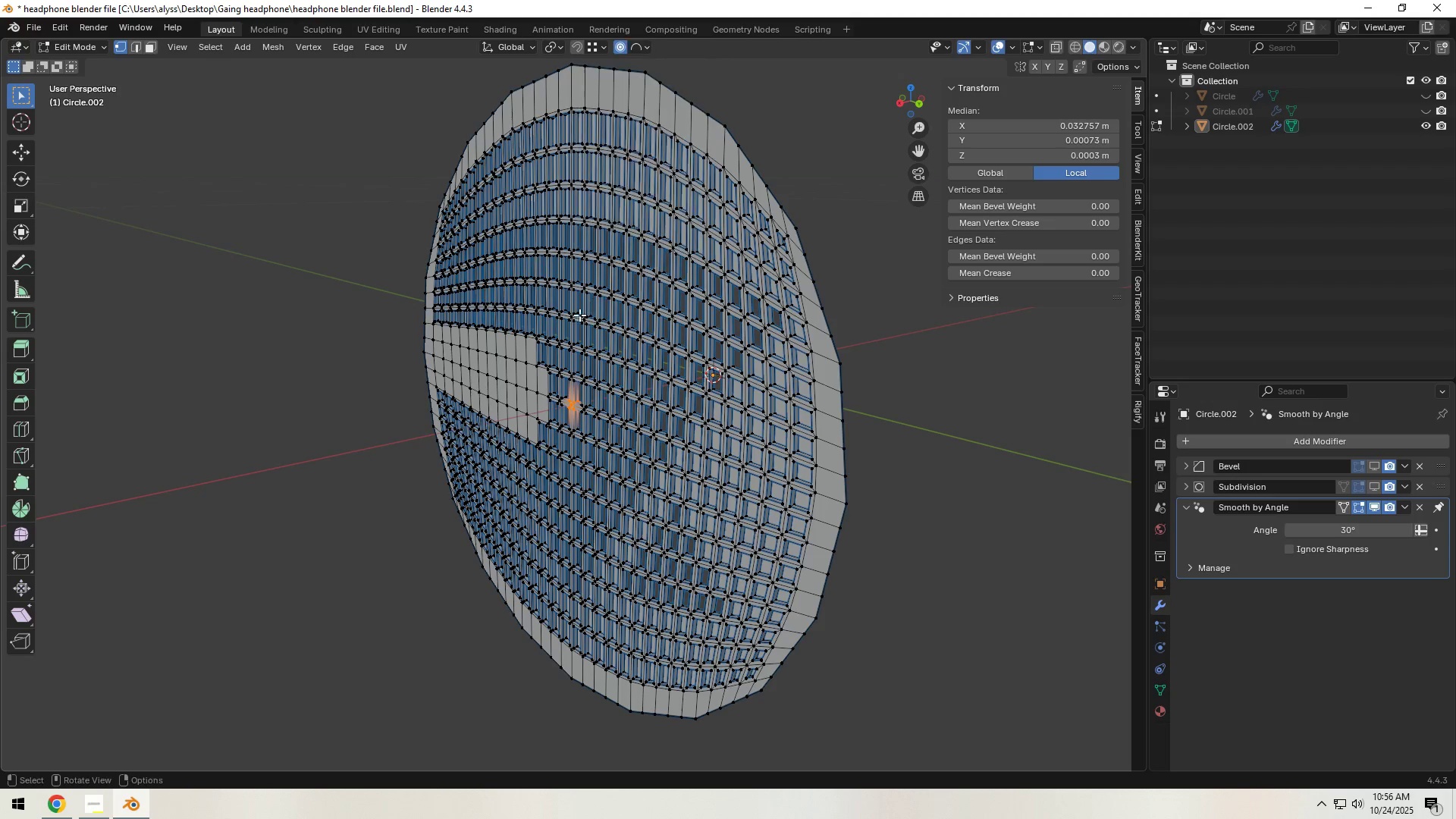 
key(Backquote)
 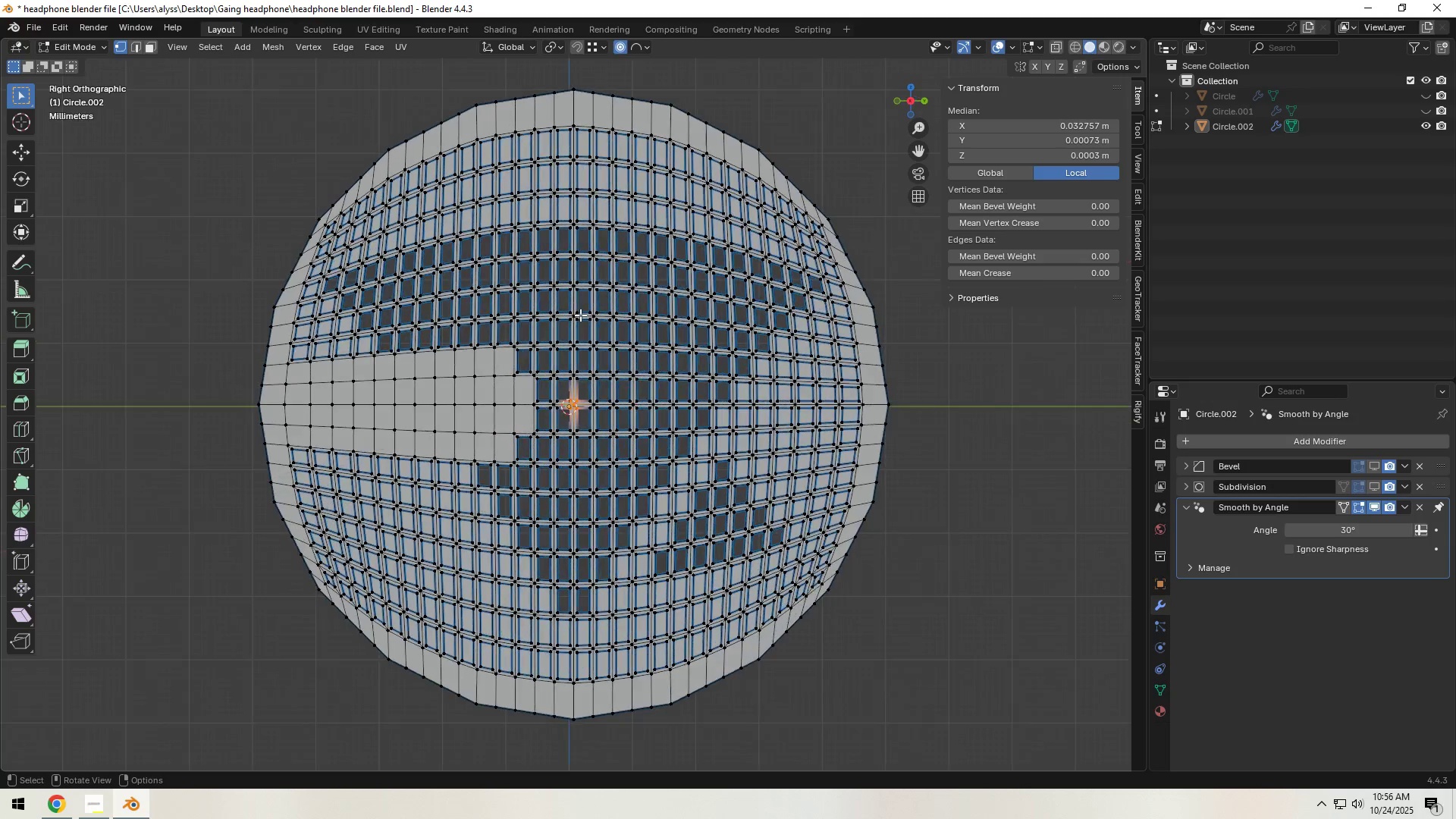 
hold_key(key=Backquote, duration=0.37)
 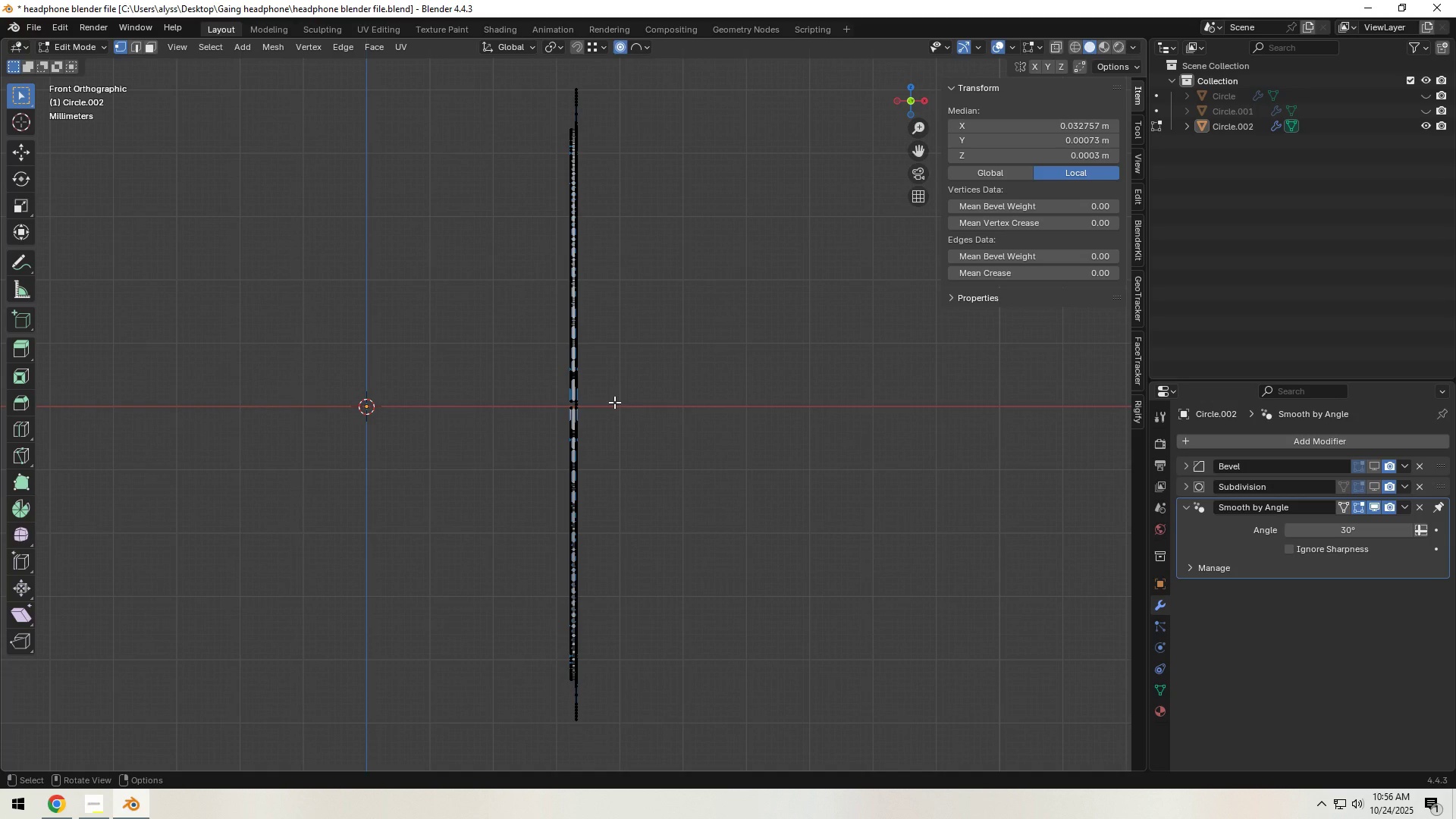 
type(gy)
 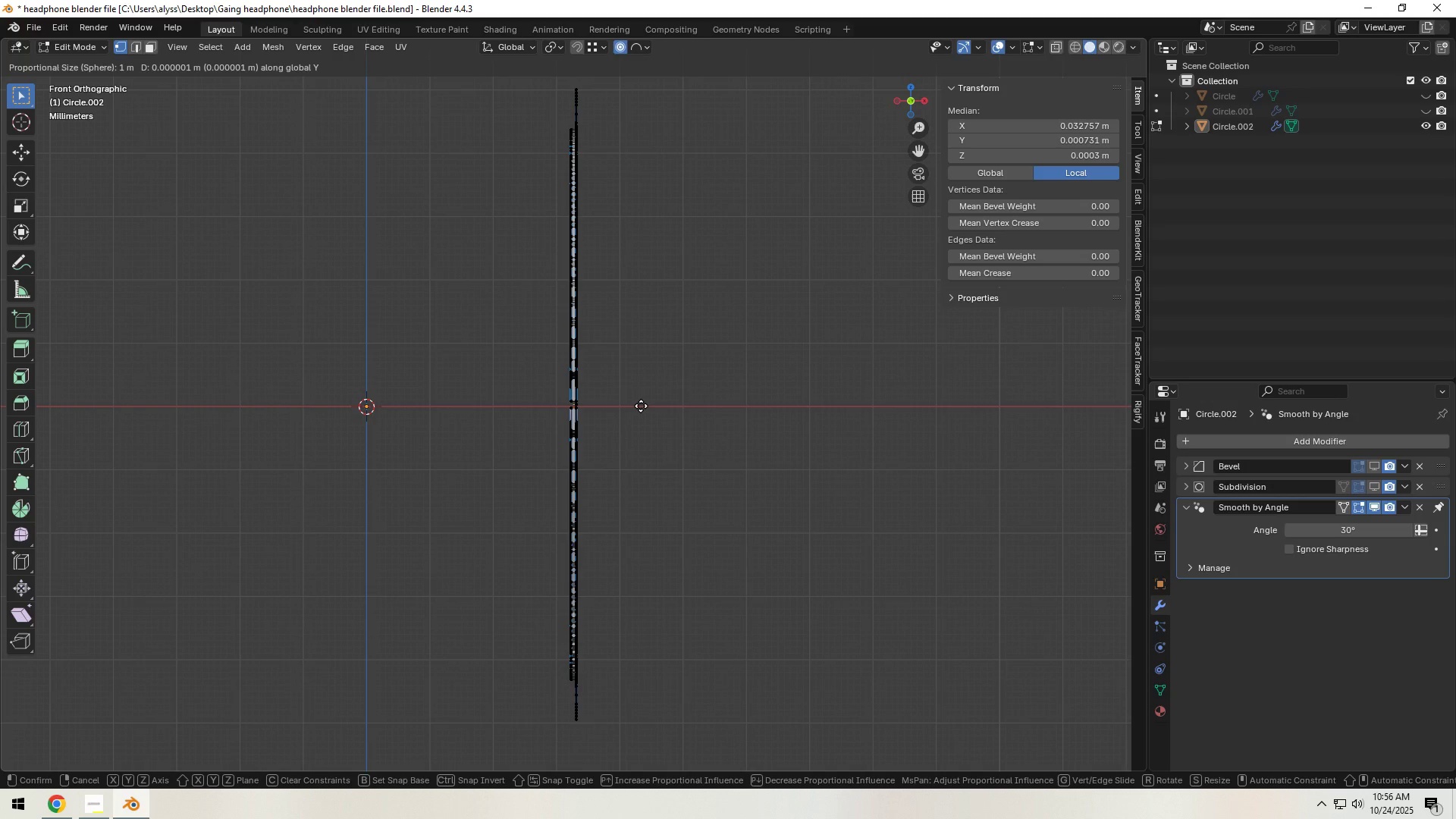 
key(X)
 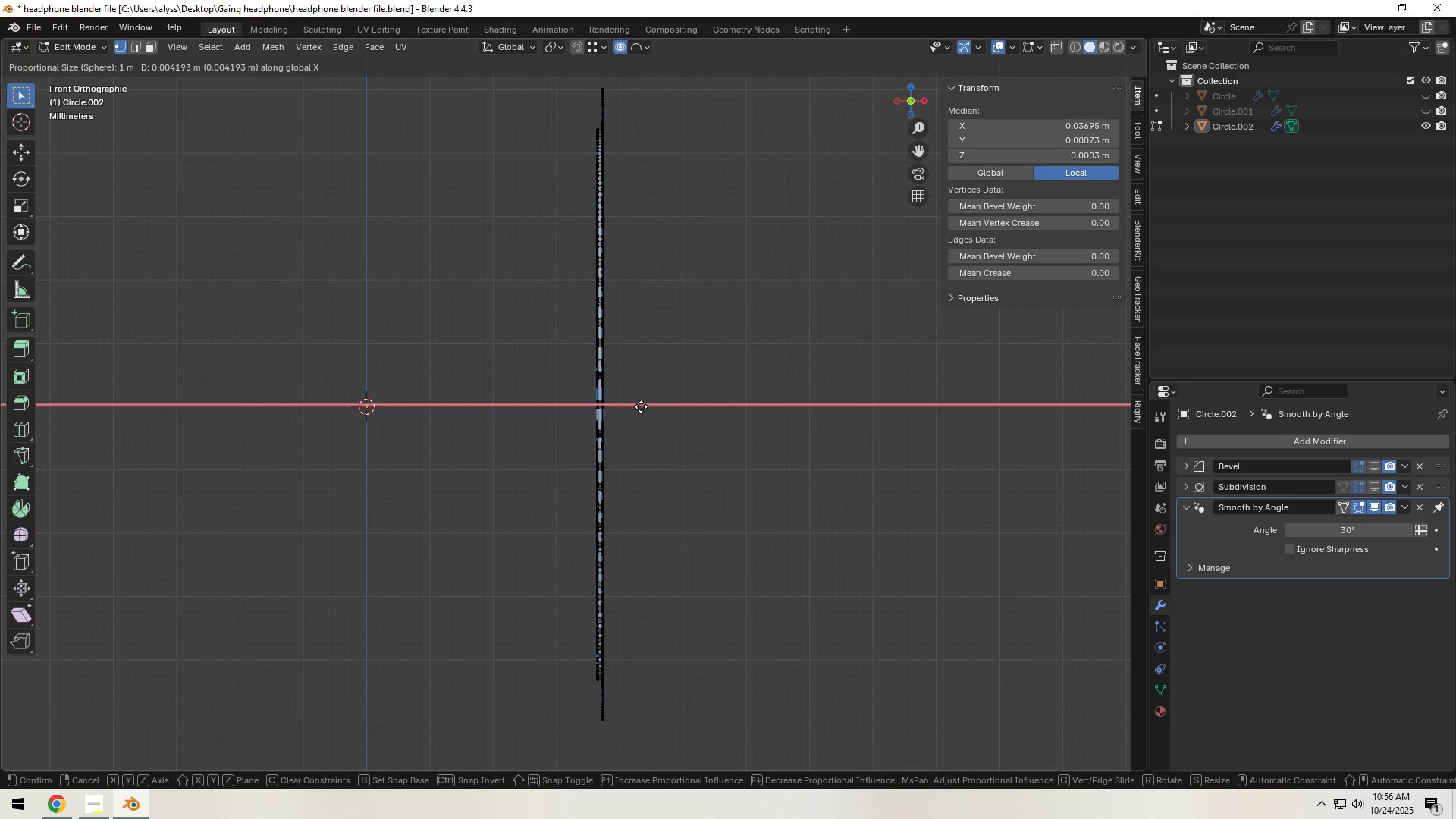 
scroll: coordinate [642, 413], scroll_direction: up, amount: 35.0
 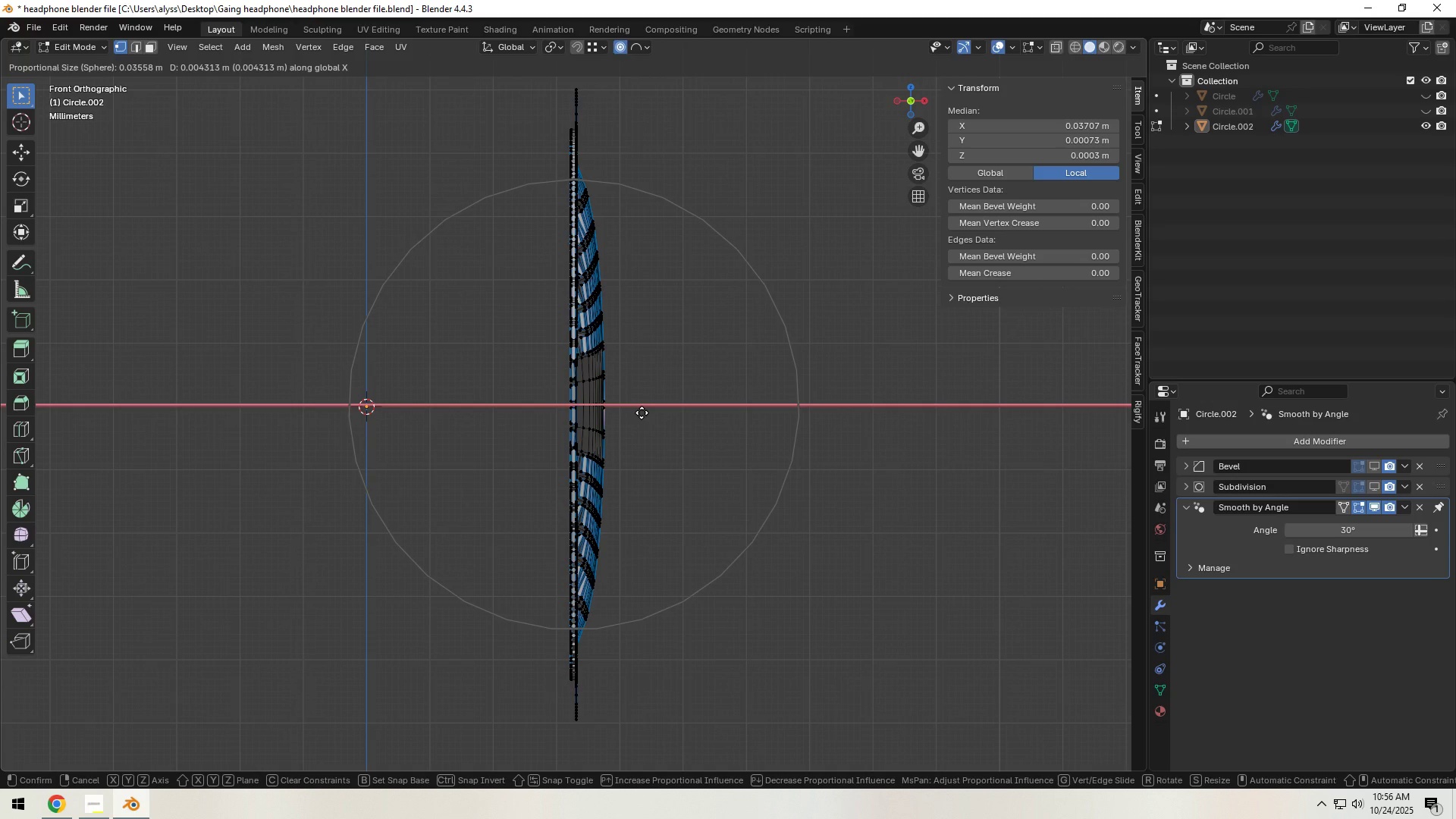 
scroll: coordinate [642, 413], scroll_direction: down, amount: 2.0
 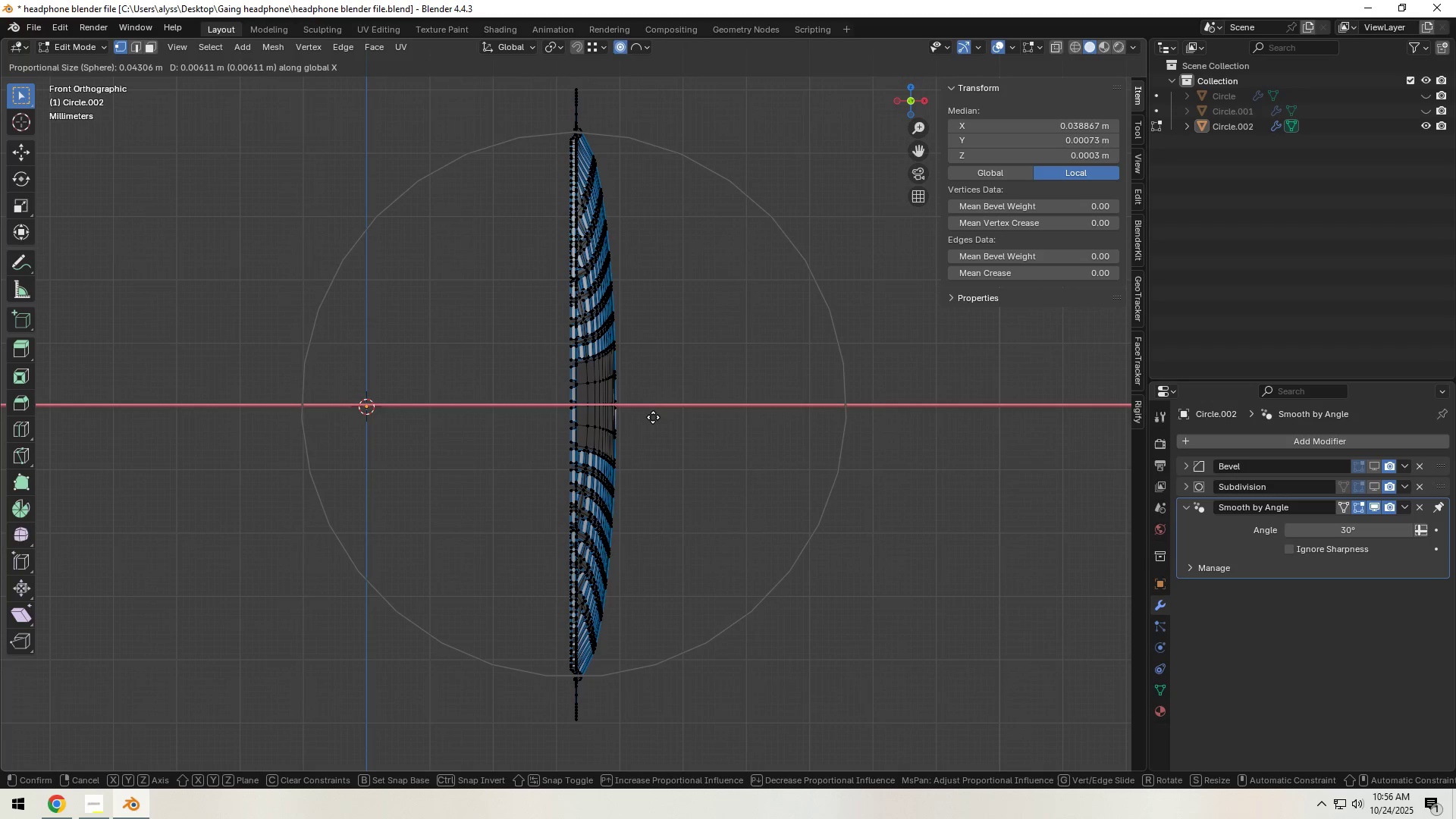 
wait(5.01)
 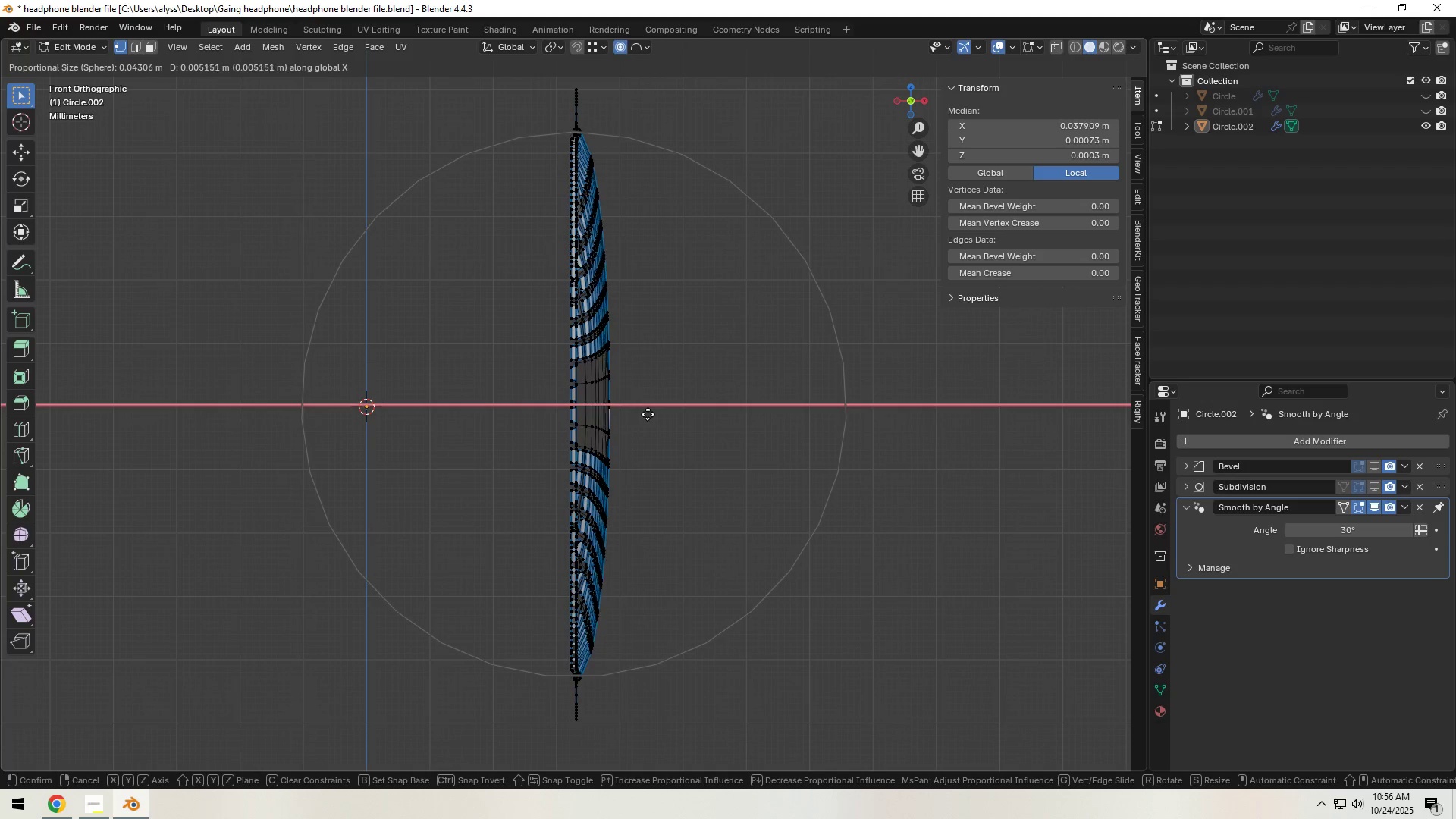 
scroll: coordinate [654, 417], scroll_direction: down, amount: 1.0
 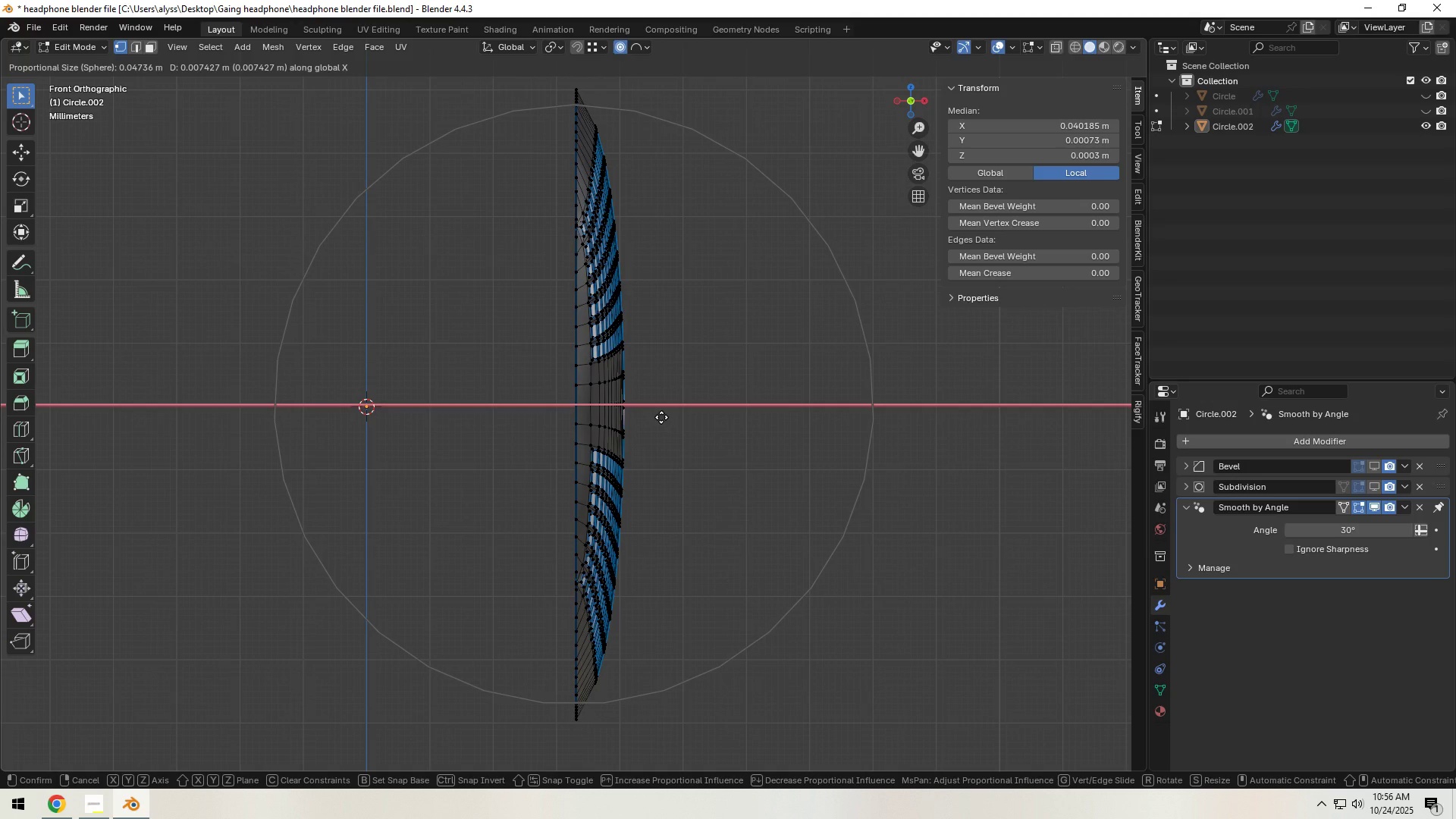 
wait(5.13)
 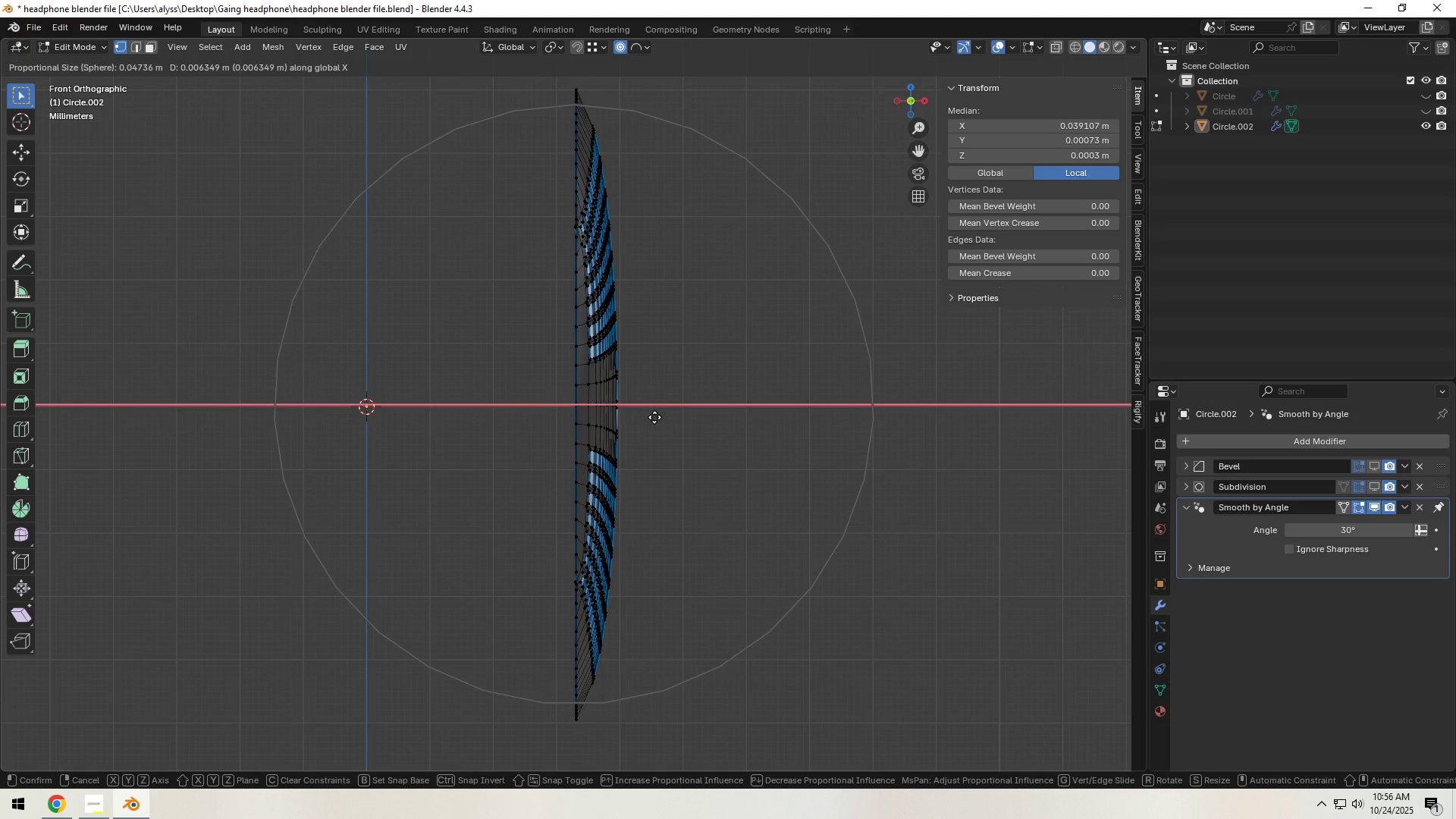 
left_click([661, 417])
 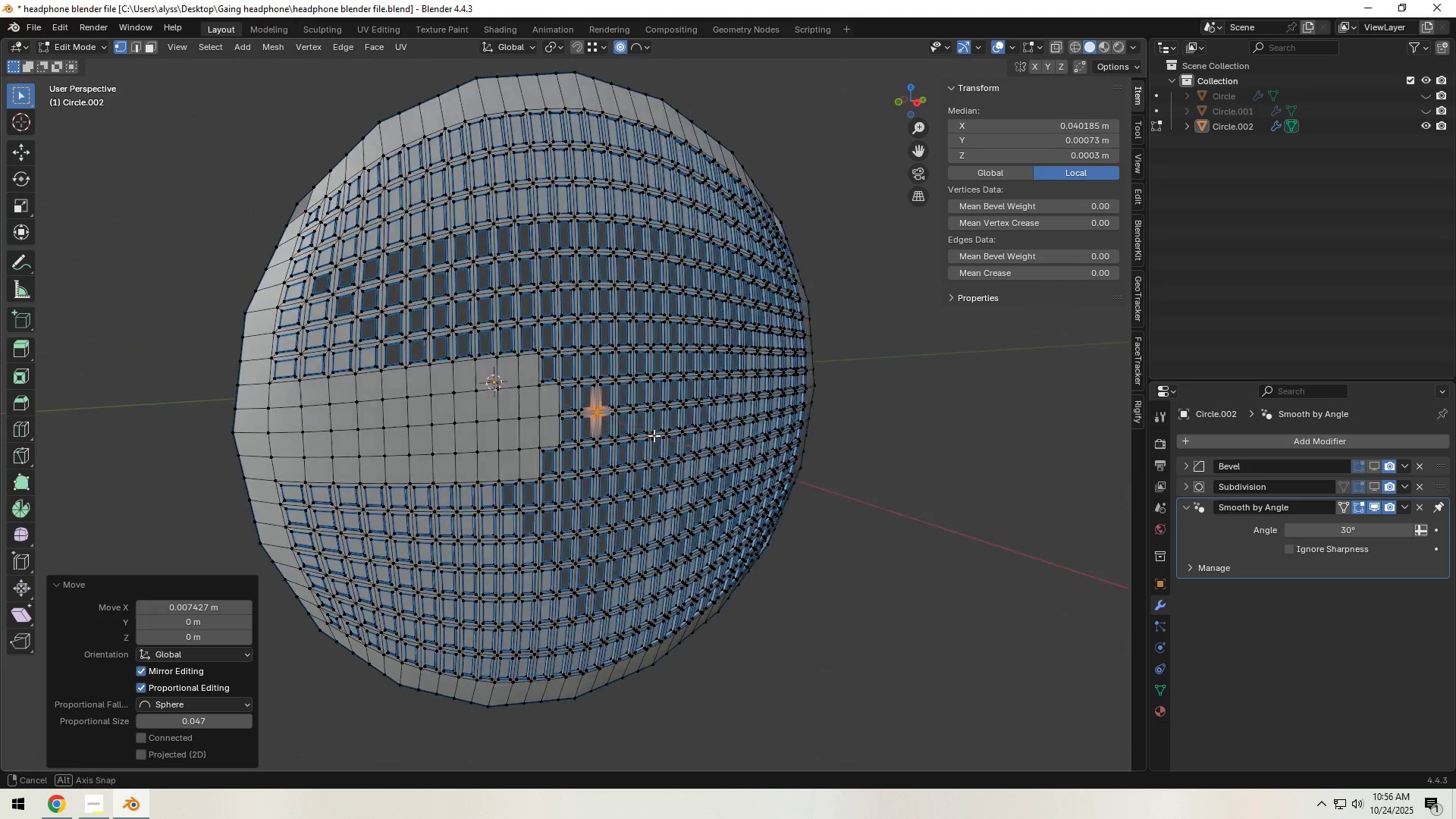 
scroll: coordinate [631, 438], scroll_direction: down, amount: 4.0
 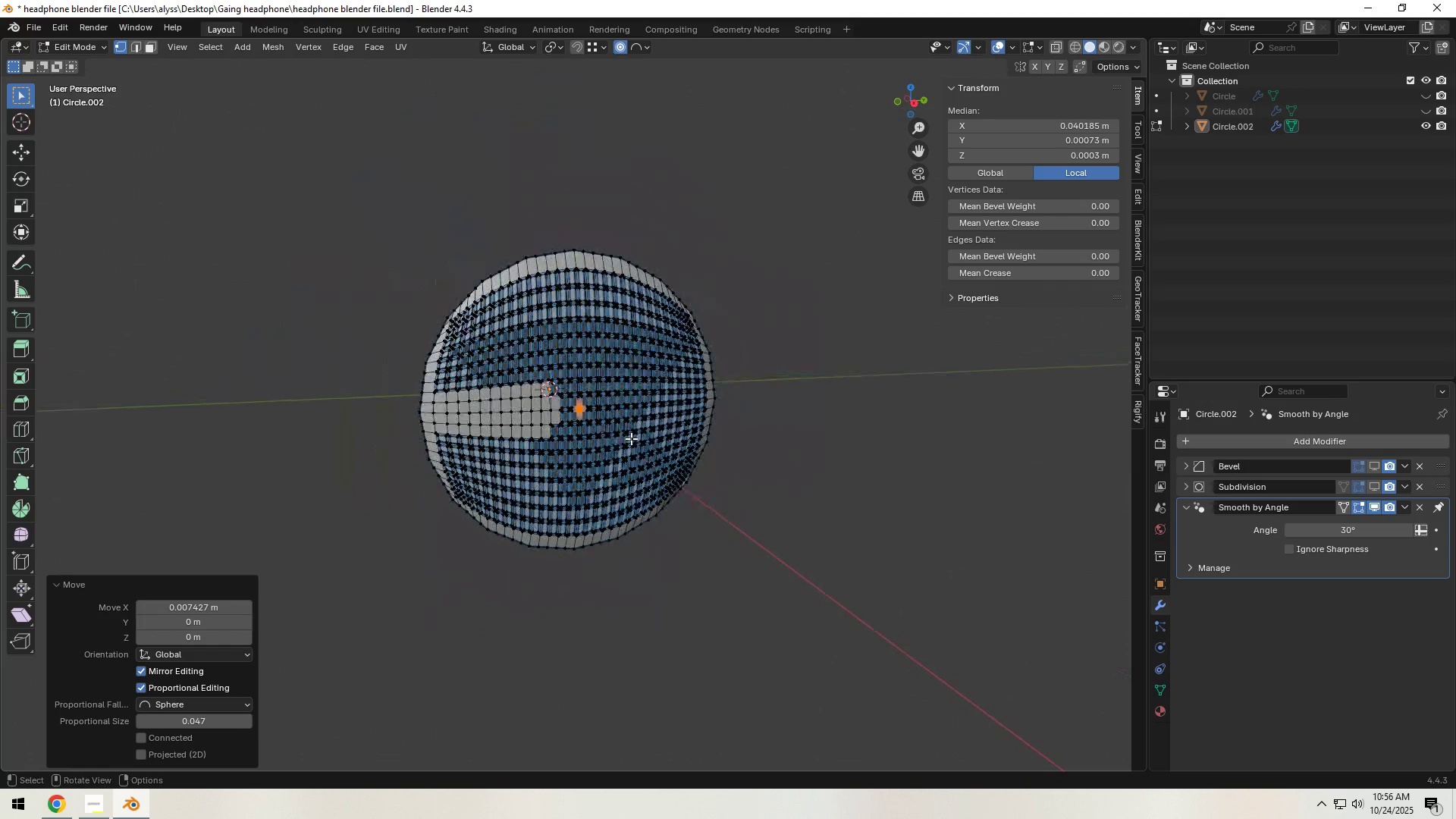 
key(Tab)
 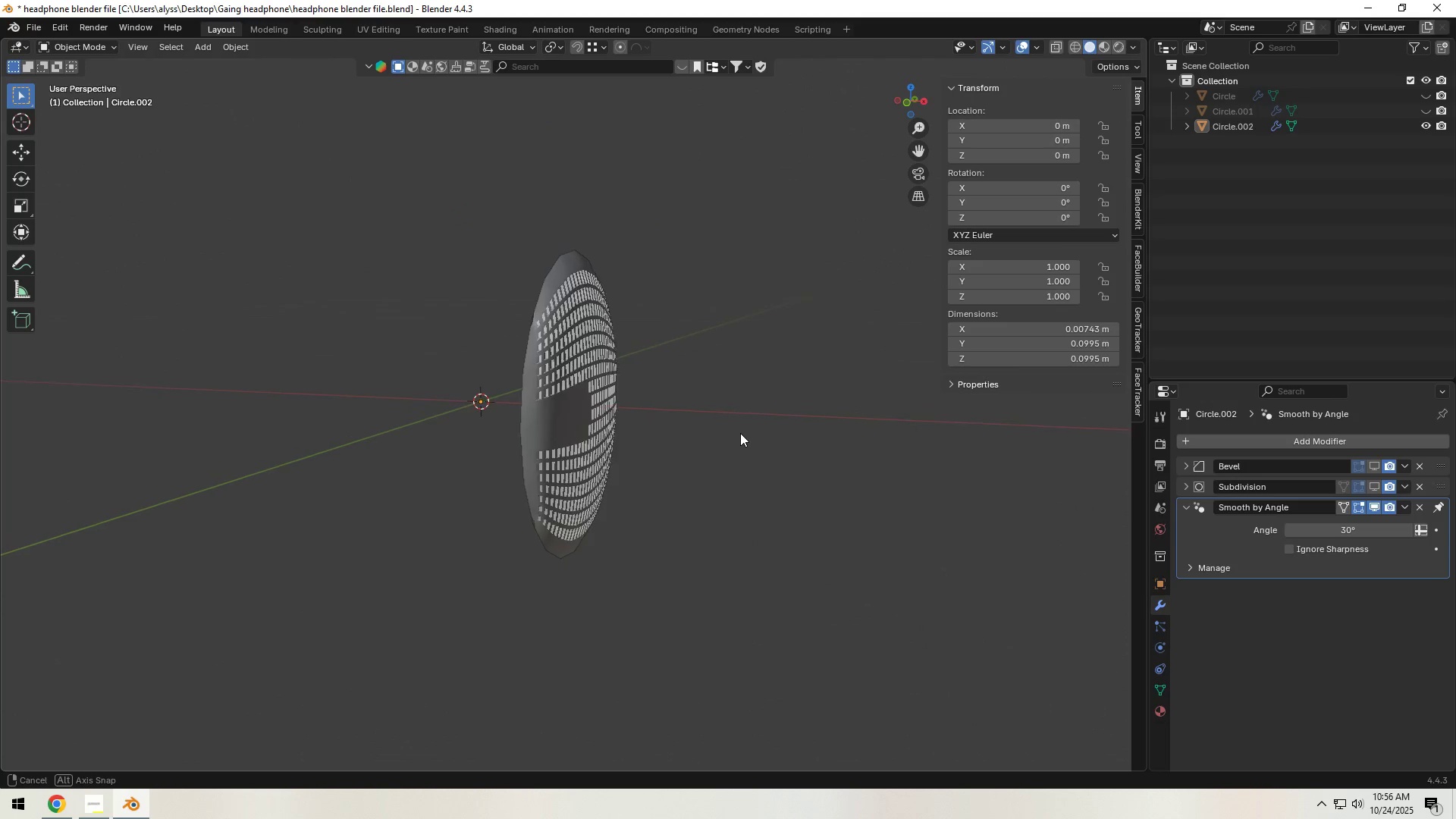 
key(Control+S)
 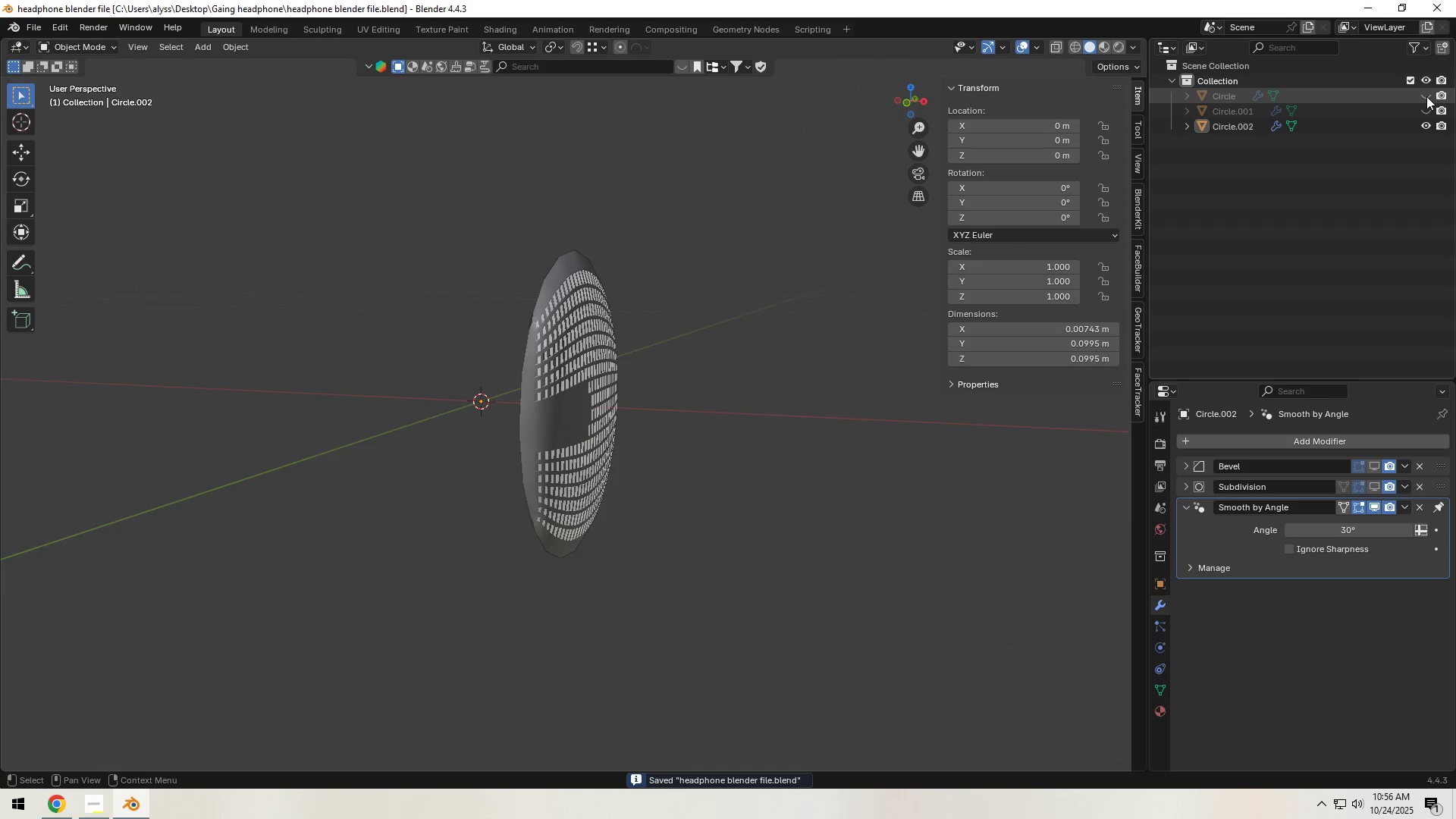 
double_click([1426, 113])
 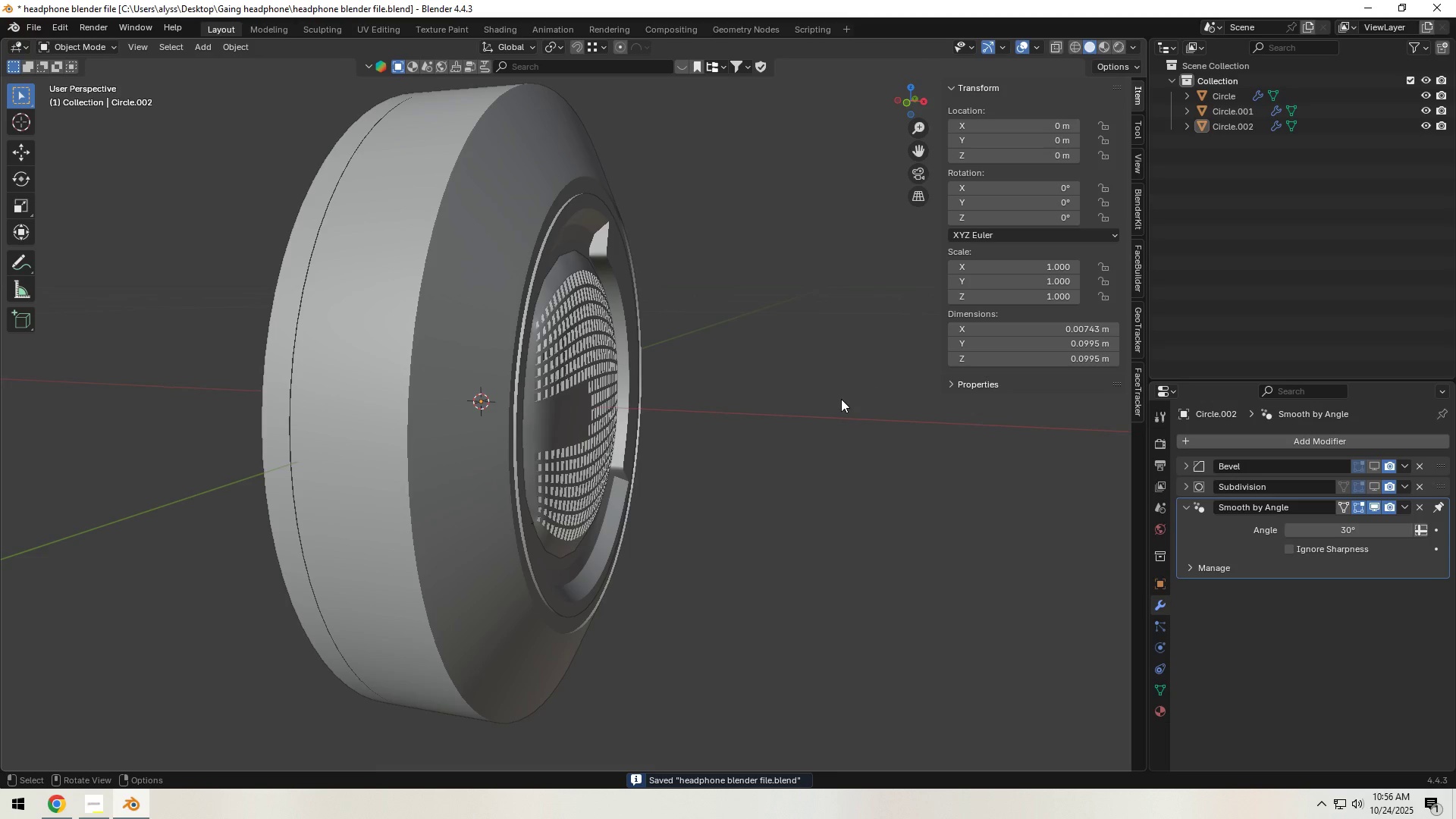 
left_click([841, 399])
 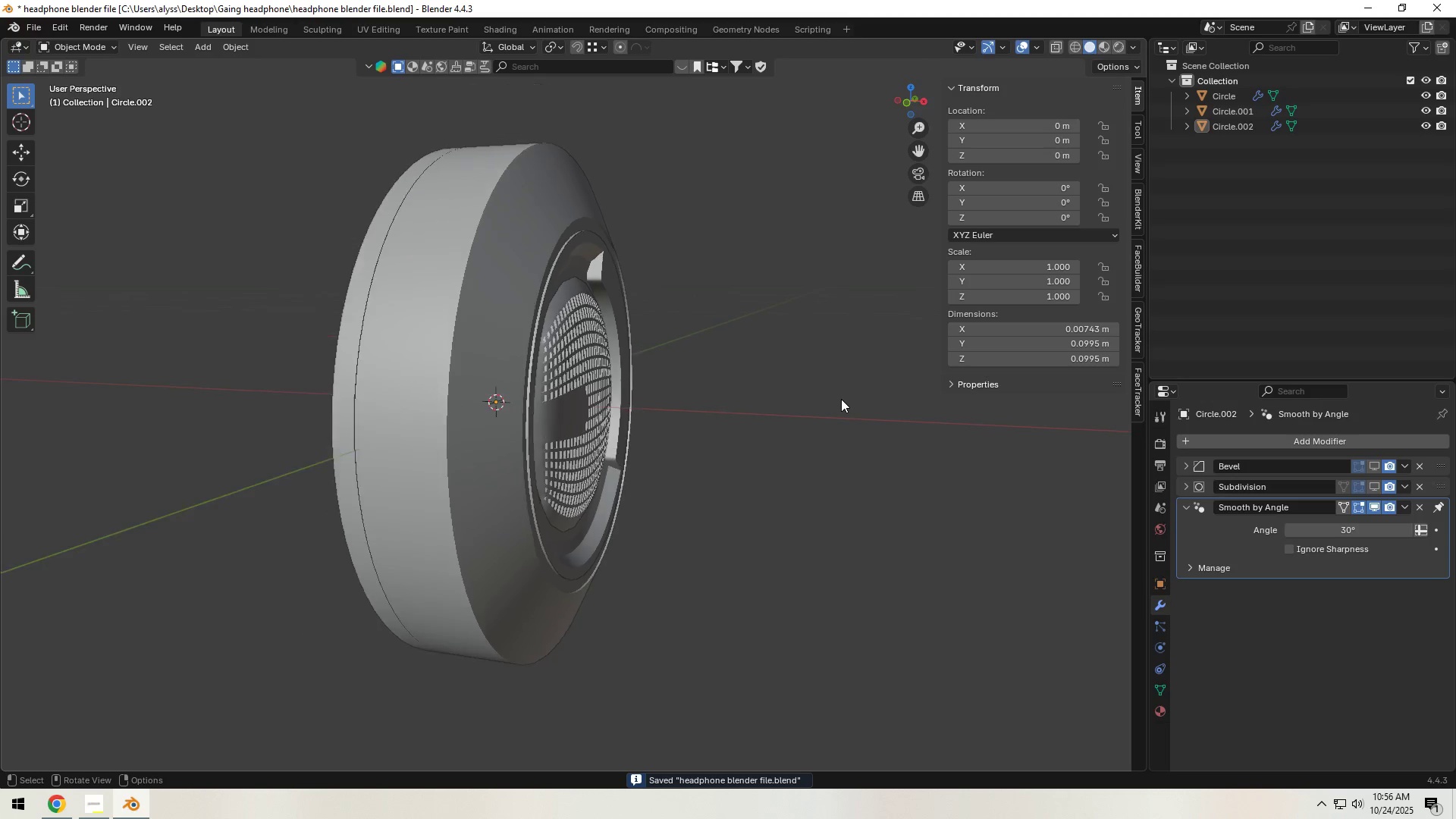 
scroll: coordinate [841, 399], scroll_direction: down, amount: 3.0
 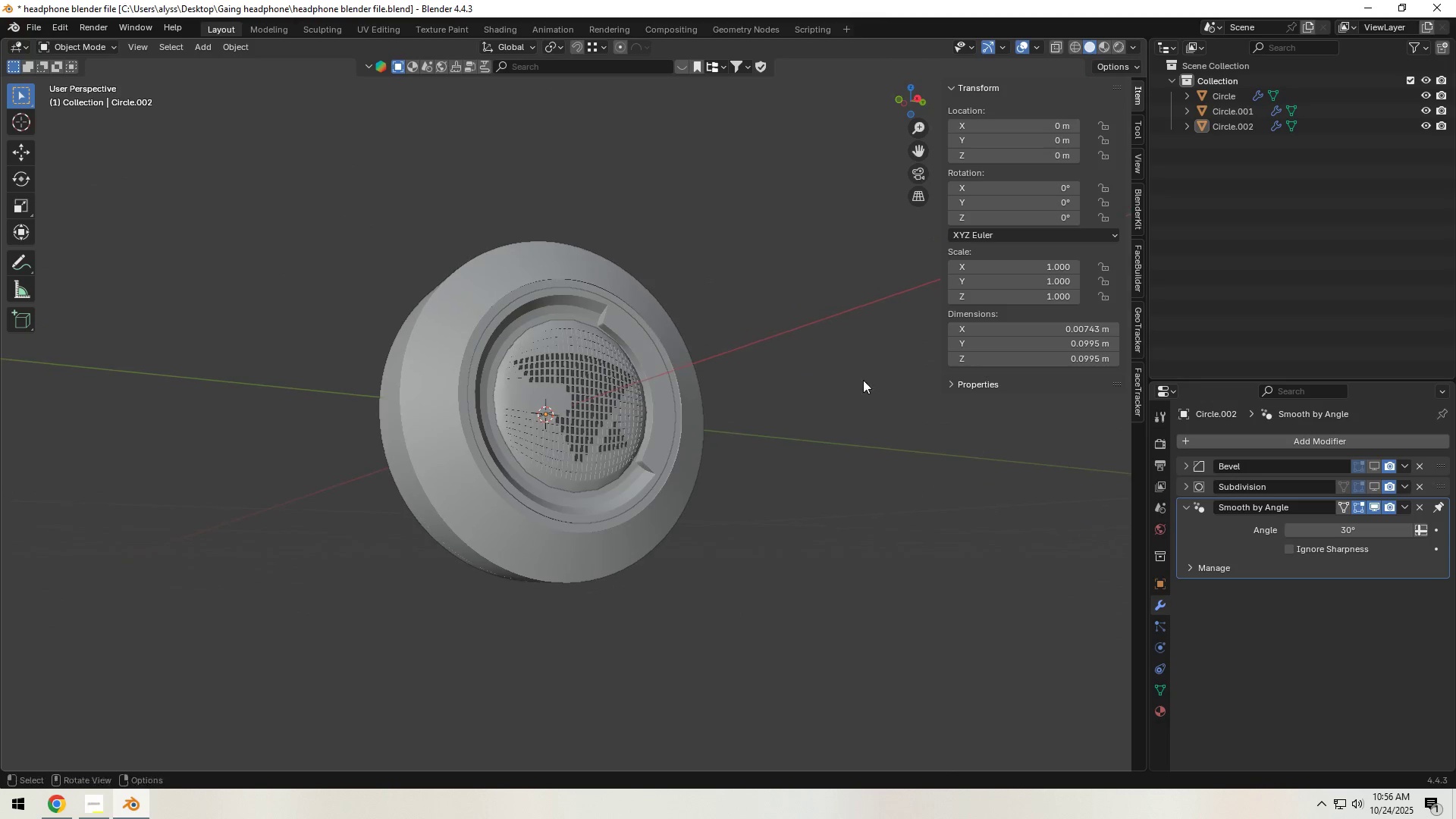 
left_click([1376, 462])
 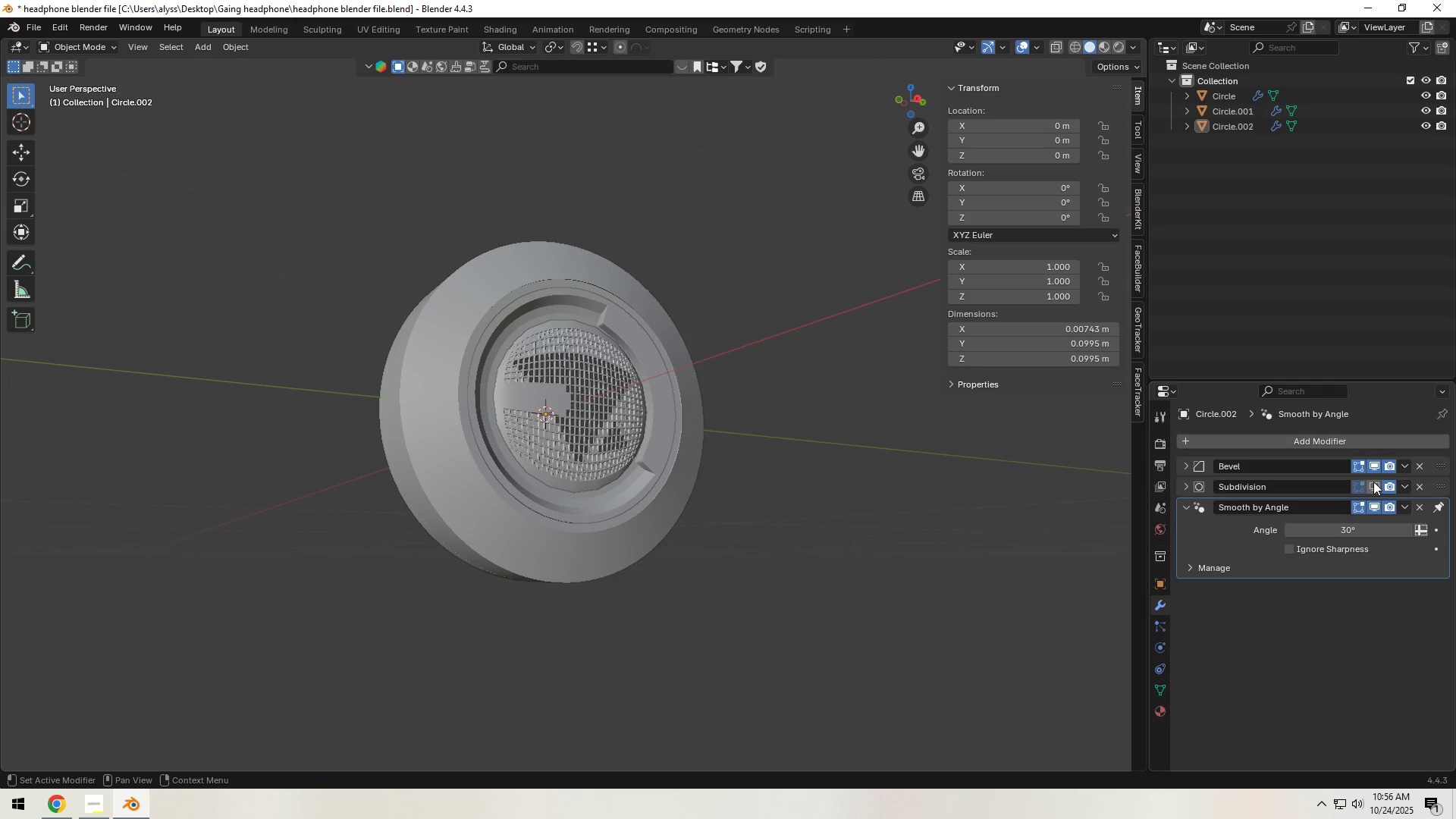 
left_click([1373, 482])
 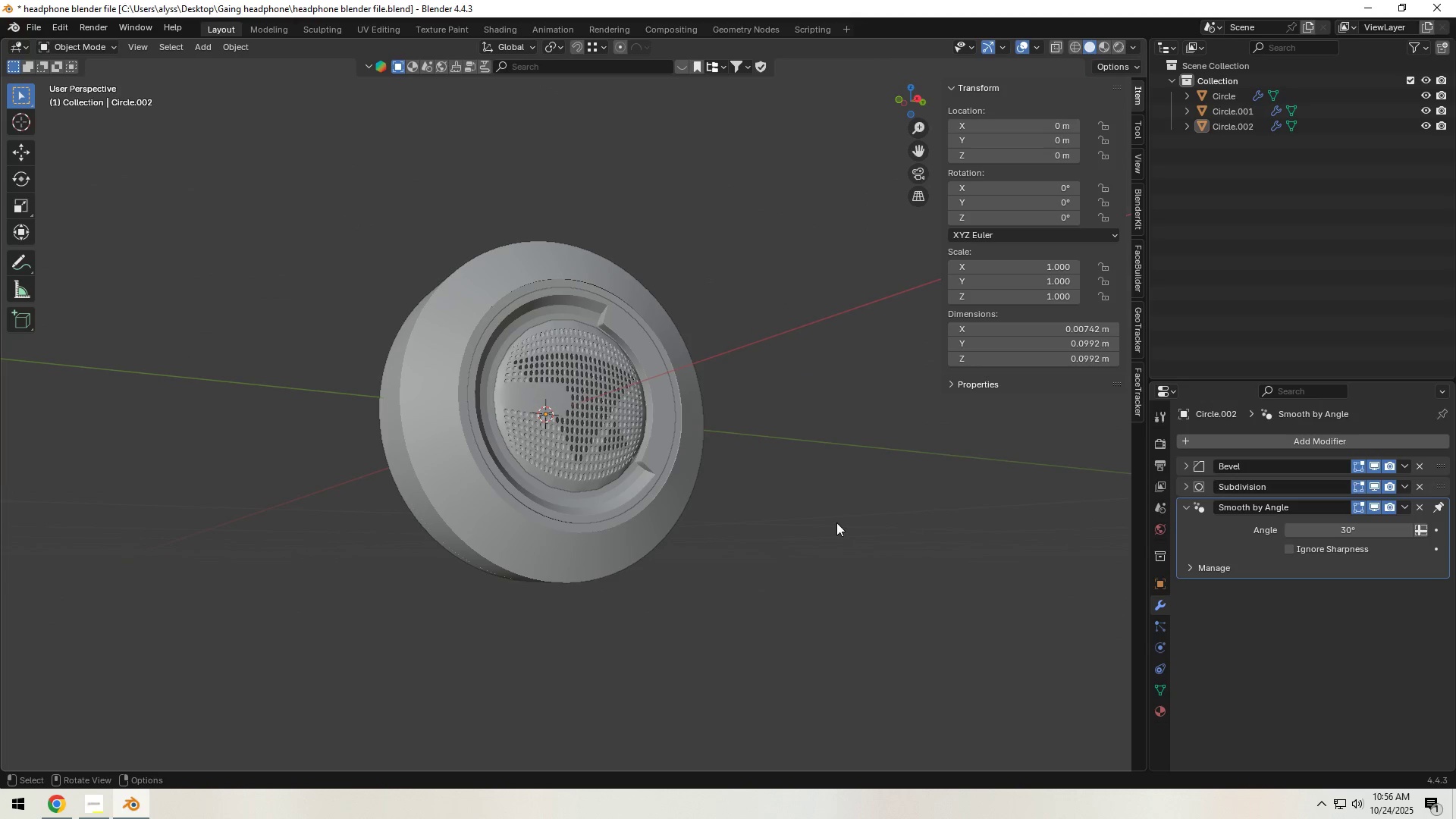 
left_click([815, 520])
 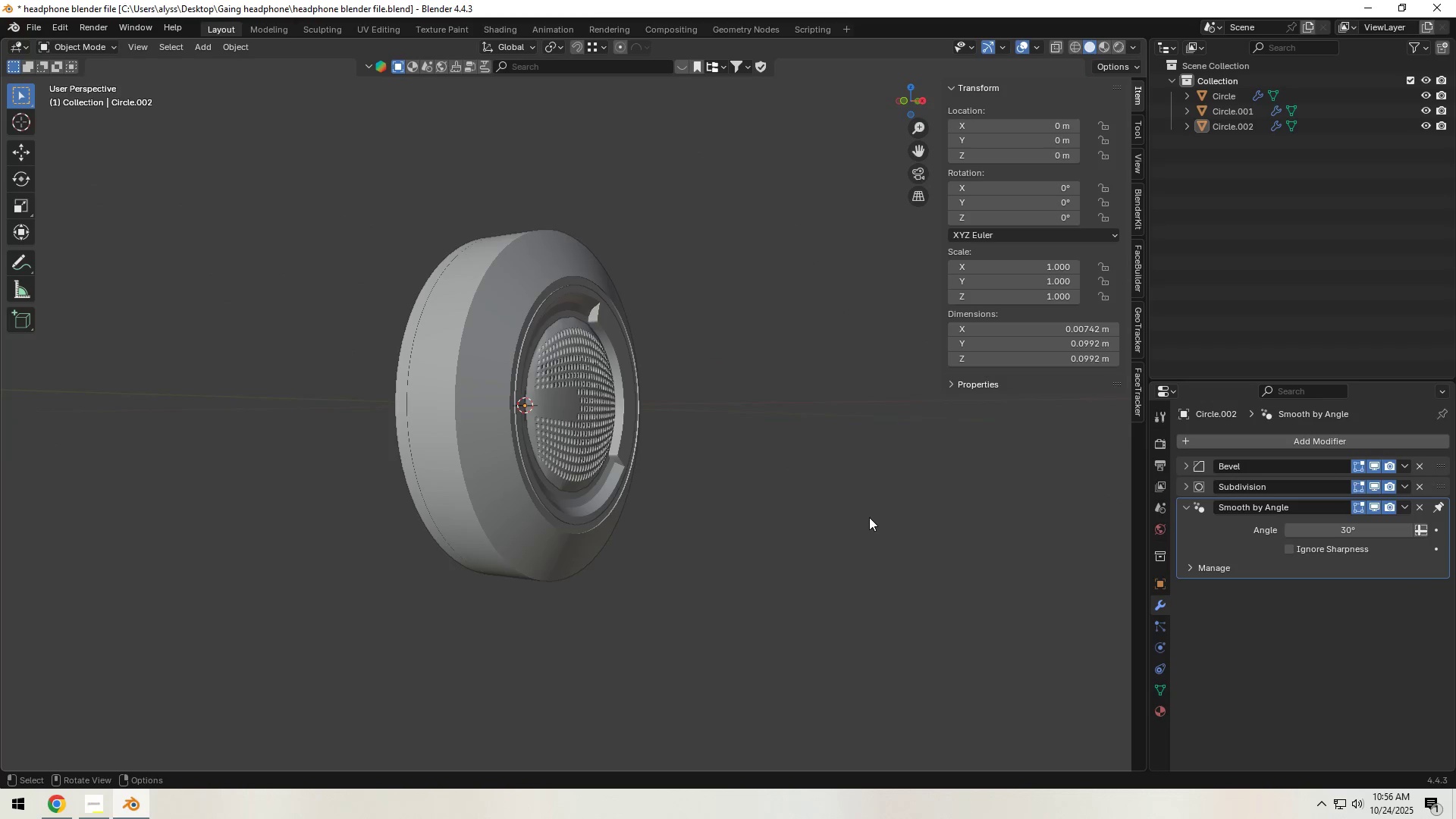 
wait(7.39)
 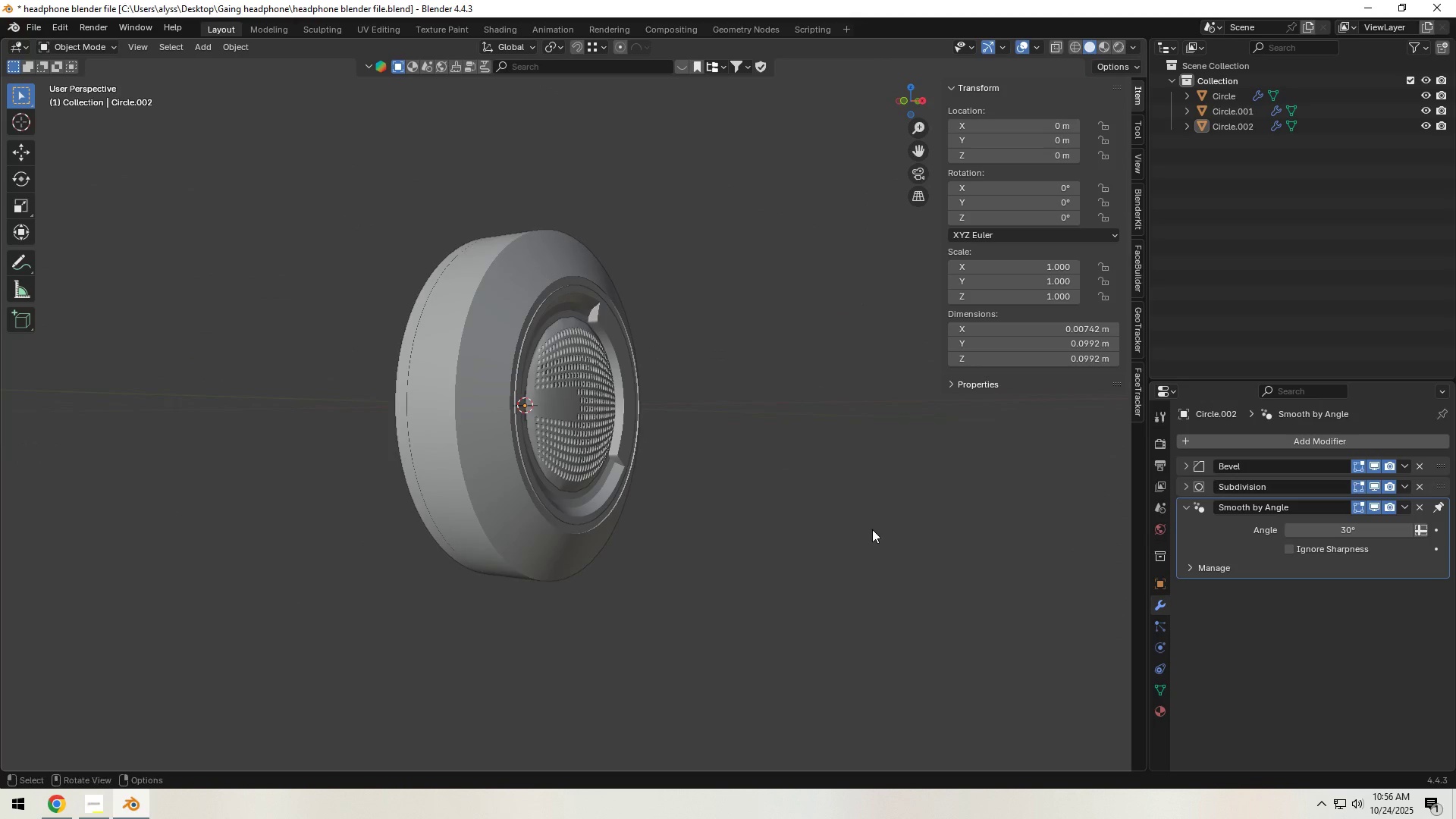 
hold_key(key=Z, duration=0.34)
 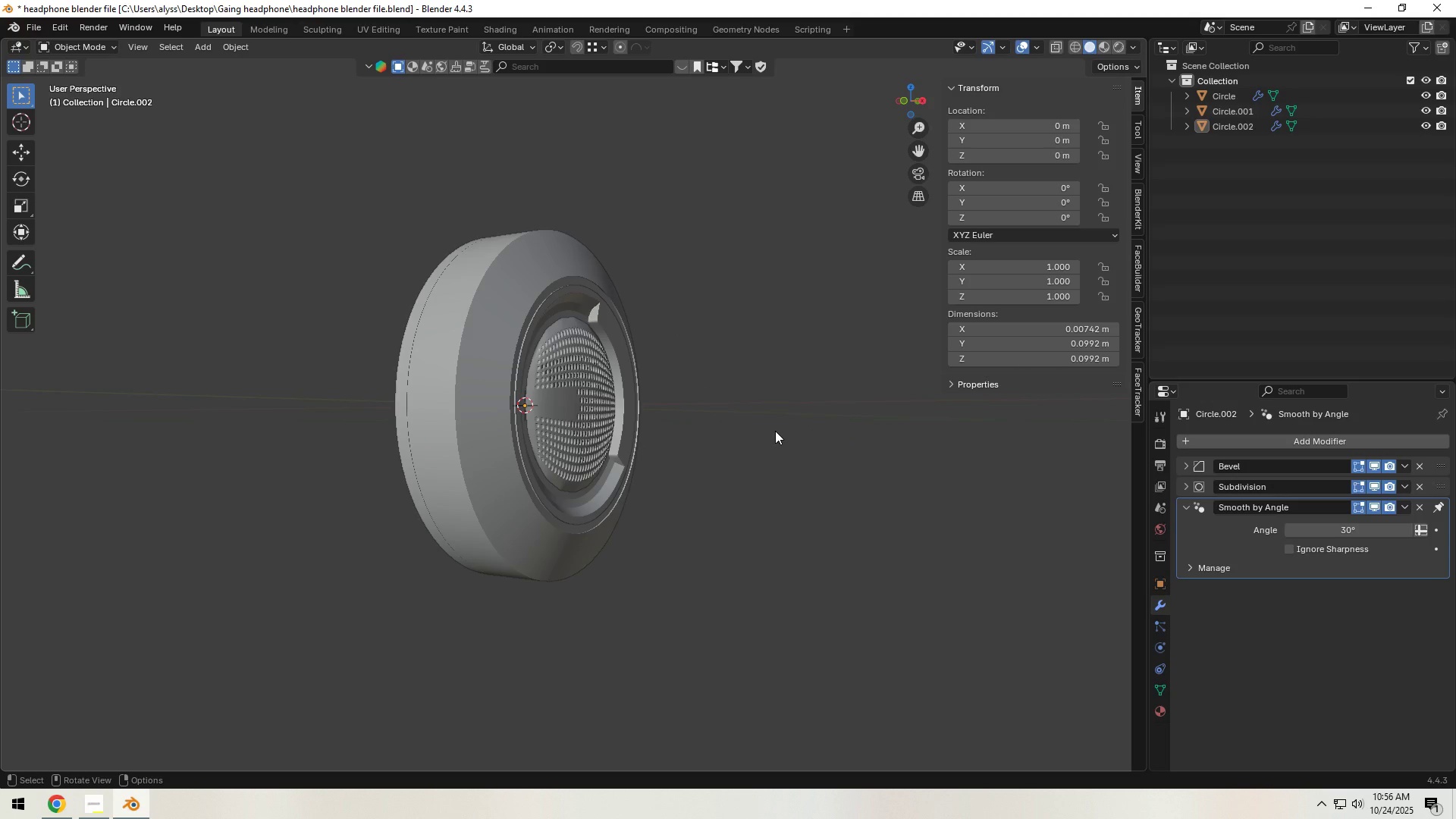 
left_click([775, 431])
 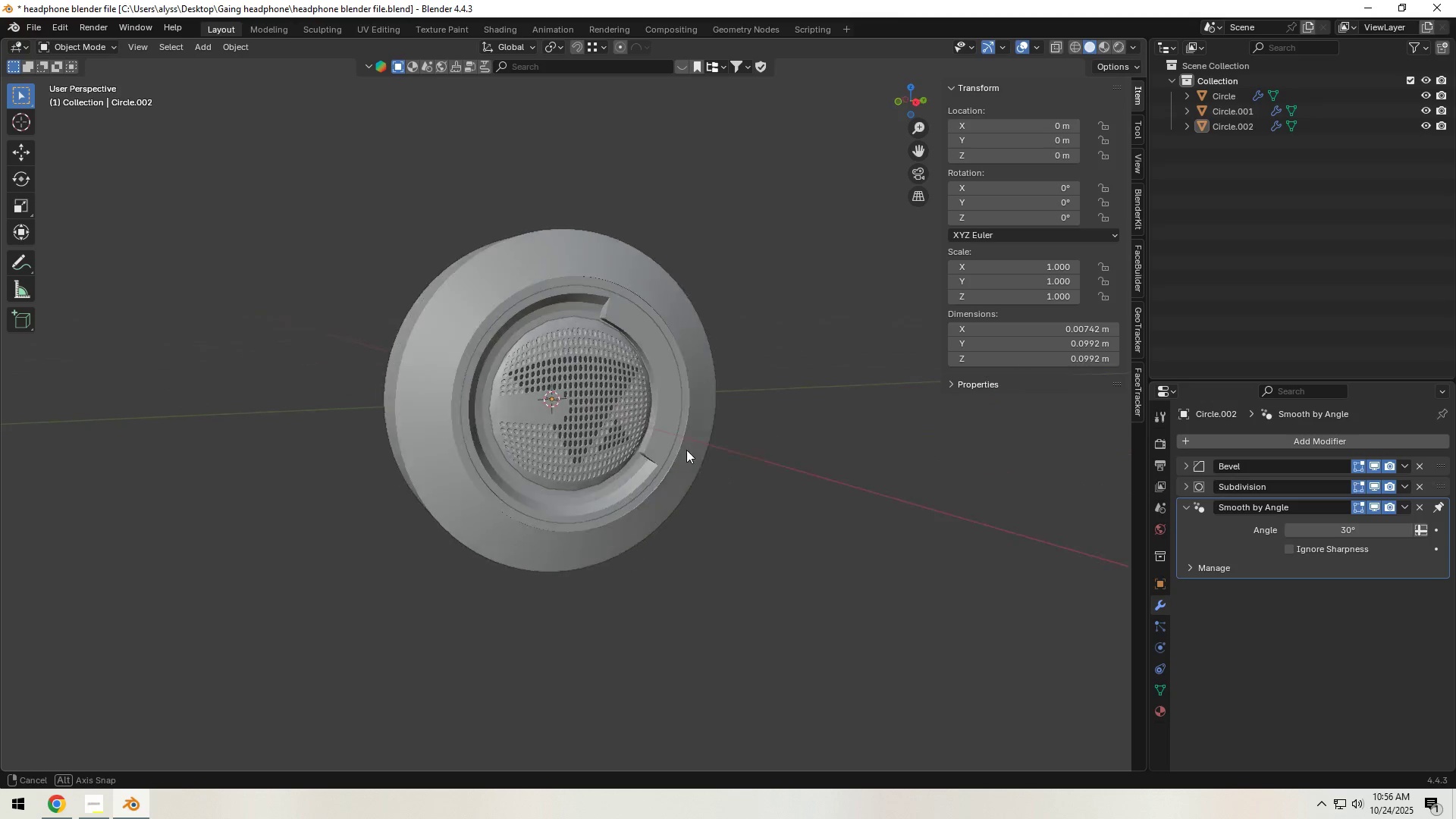 
hold_key(key=ShiftLeft, duration=0.51)
 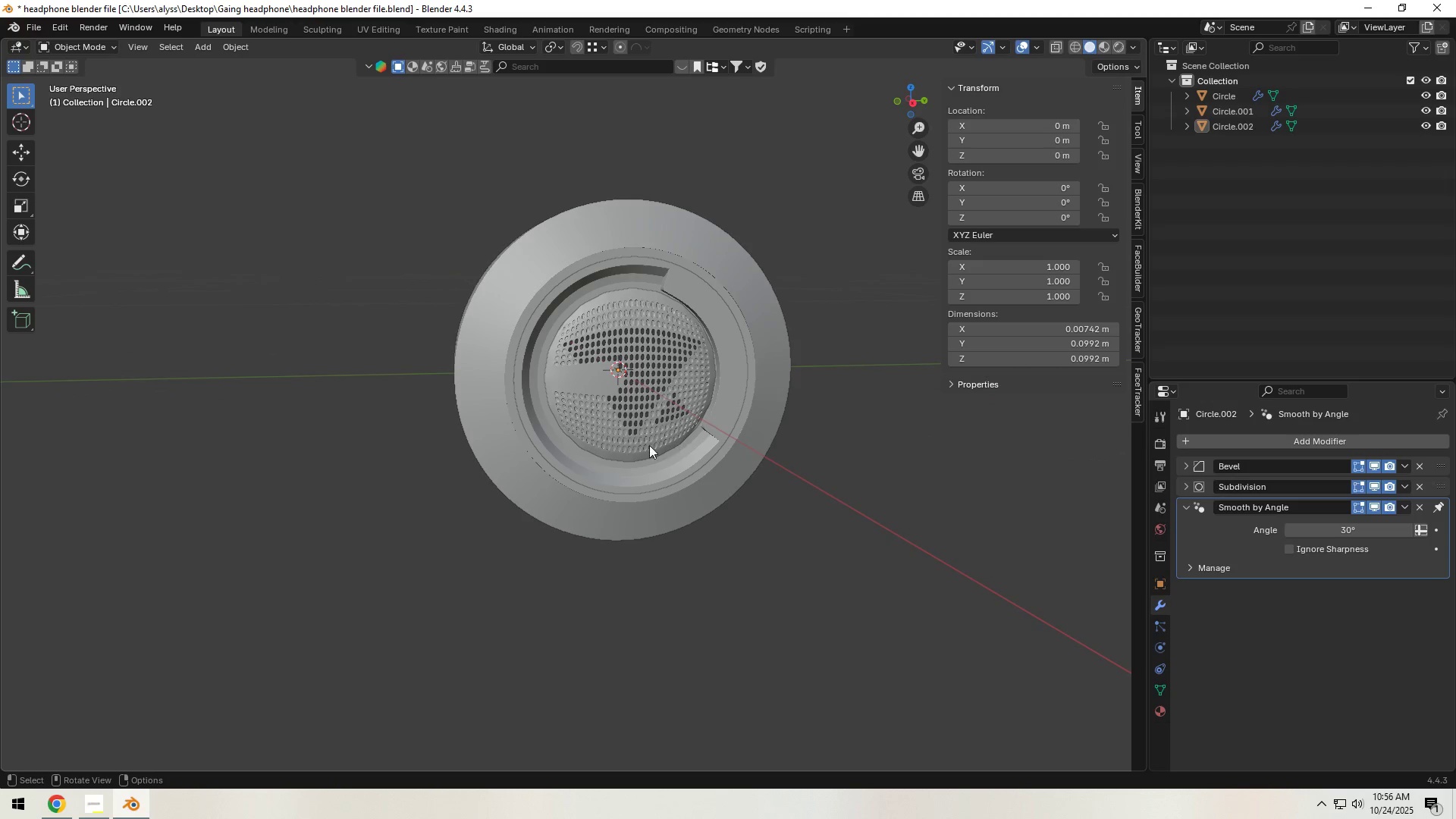 
left_click([528, 458])
 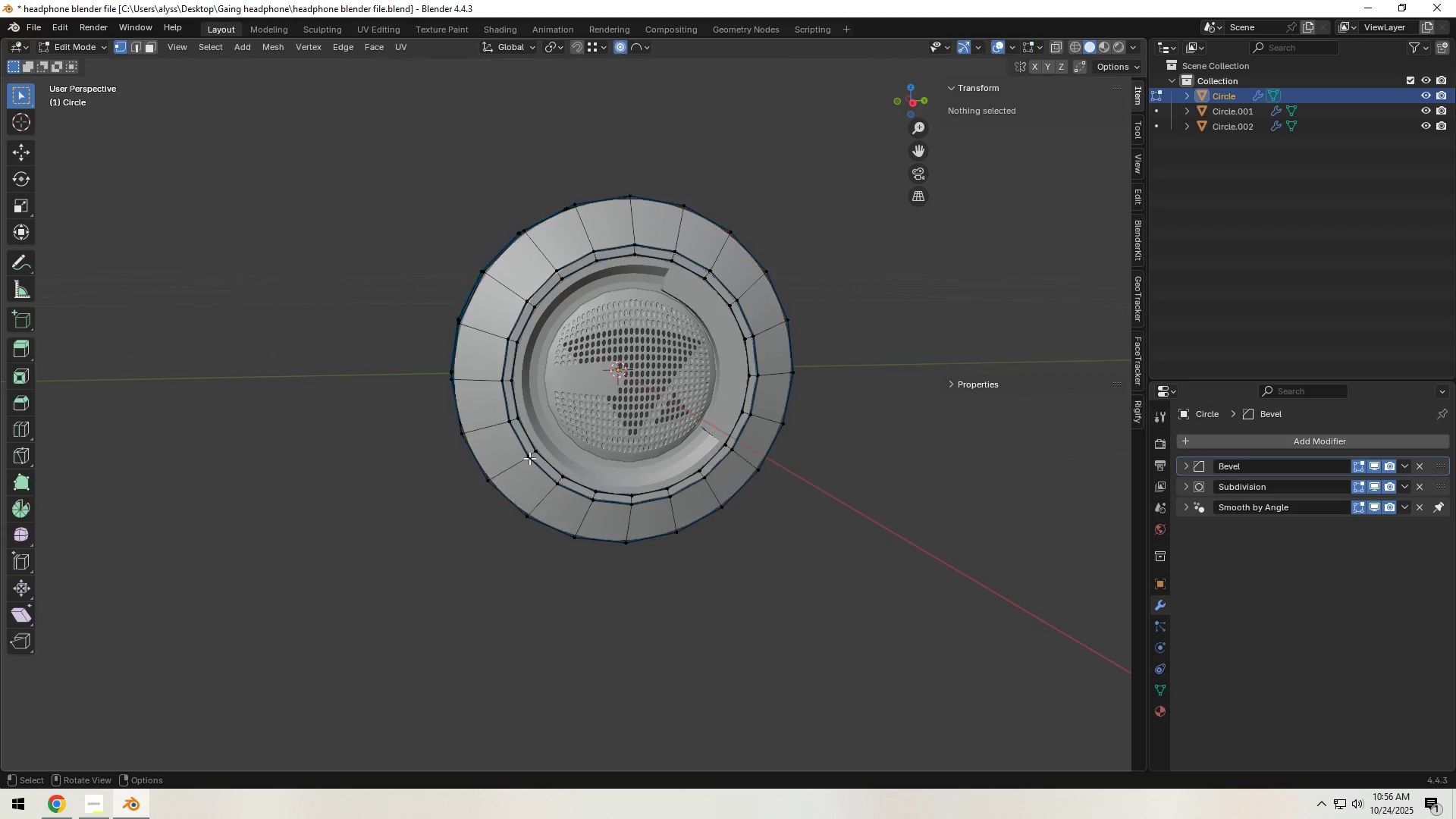 
key(Tab)
 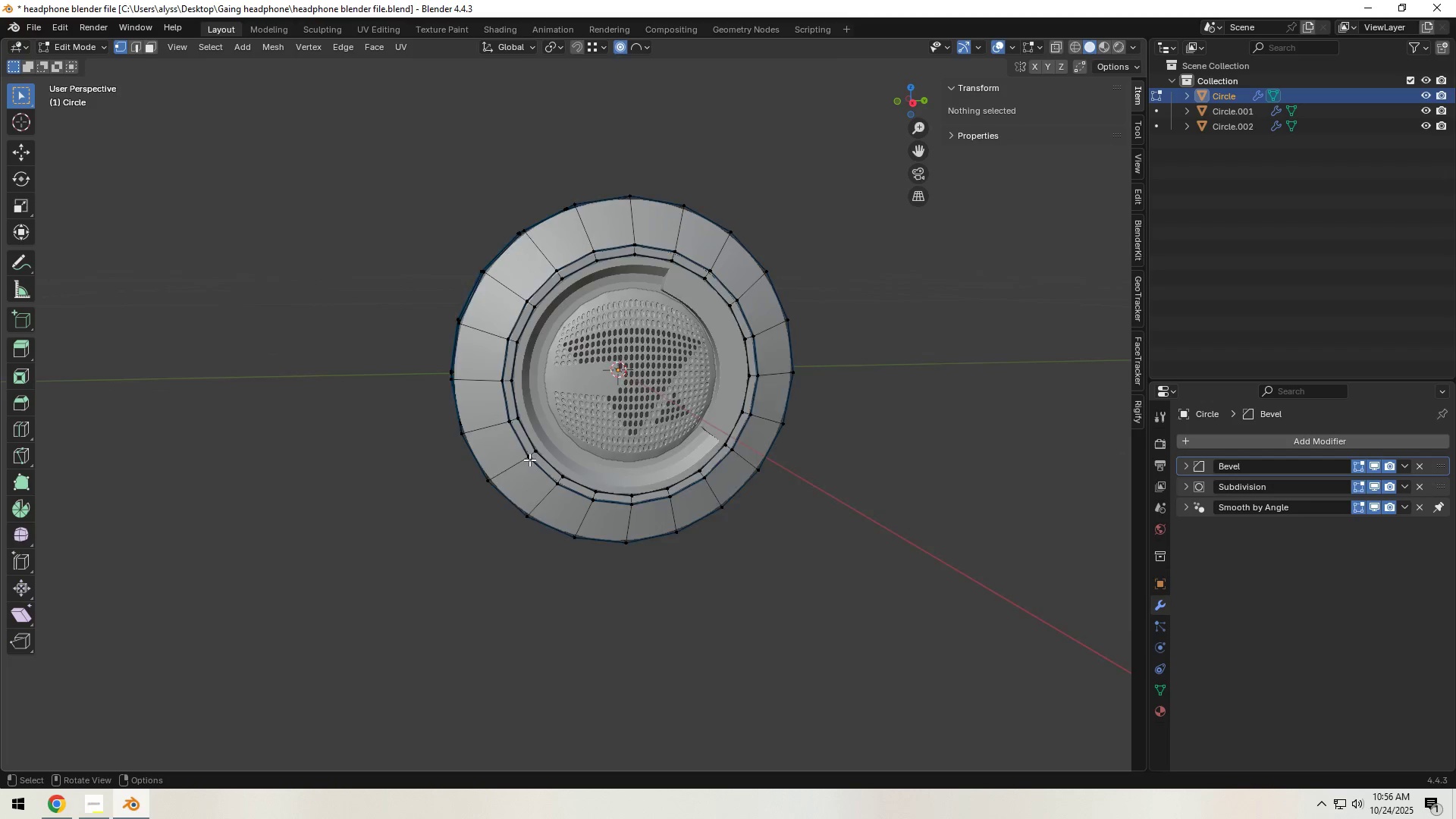 
scroll: coordinate [529, 460], scroll_direction: up, amount: 3.0
 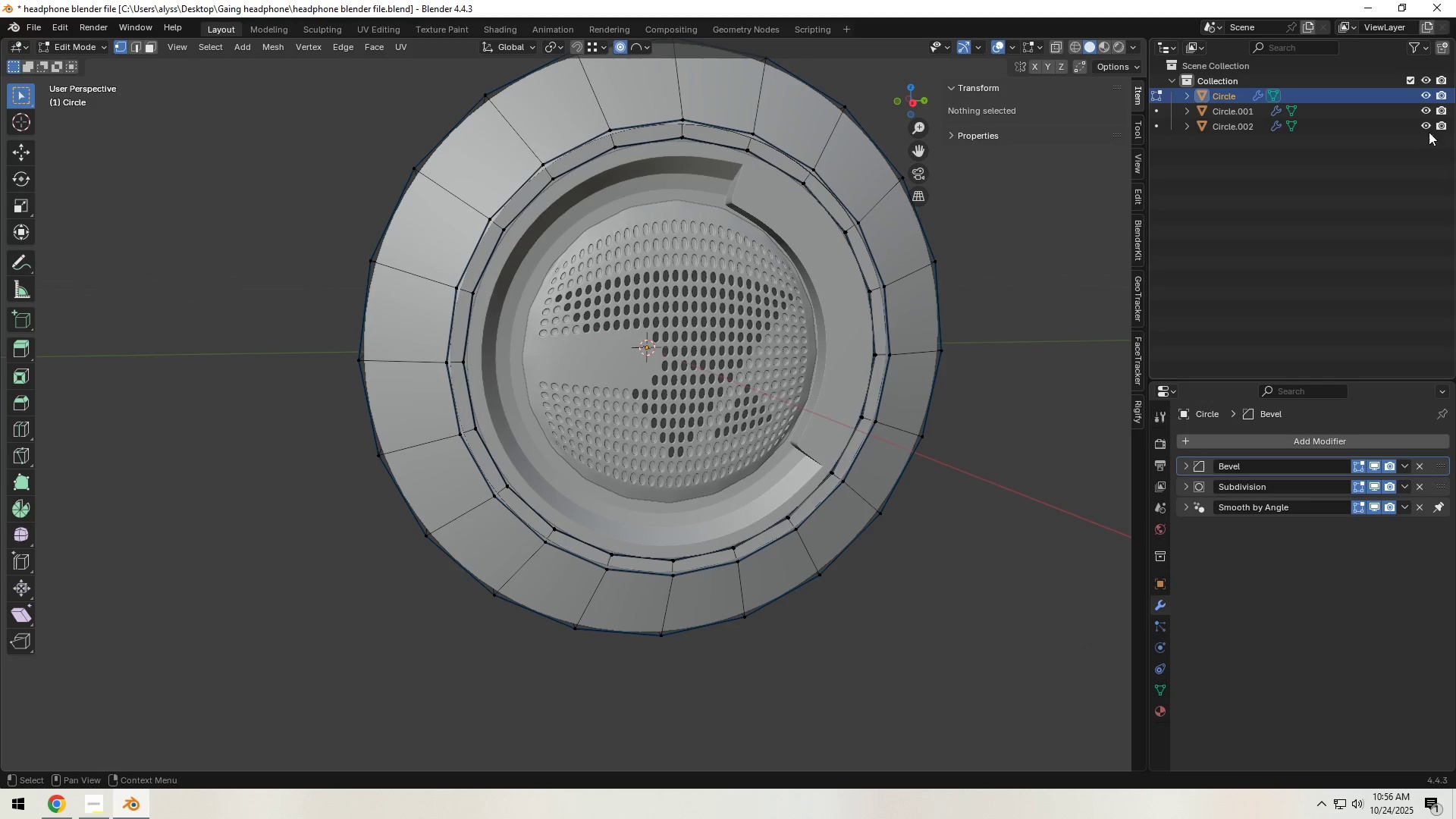 
double_click([1425, 111])
 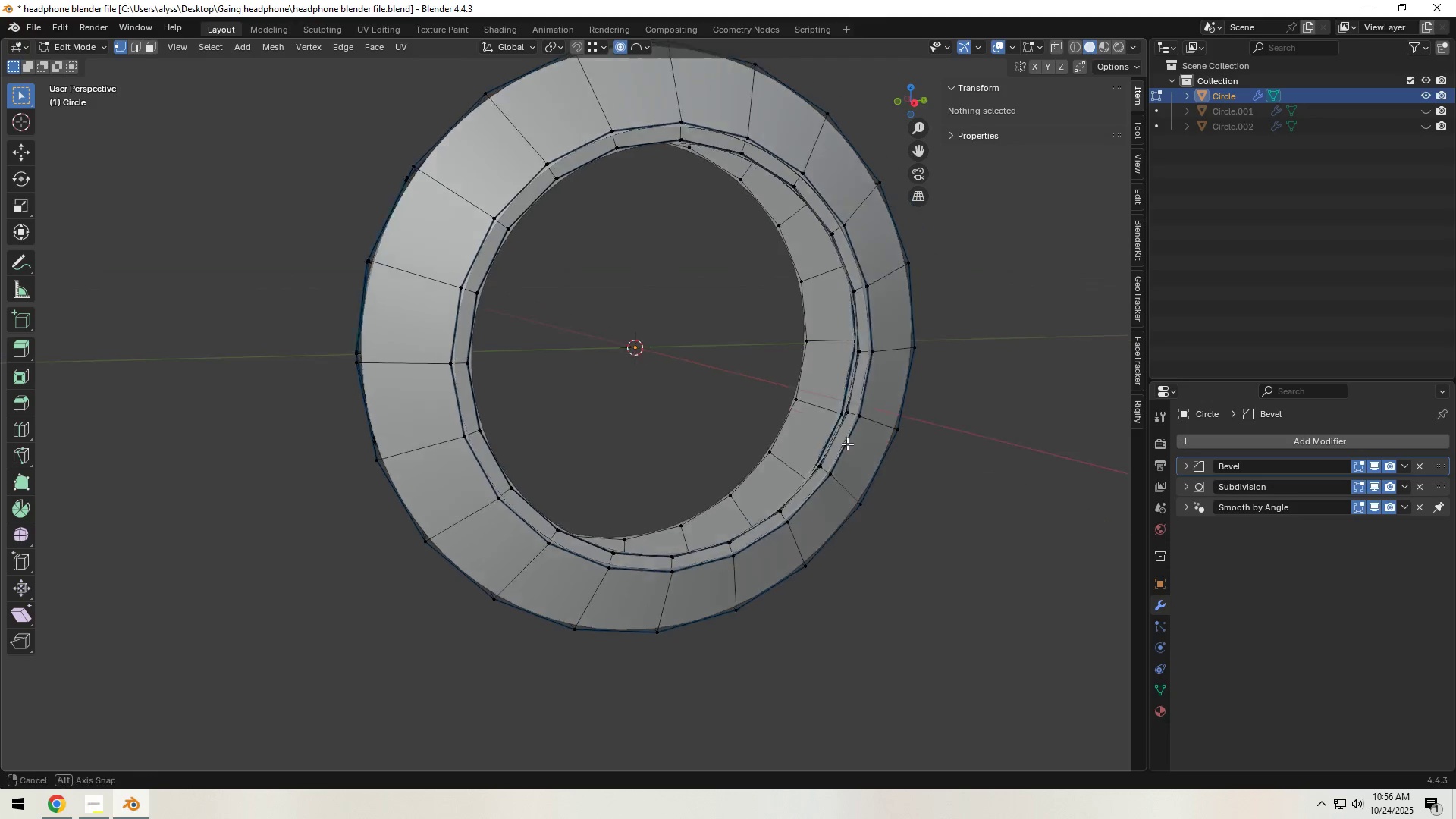 
scroll: coordinate [842, 455], scroll_direction: up, amount: 4.0
 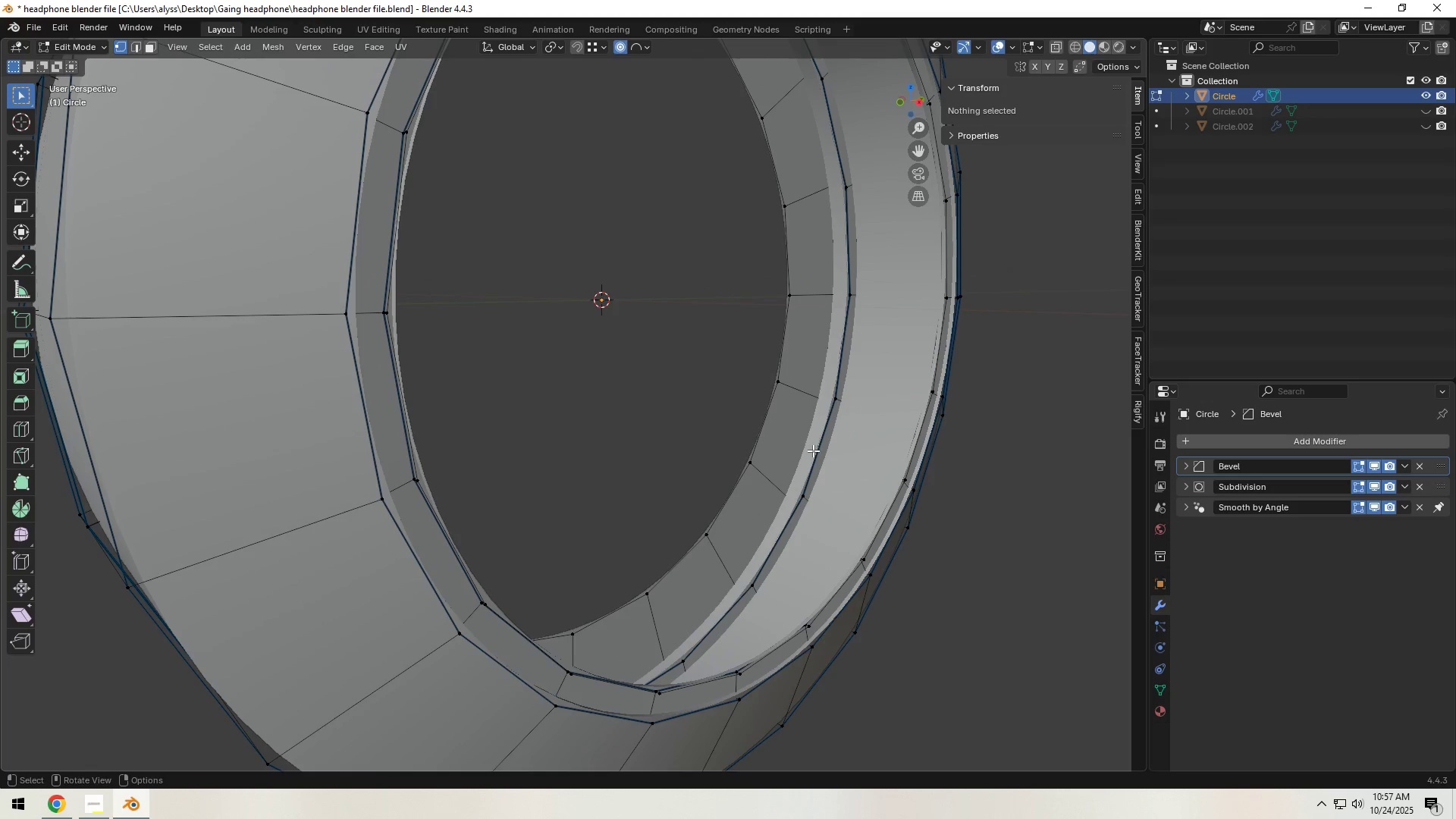 
hold_key(key=AltLeft, duration=0.48)
left_click([814, 450])
 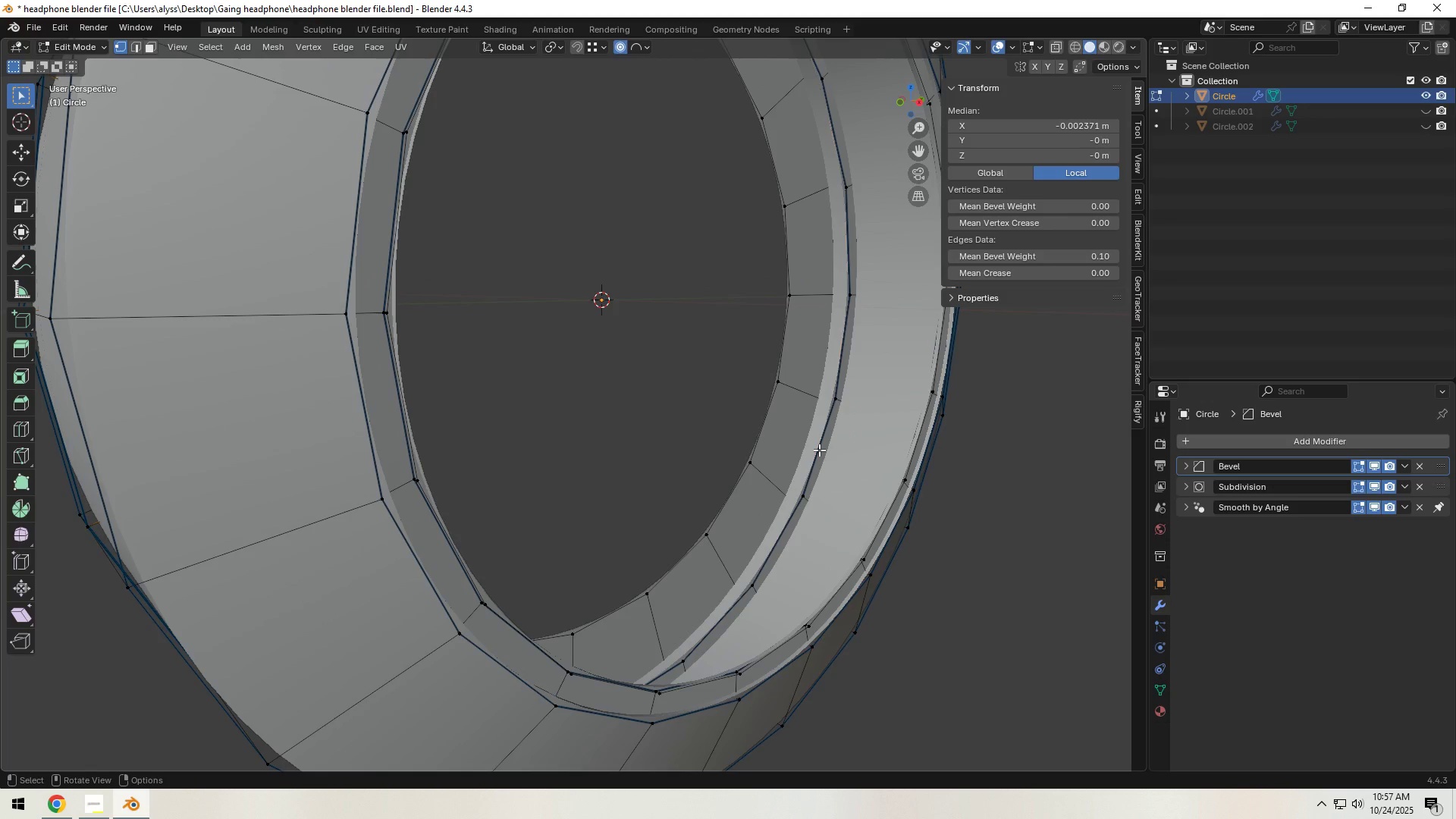 
key(2)
 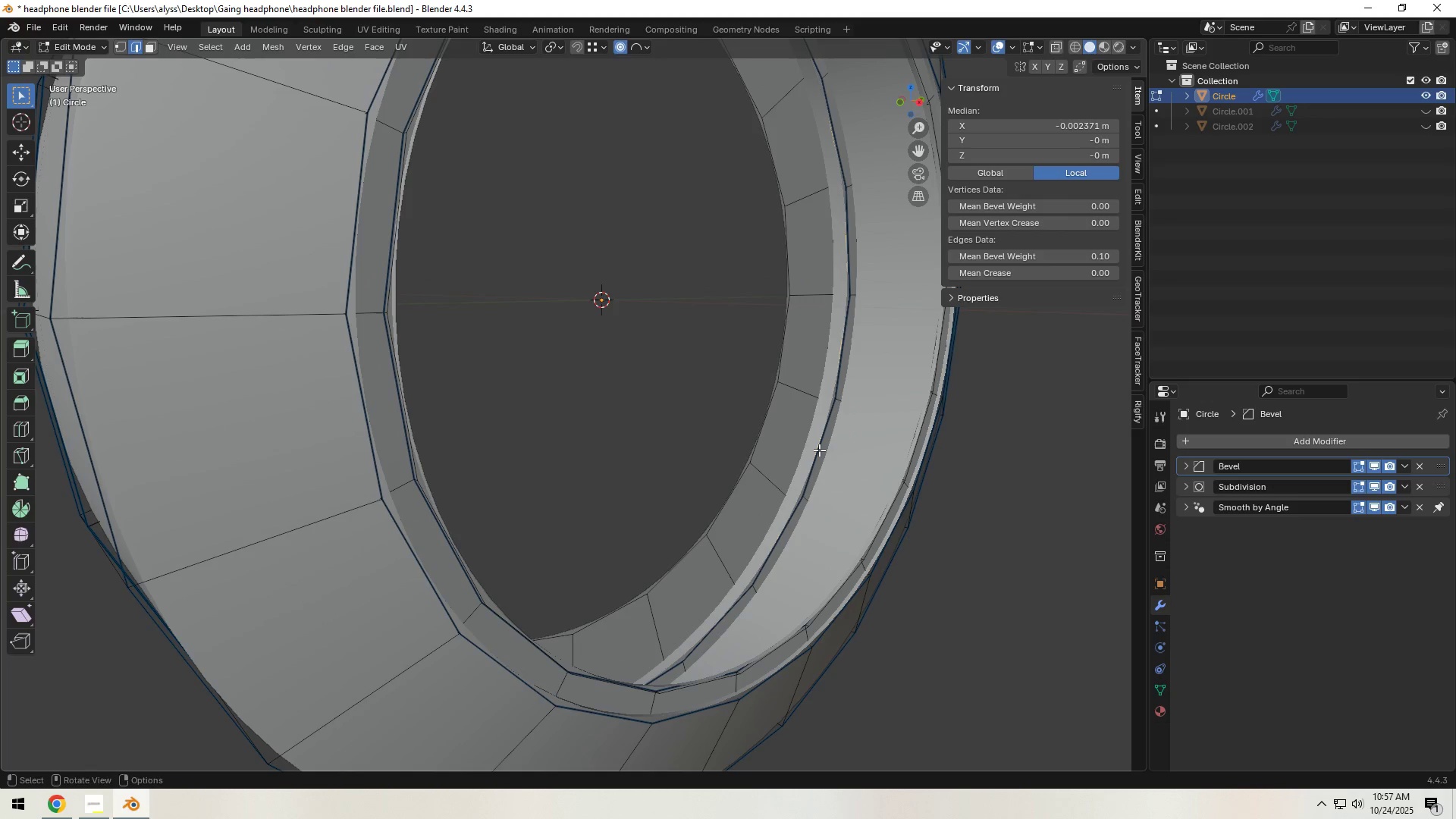 
hold_key(key=AltLeft, duration=0.52)
left_click([819, 450])
 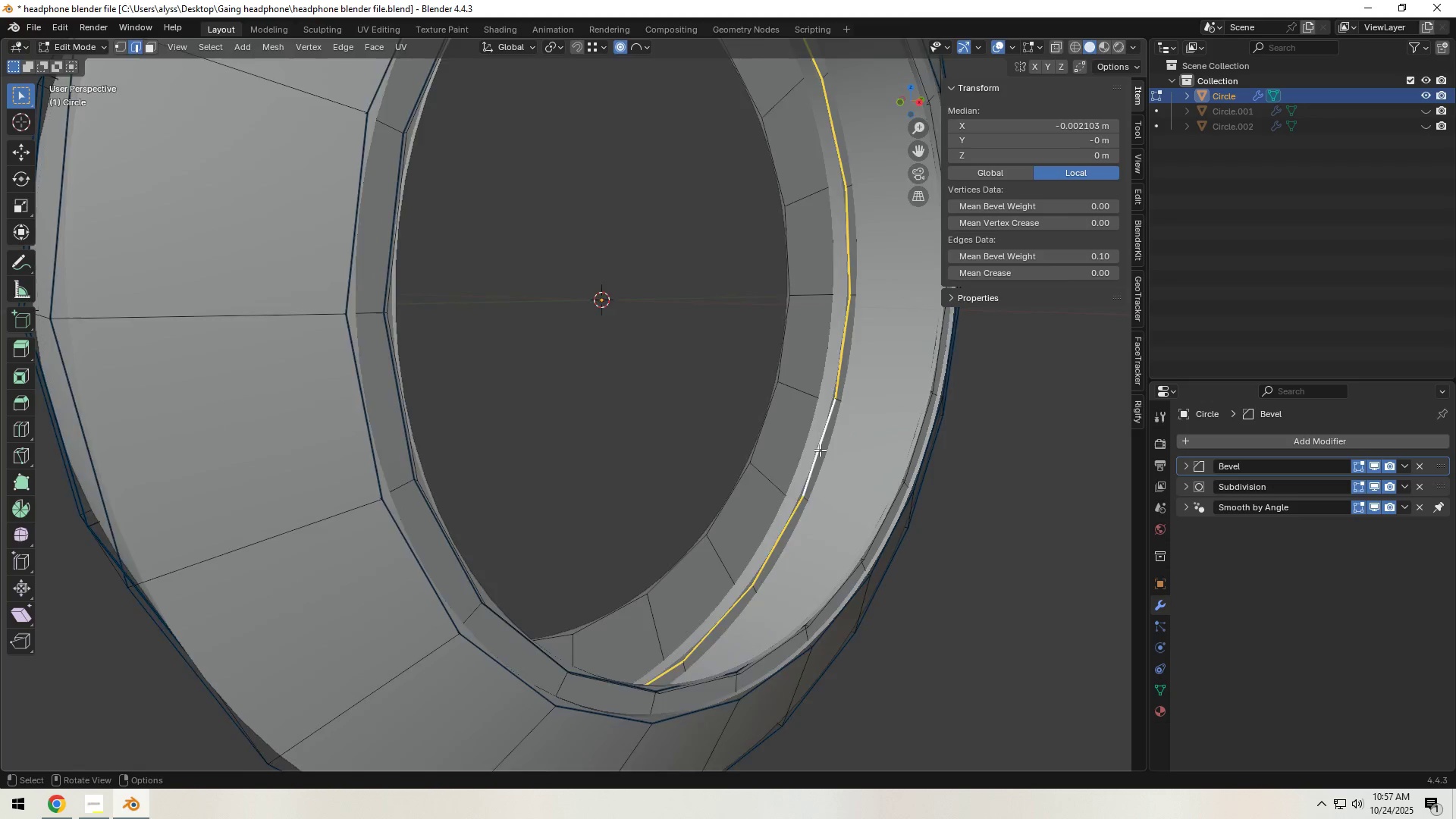 
scroll: coordinate [820, 450], scroll_direction: down, amount: 2.0
 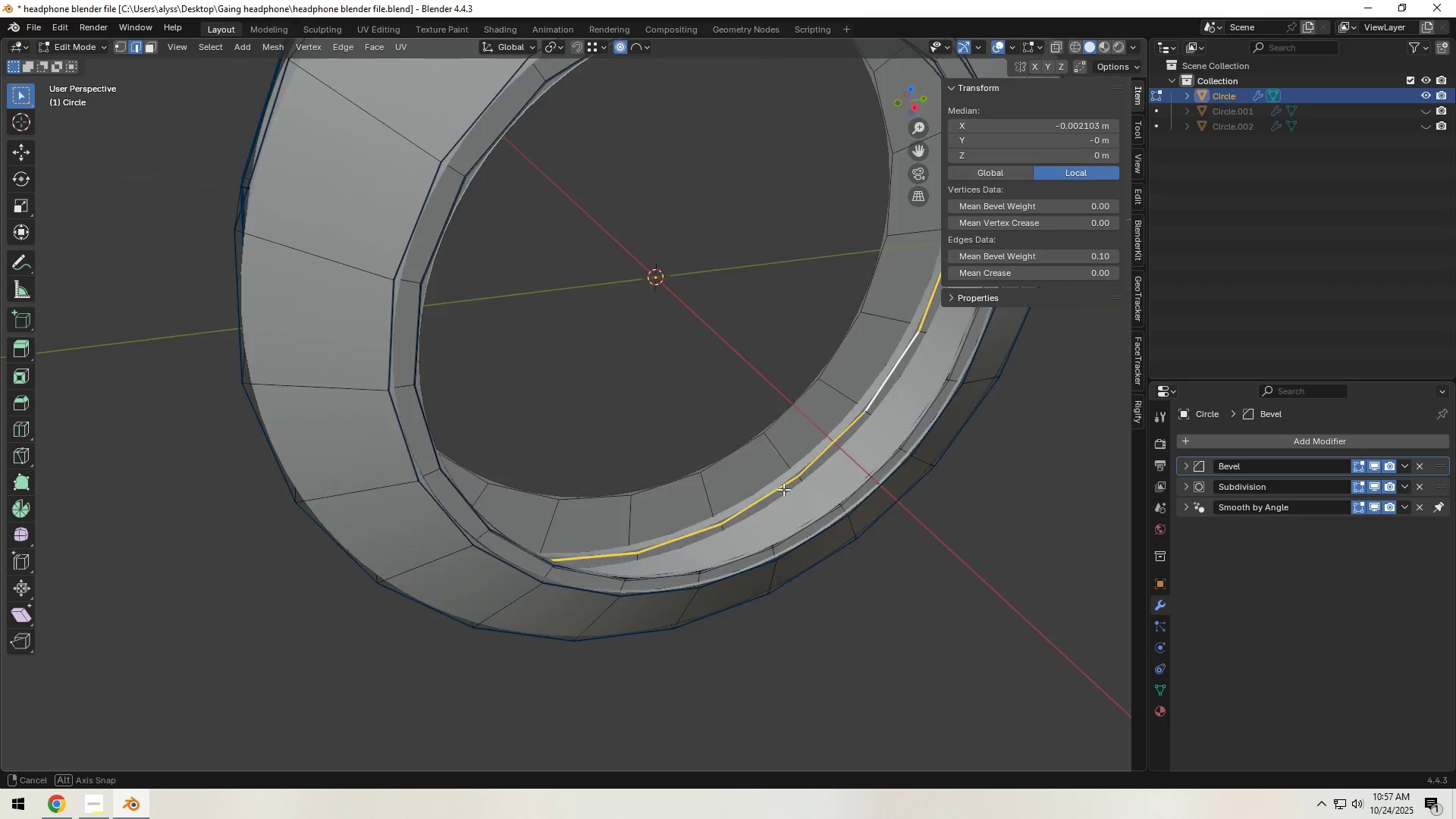 
hold_key(key=AltLeft, duration=0.81)
left_click([796, 492])
 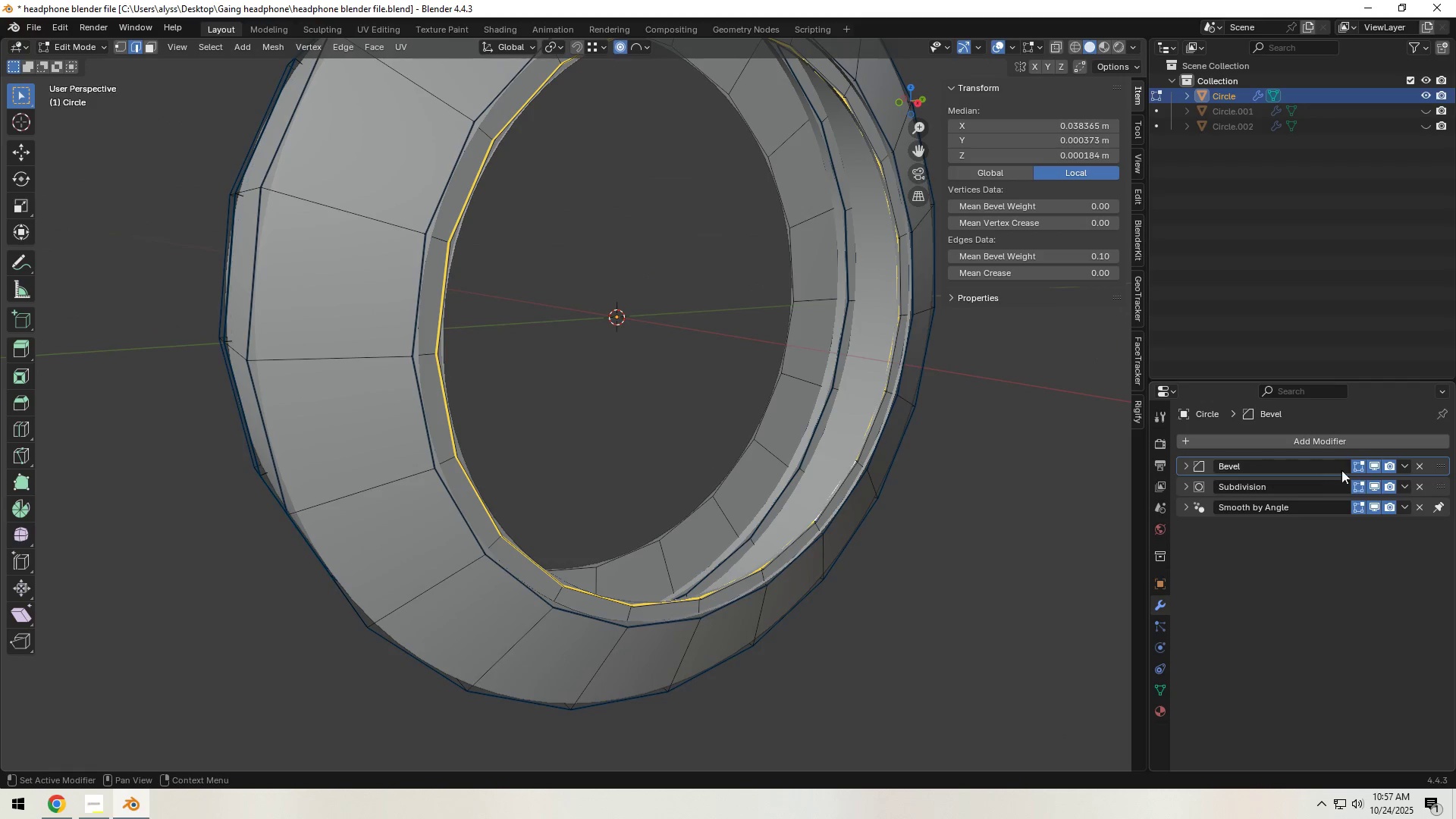 
double_click([1372, 481])
 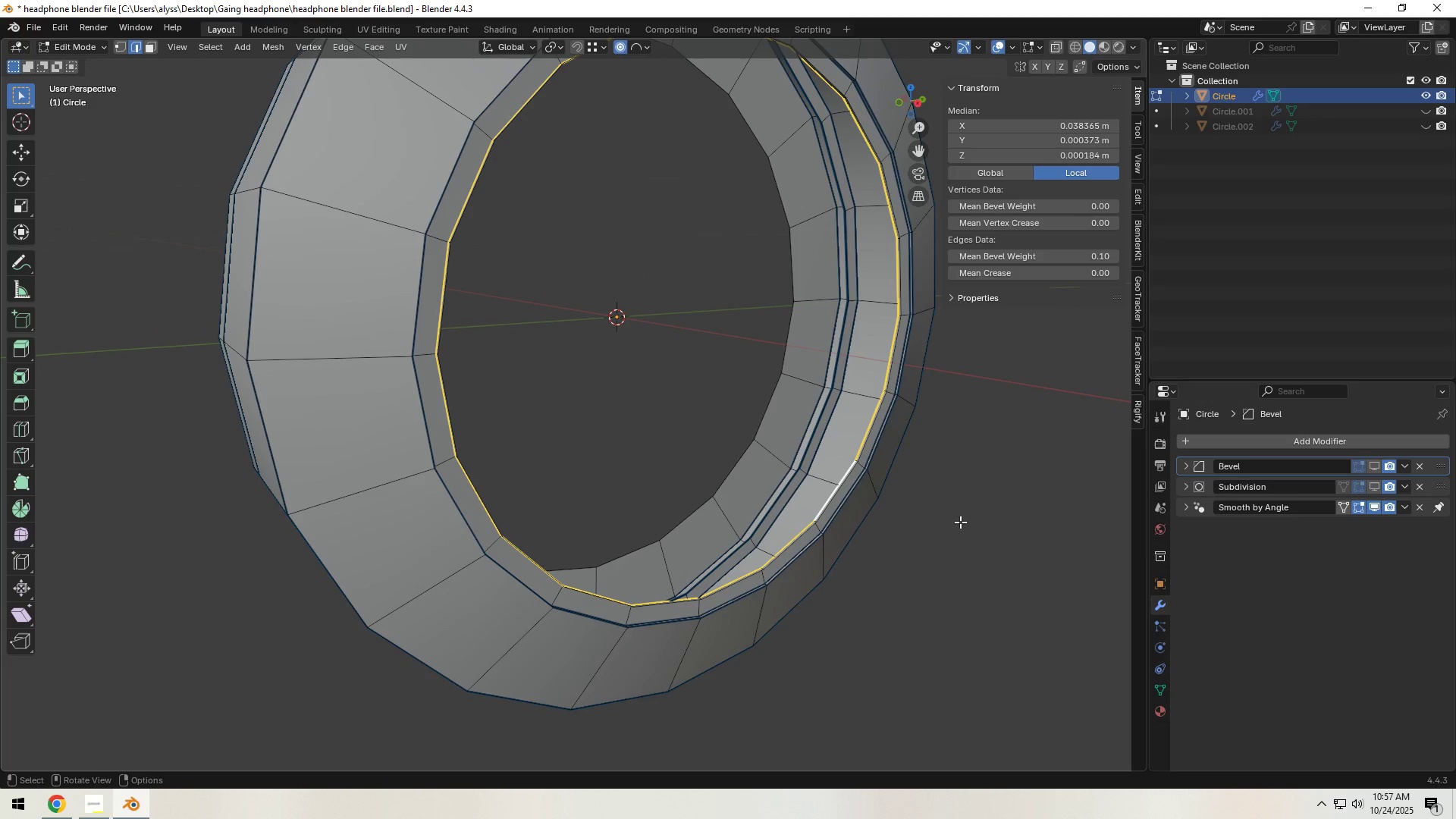 
hold_key(key=ShiftLeft, duration=0.32)
 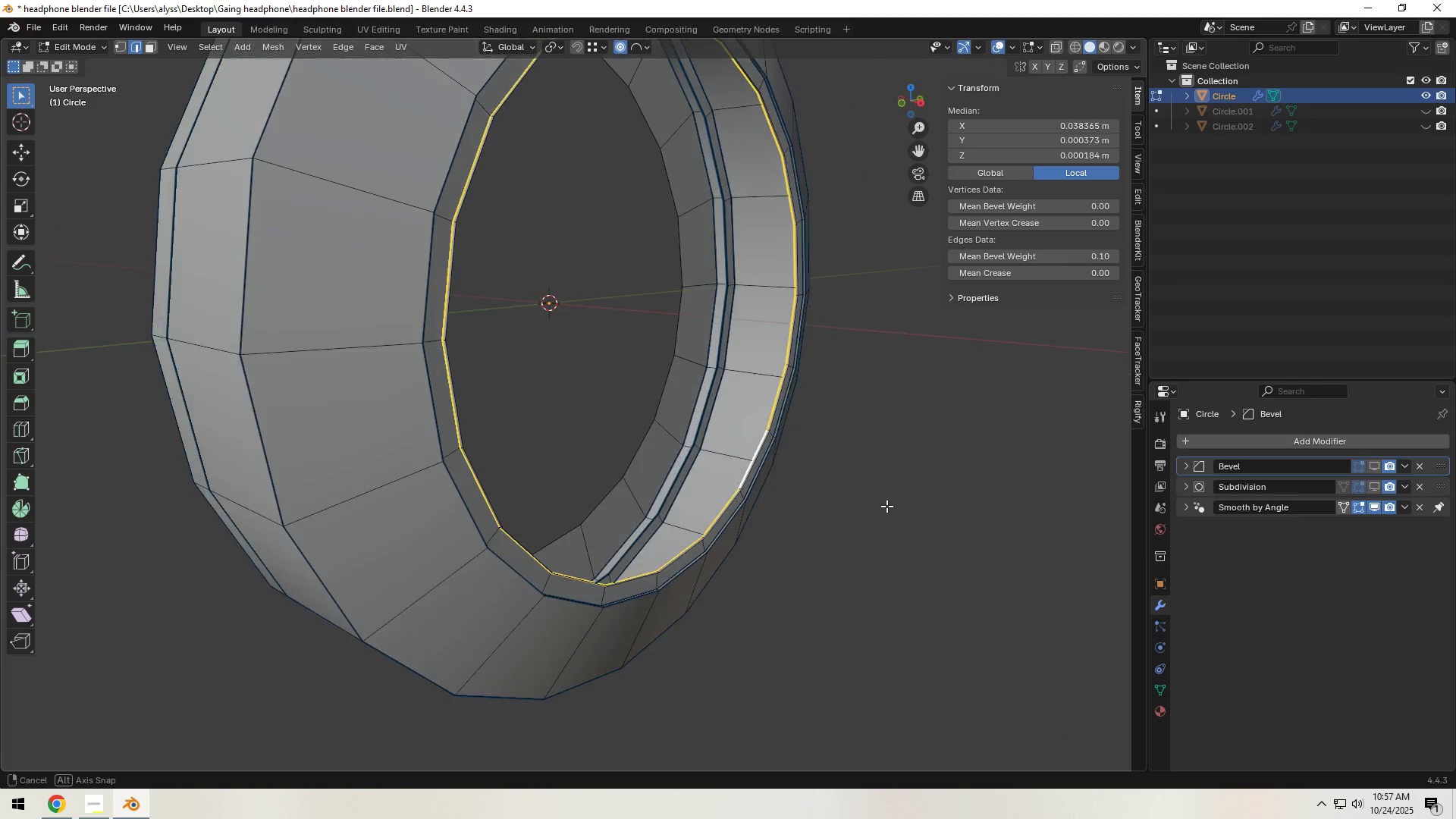 
scroll: coordinate [886, 506], scroll_direction: up, amount: 3.0
 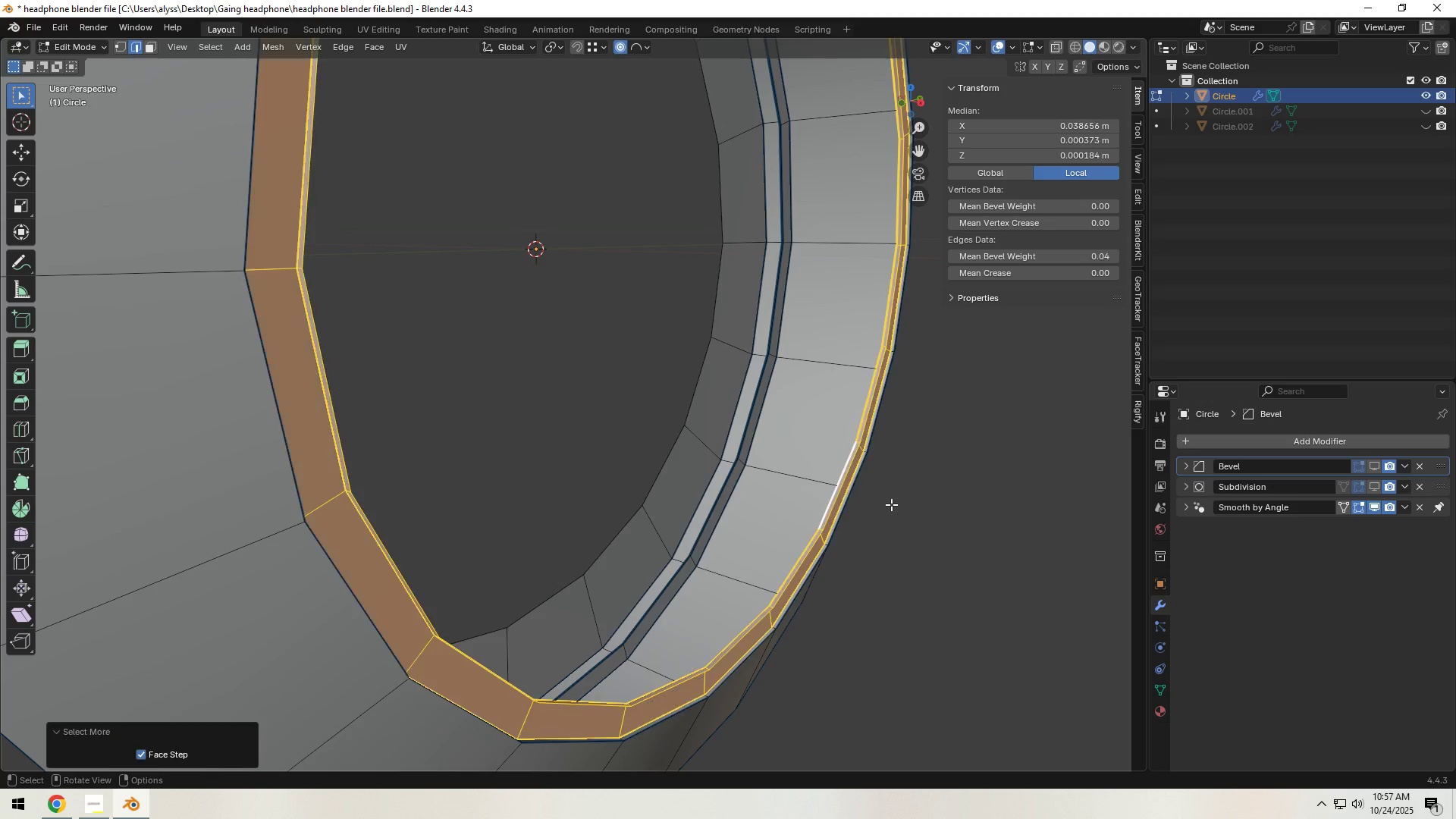 
 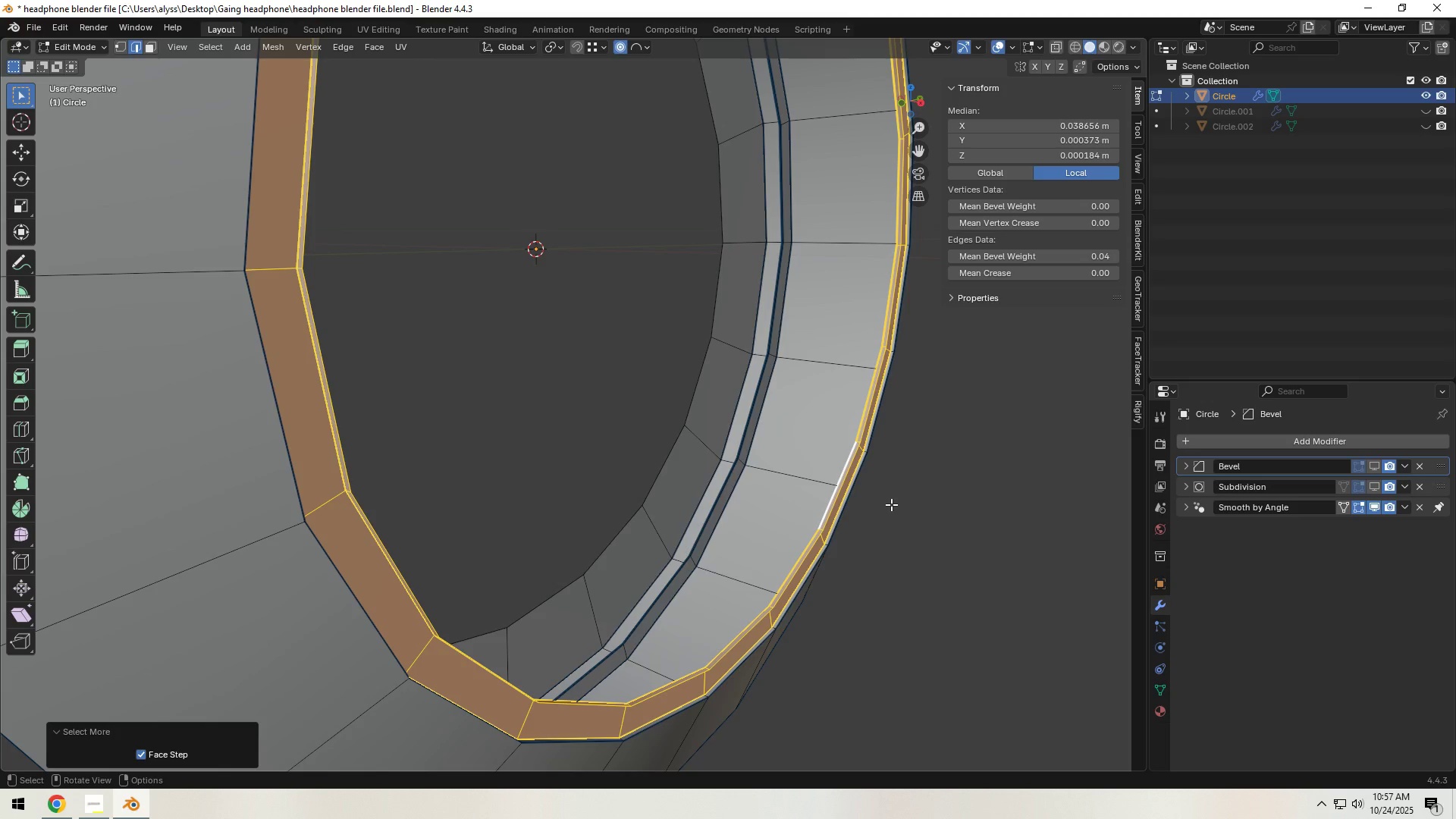 
scroll: coordinate [891, 504], scroll_direction: down, amount: 2.0
 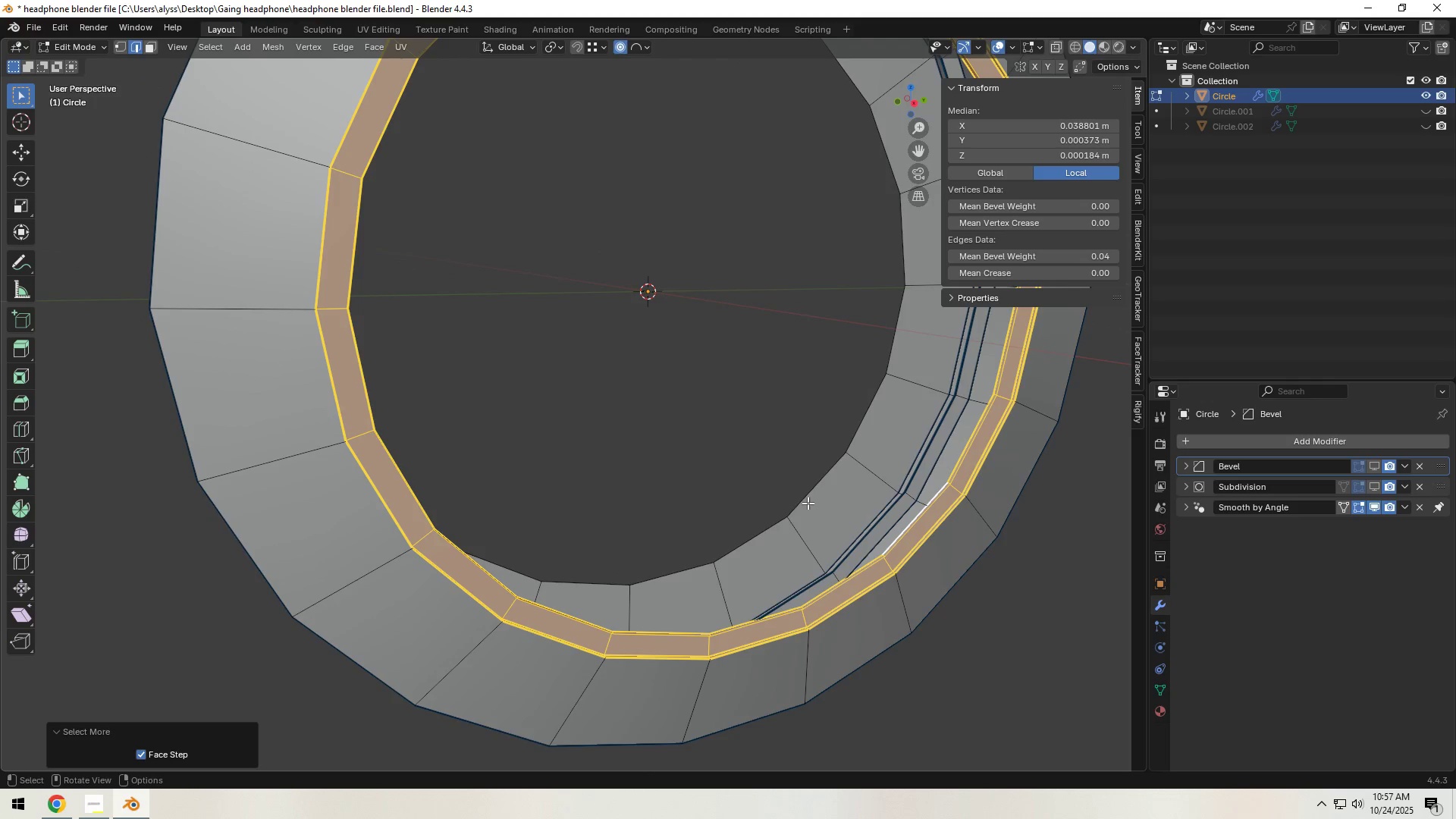 
hold_key(key=Backquote, duration=0.67)
 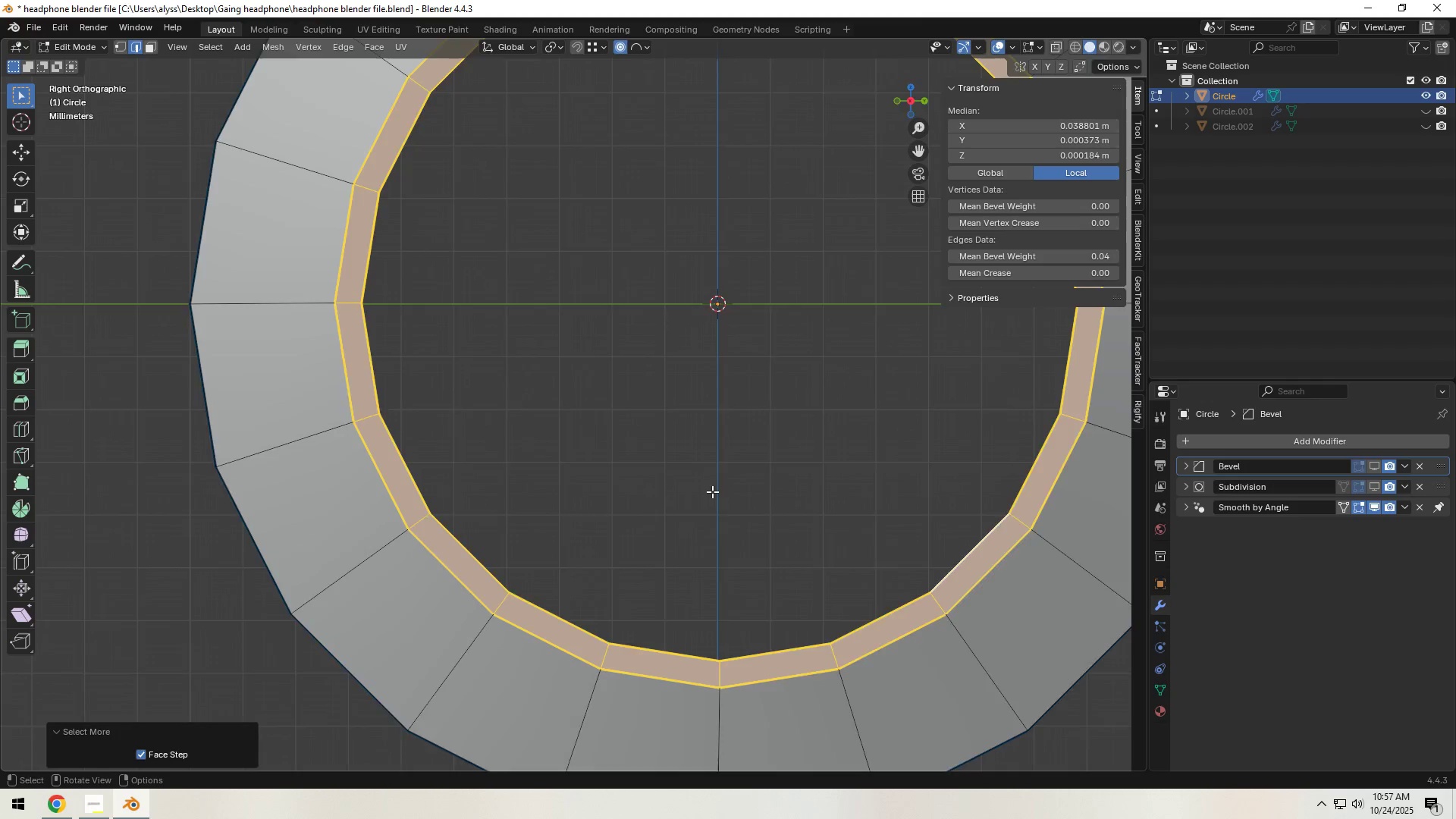 
scroll: coordinate [712, 491], scroll_direction: down, amount: 3.0
 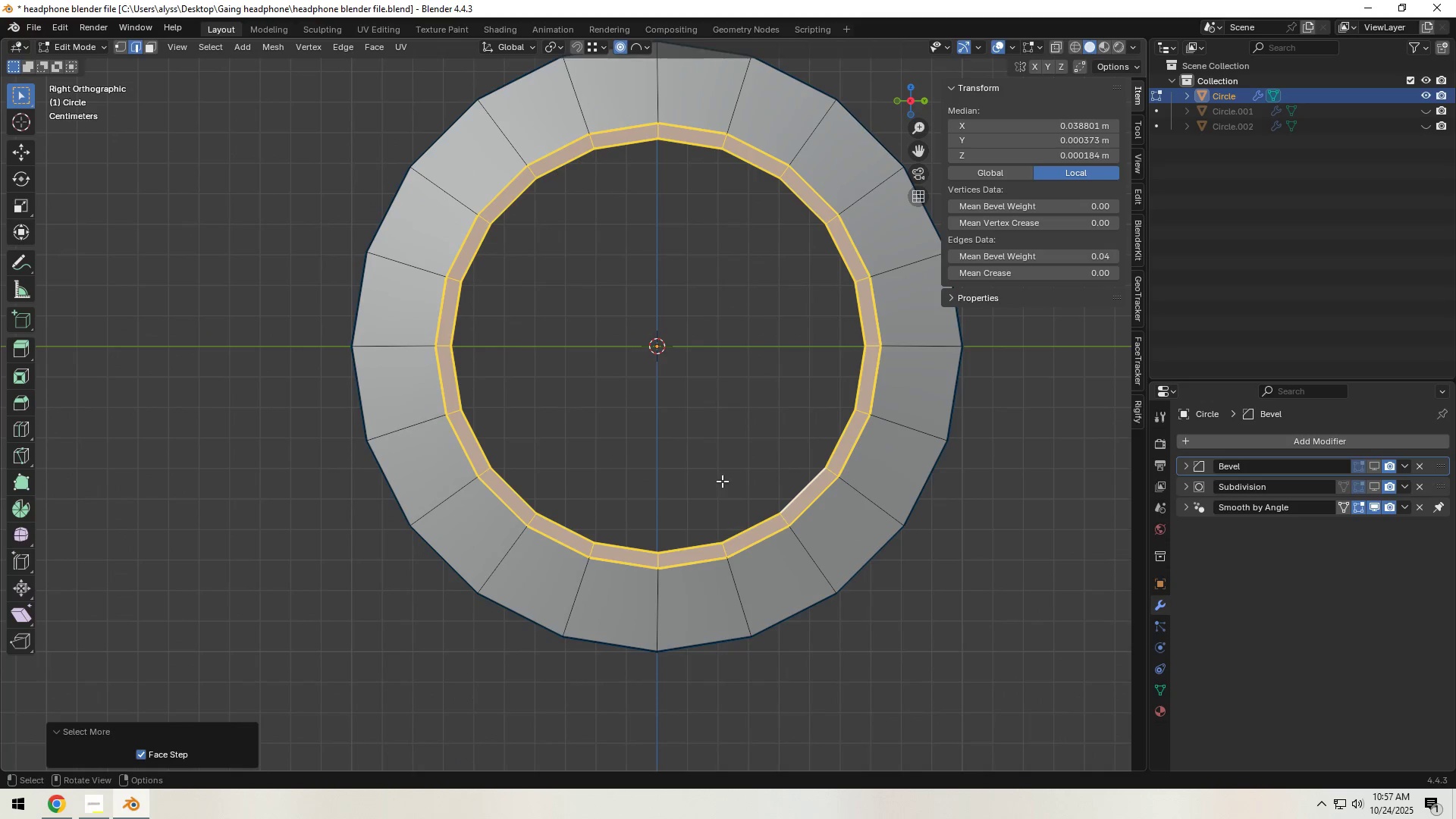 
hold_key(key=ShiftLeft, duration=0.39)
 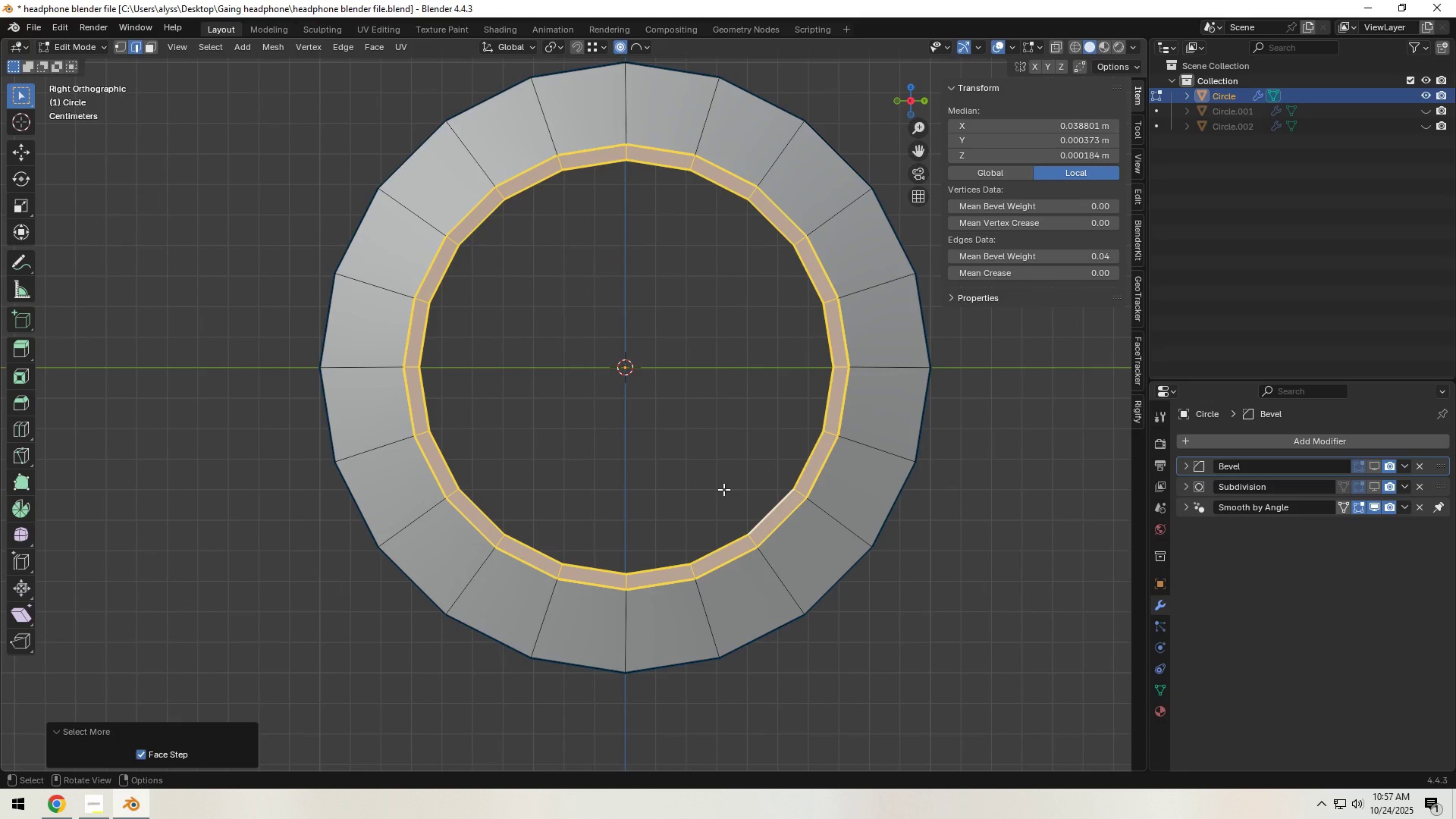 
type(sX)
 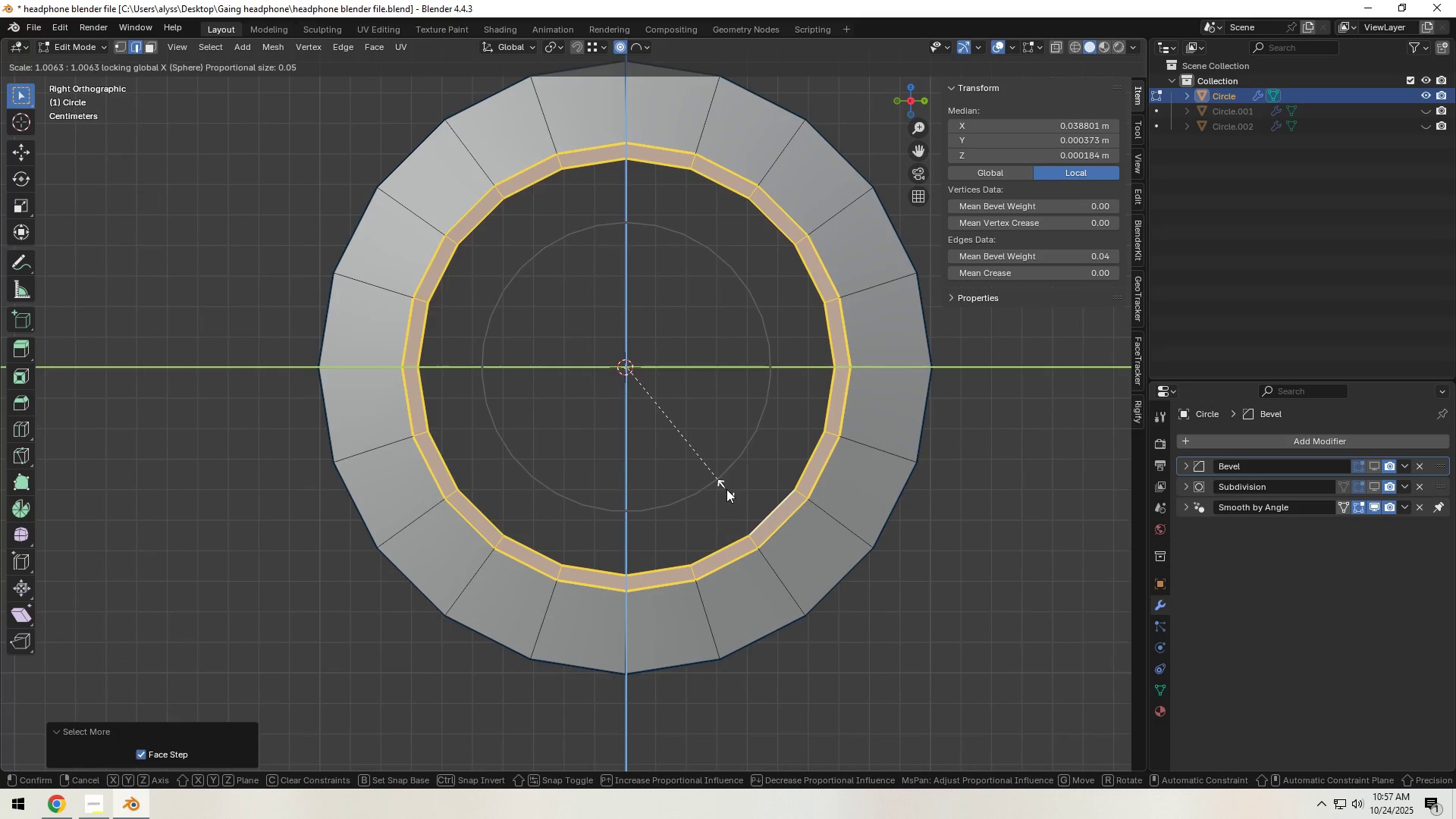 
right_click([734, 488])
 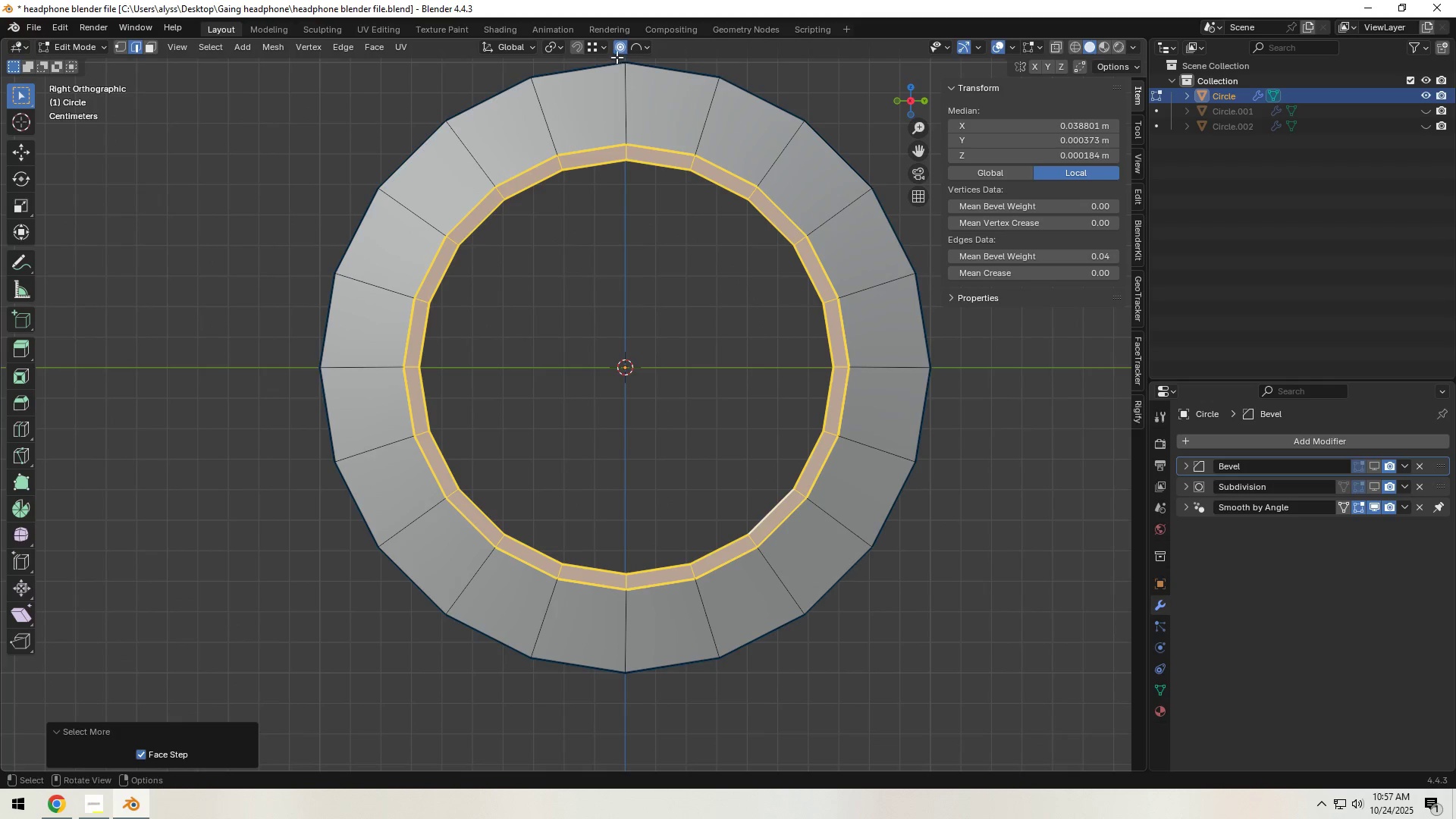 
left_click([614, 48])
 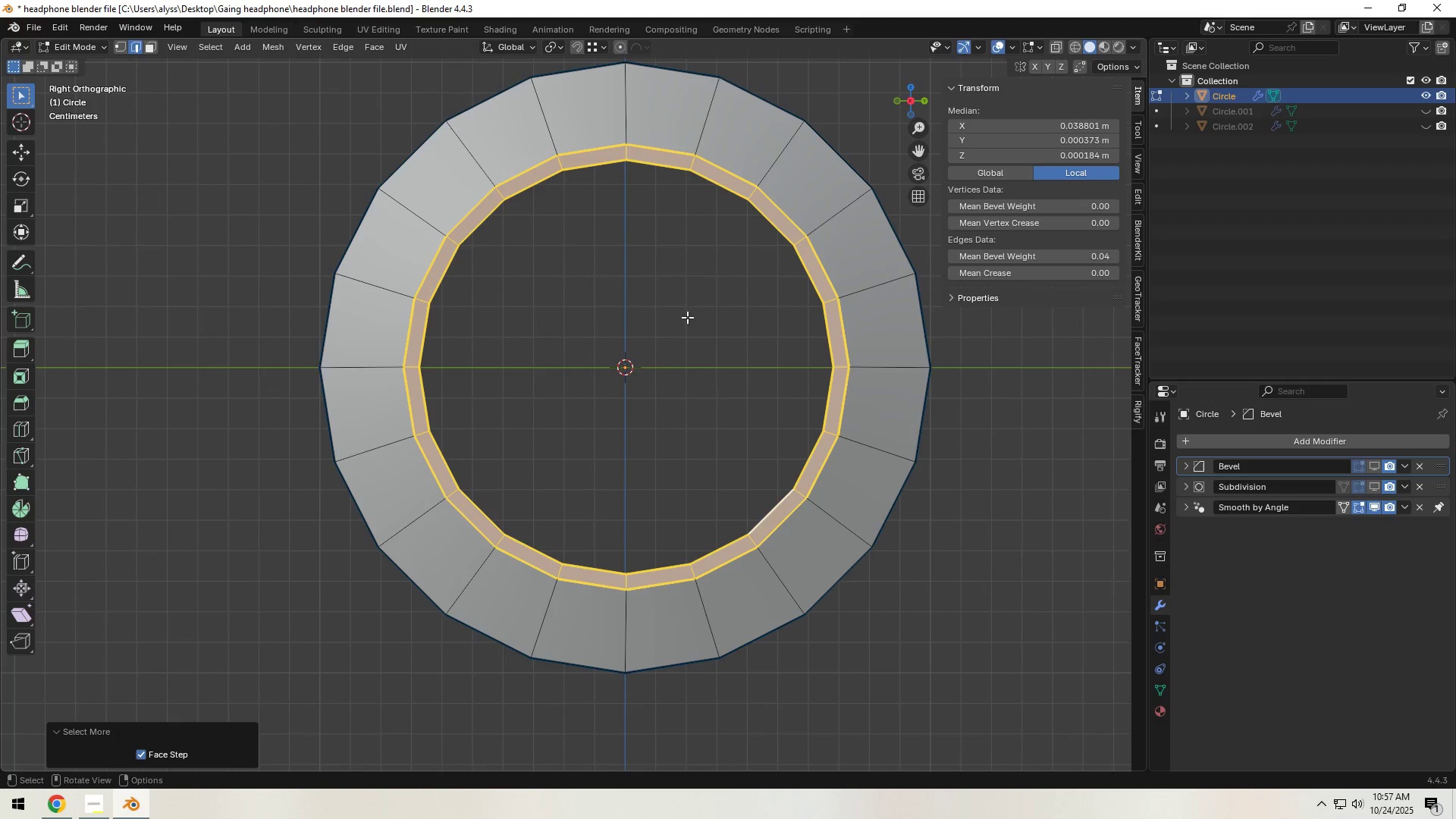 
type(sX)
 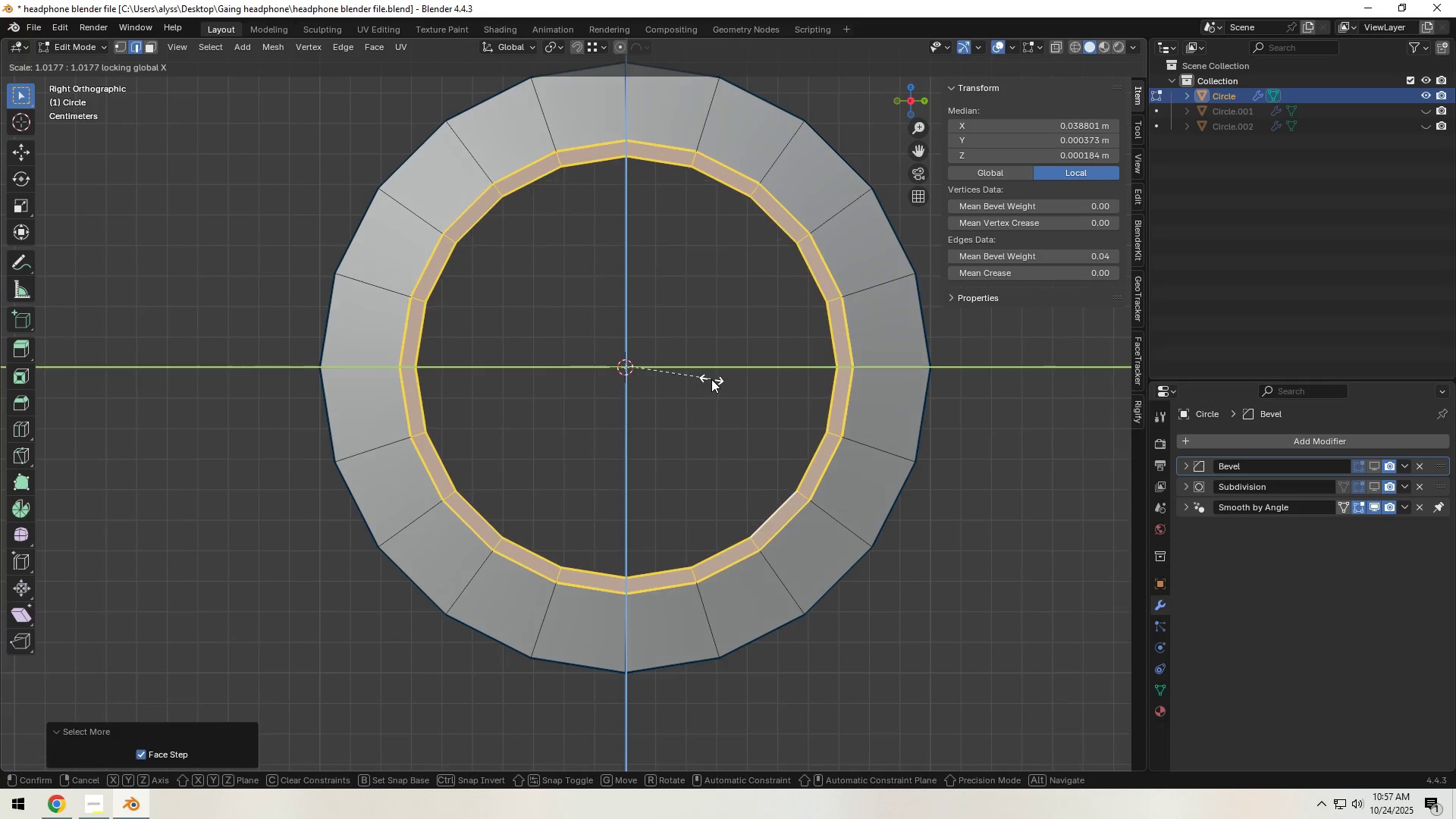 
left_click([722, 379])
 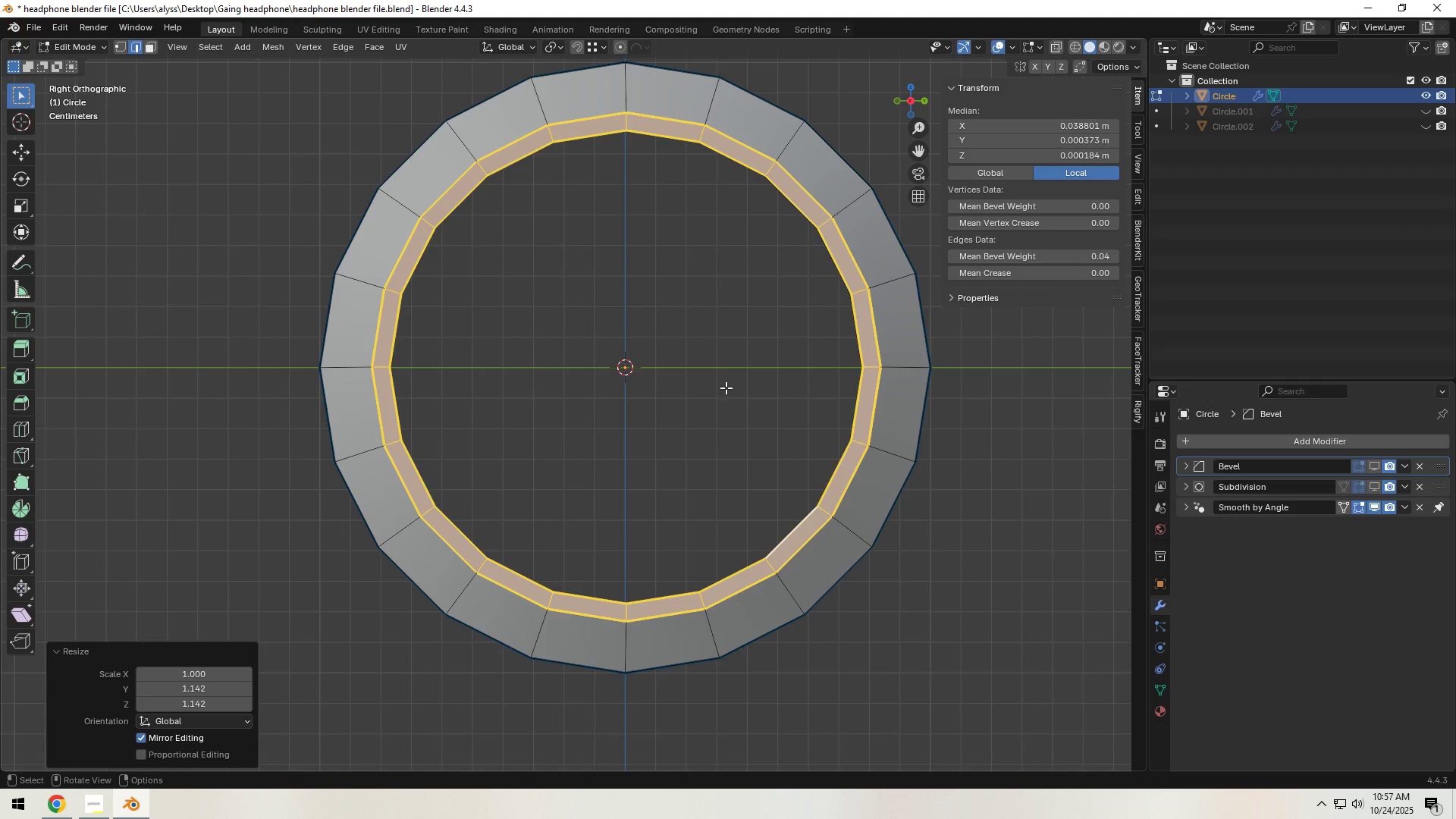 
left_click([726, 388])
 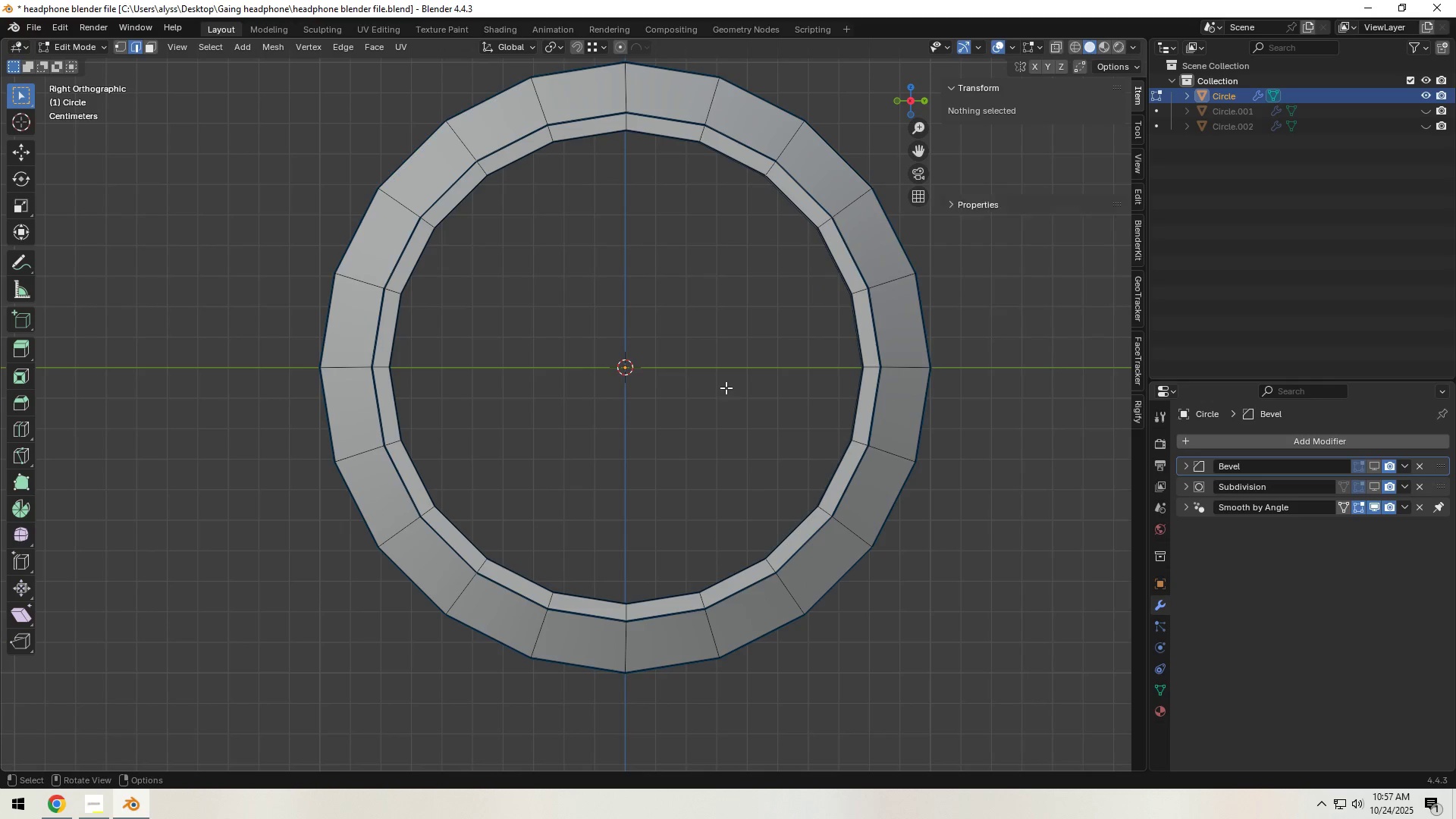 
key(Control+S)
 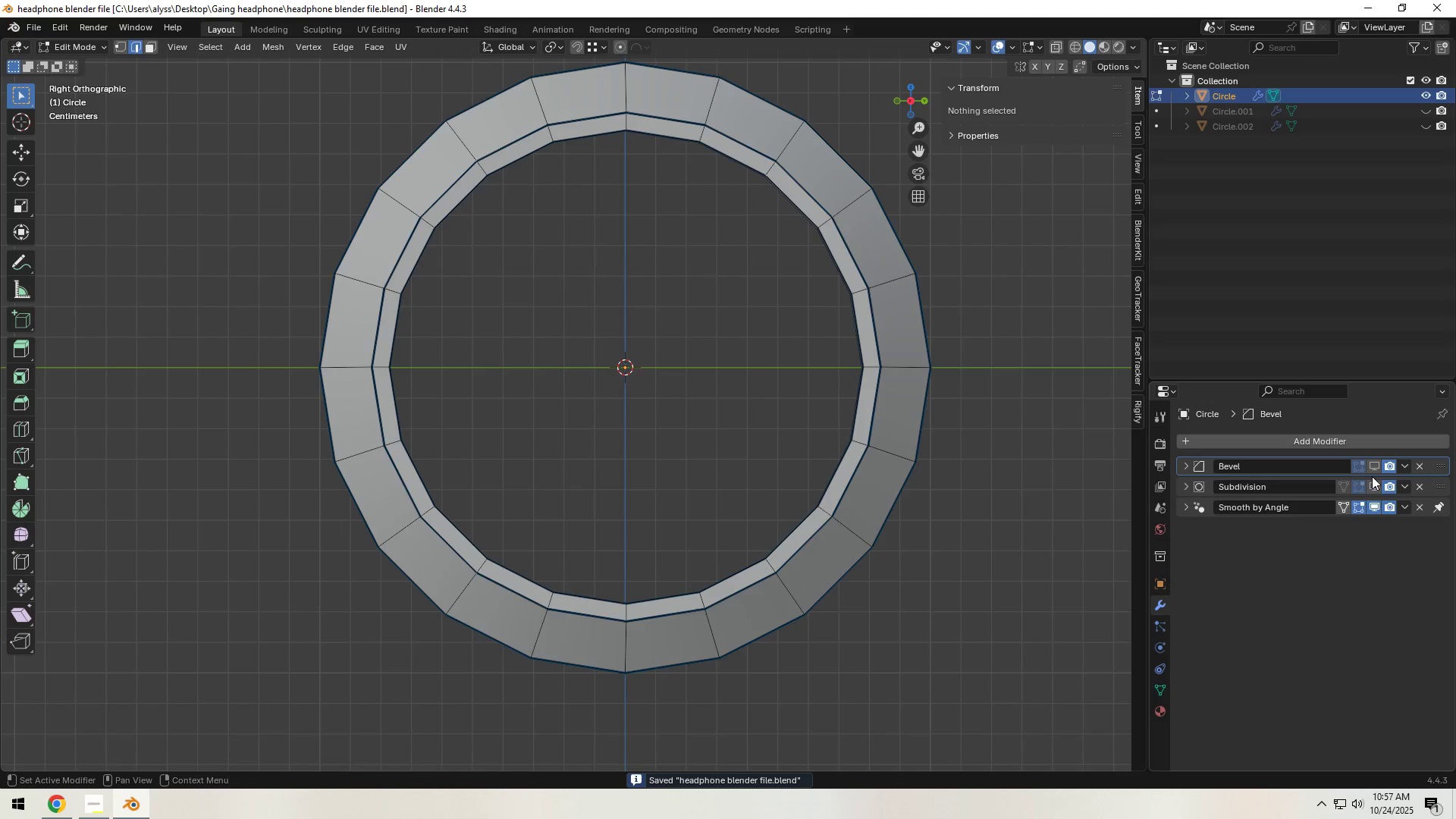 
left_click([1373, 469])
 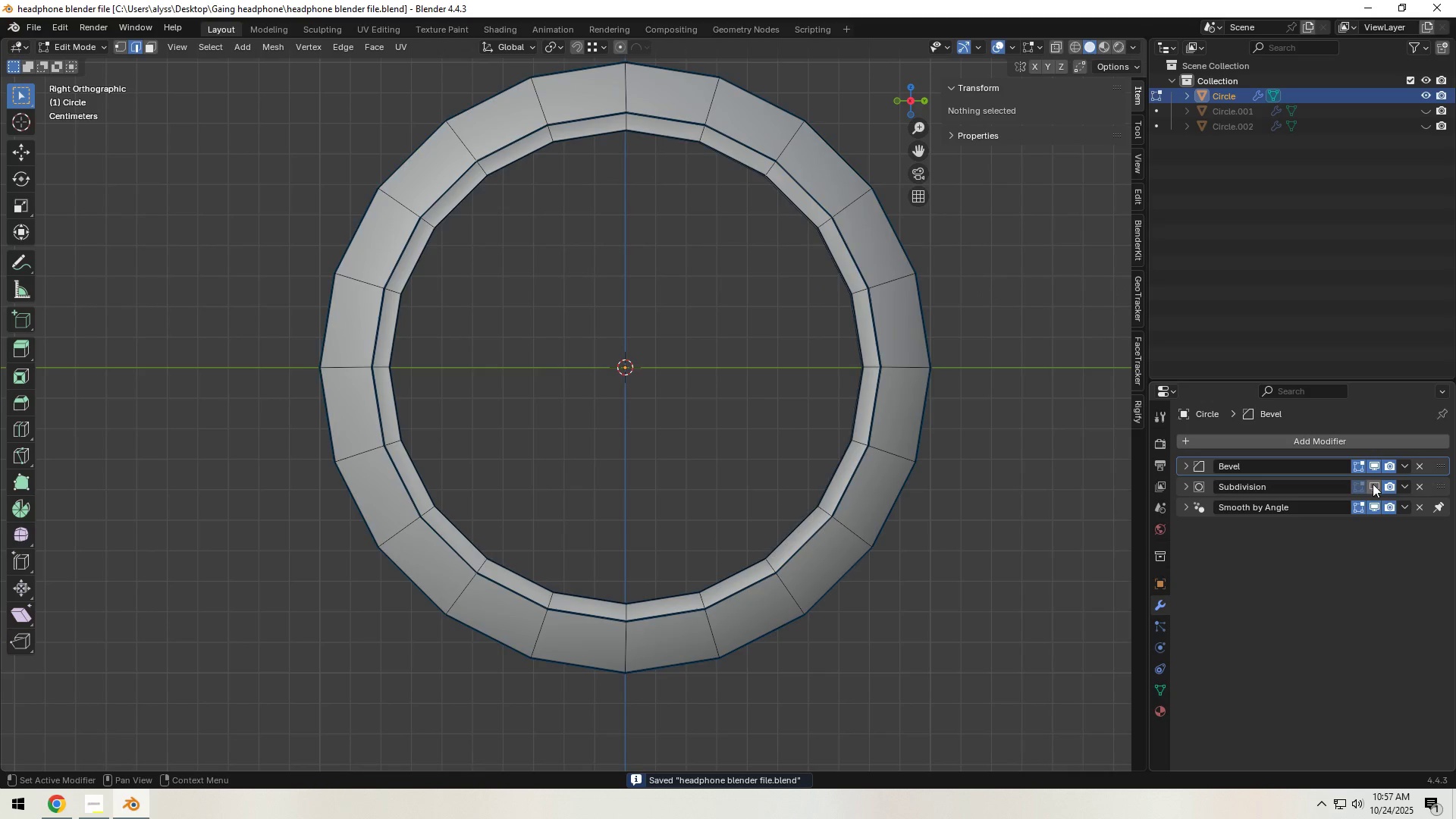 
left_click([1373, 484])
 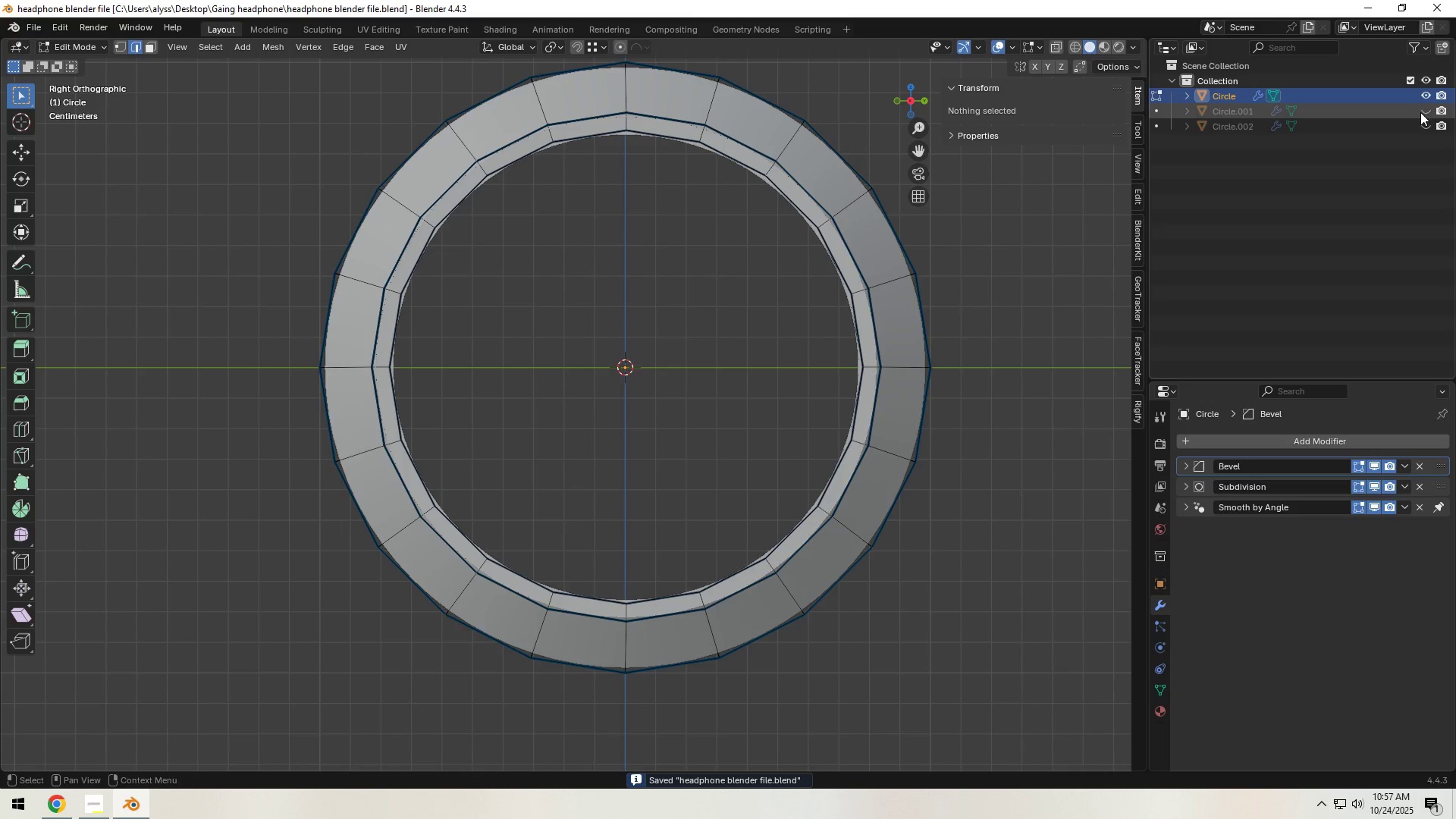 
left_click([1425, 110])
 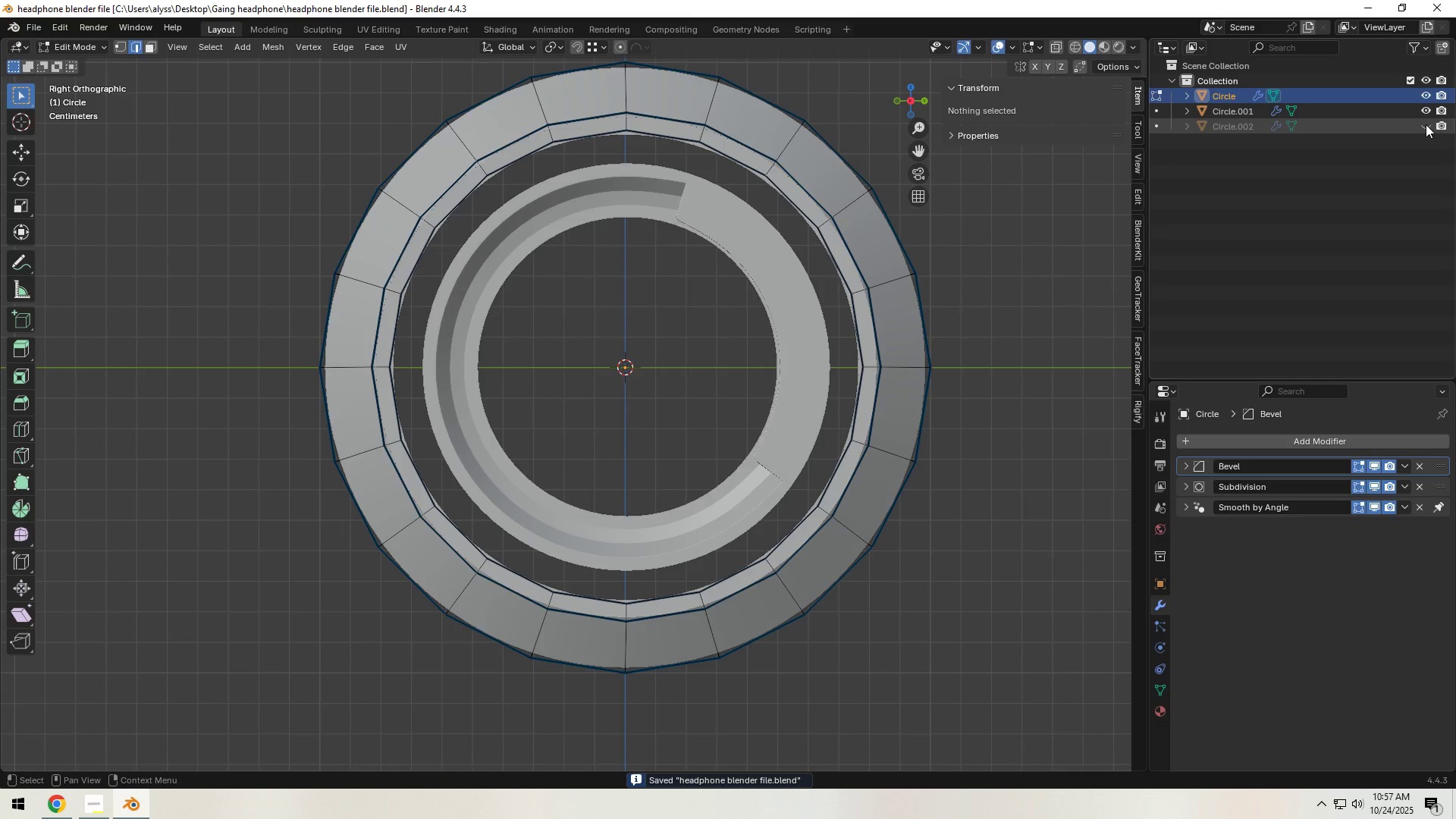 
left_click([1426, 124])
 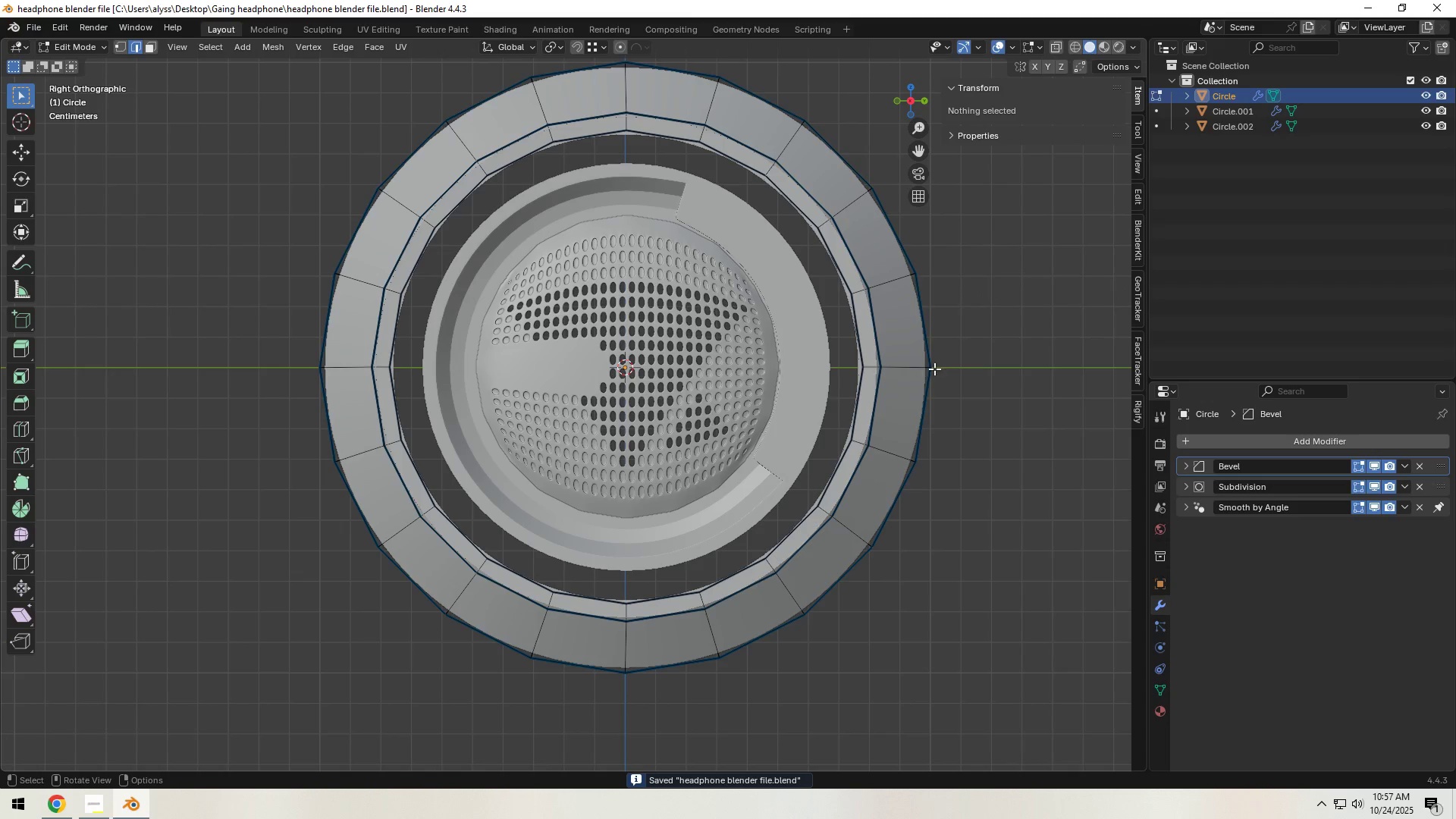 
left_click([975, 359])
 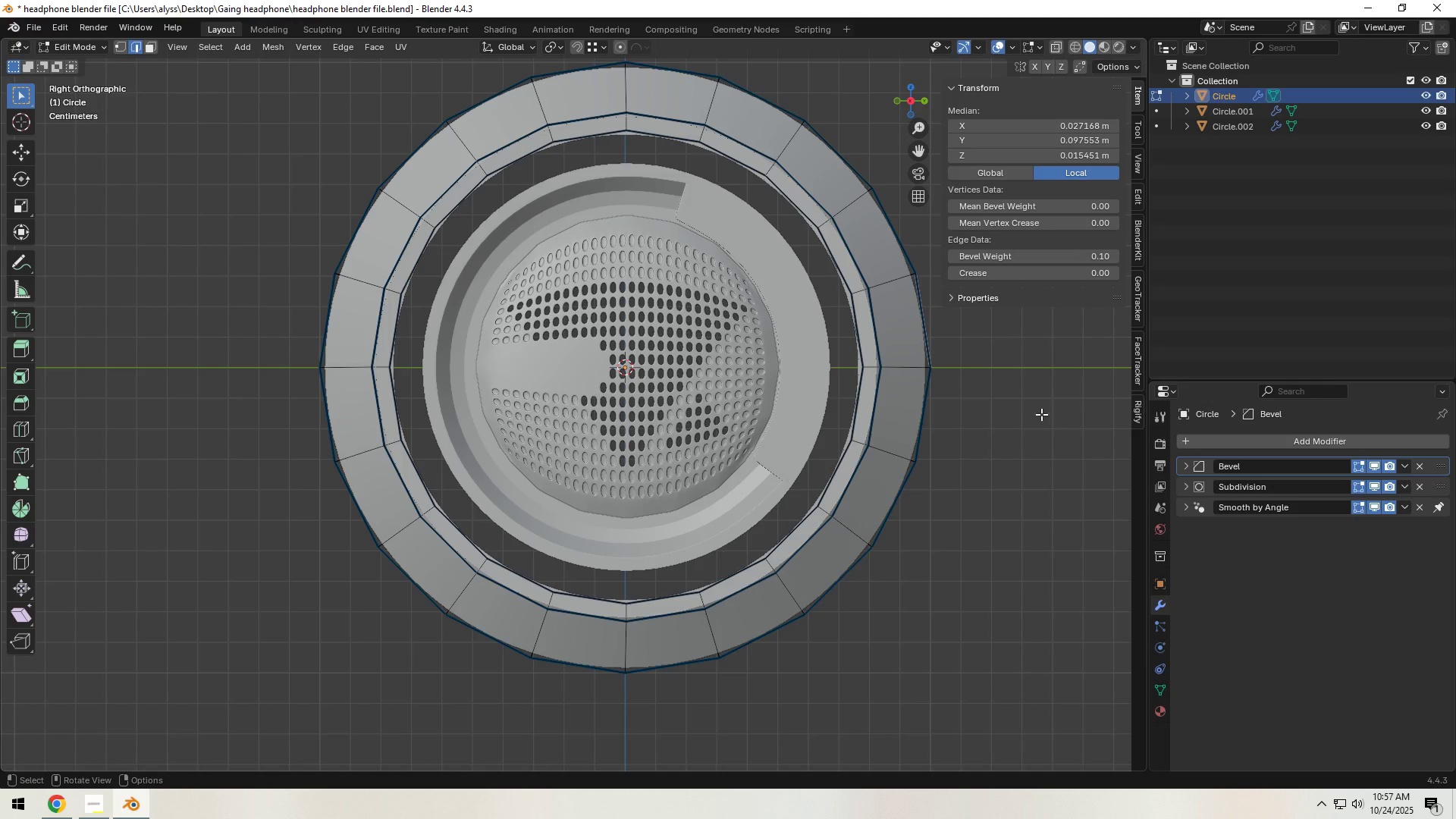 
key(Tab)
 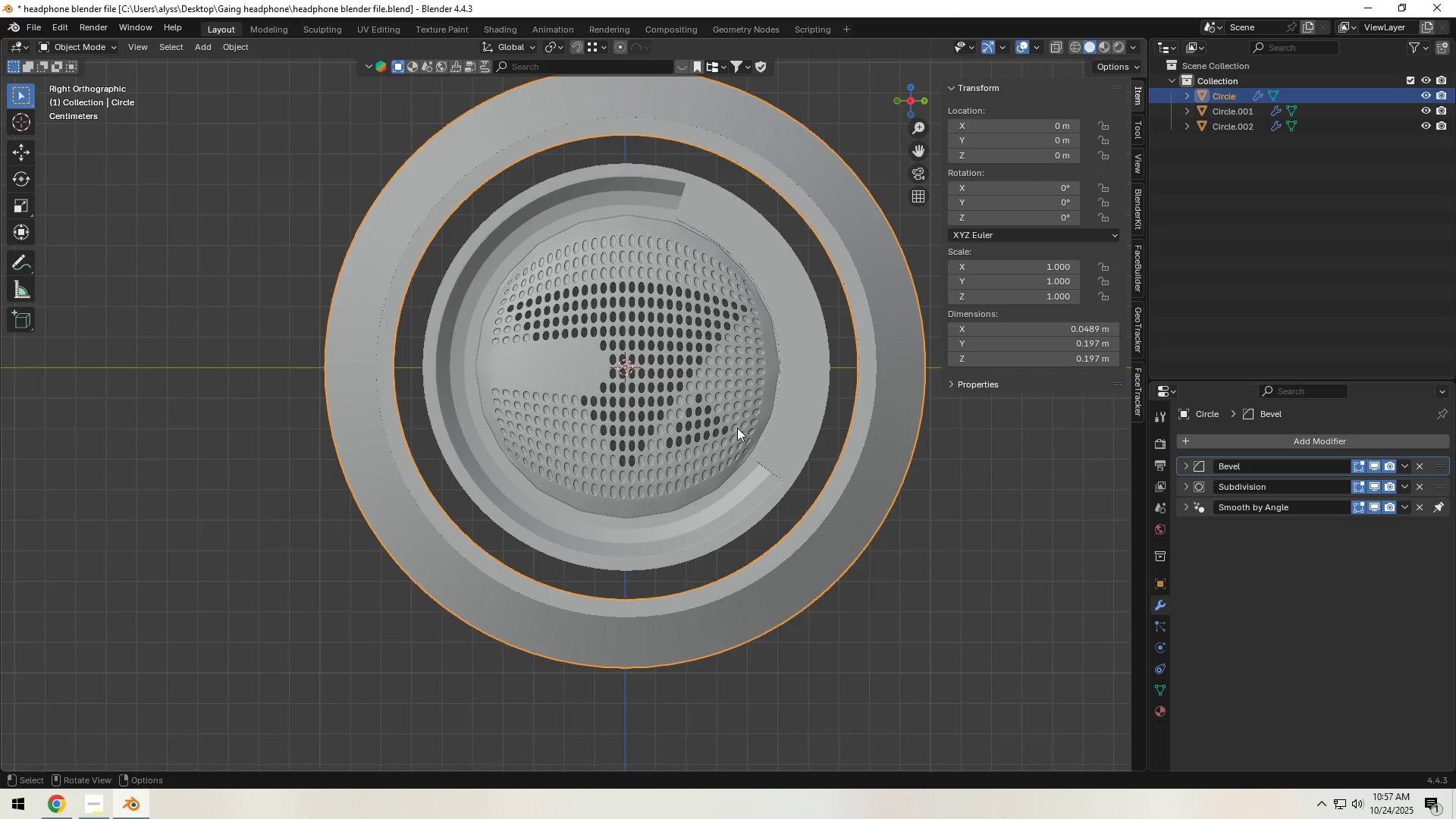 
left_click([723, 425])
 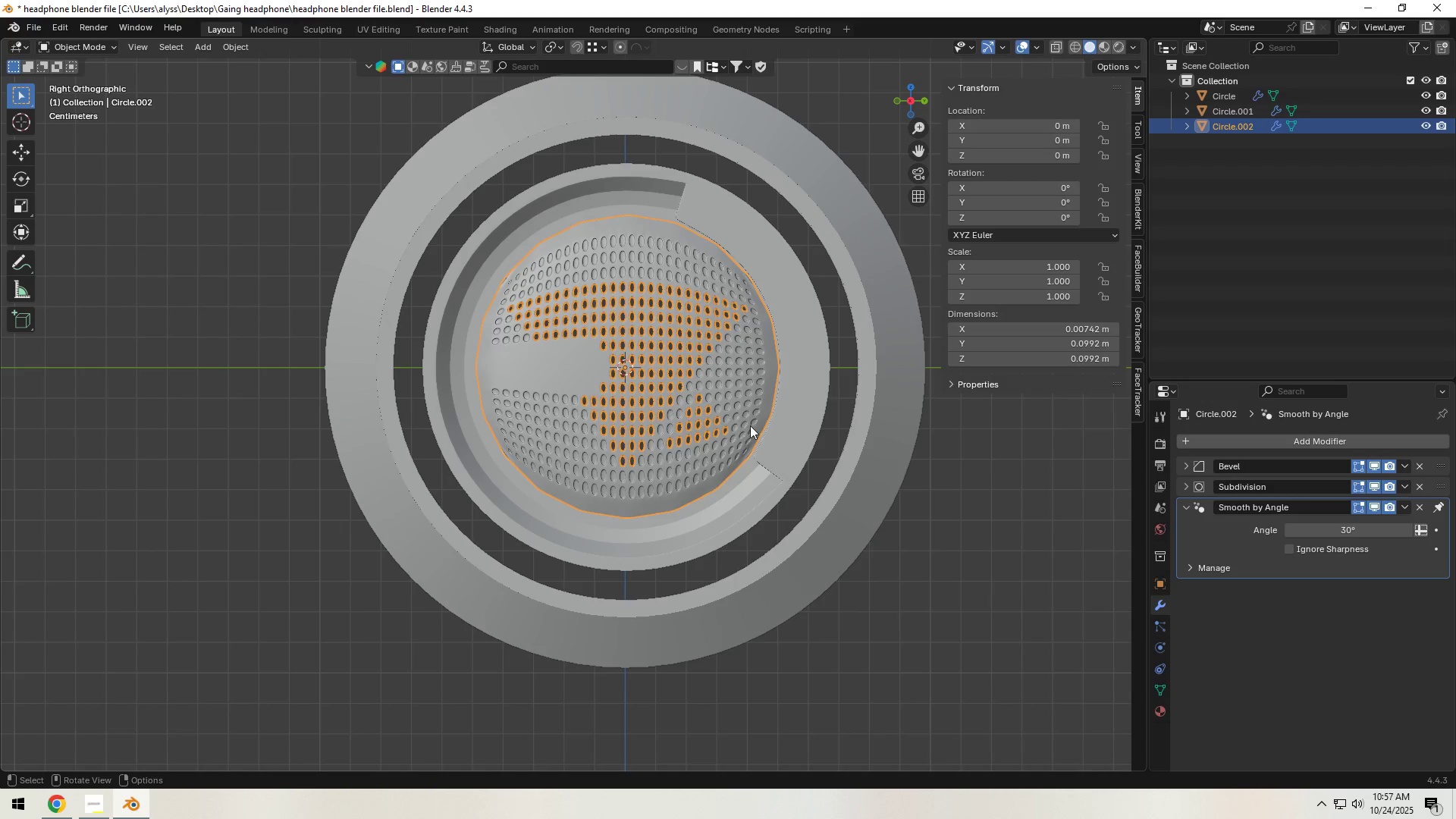 
hold_key(key=ShiftLeft, duration=0.56)
left_click([790, 425])
 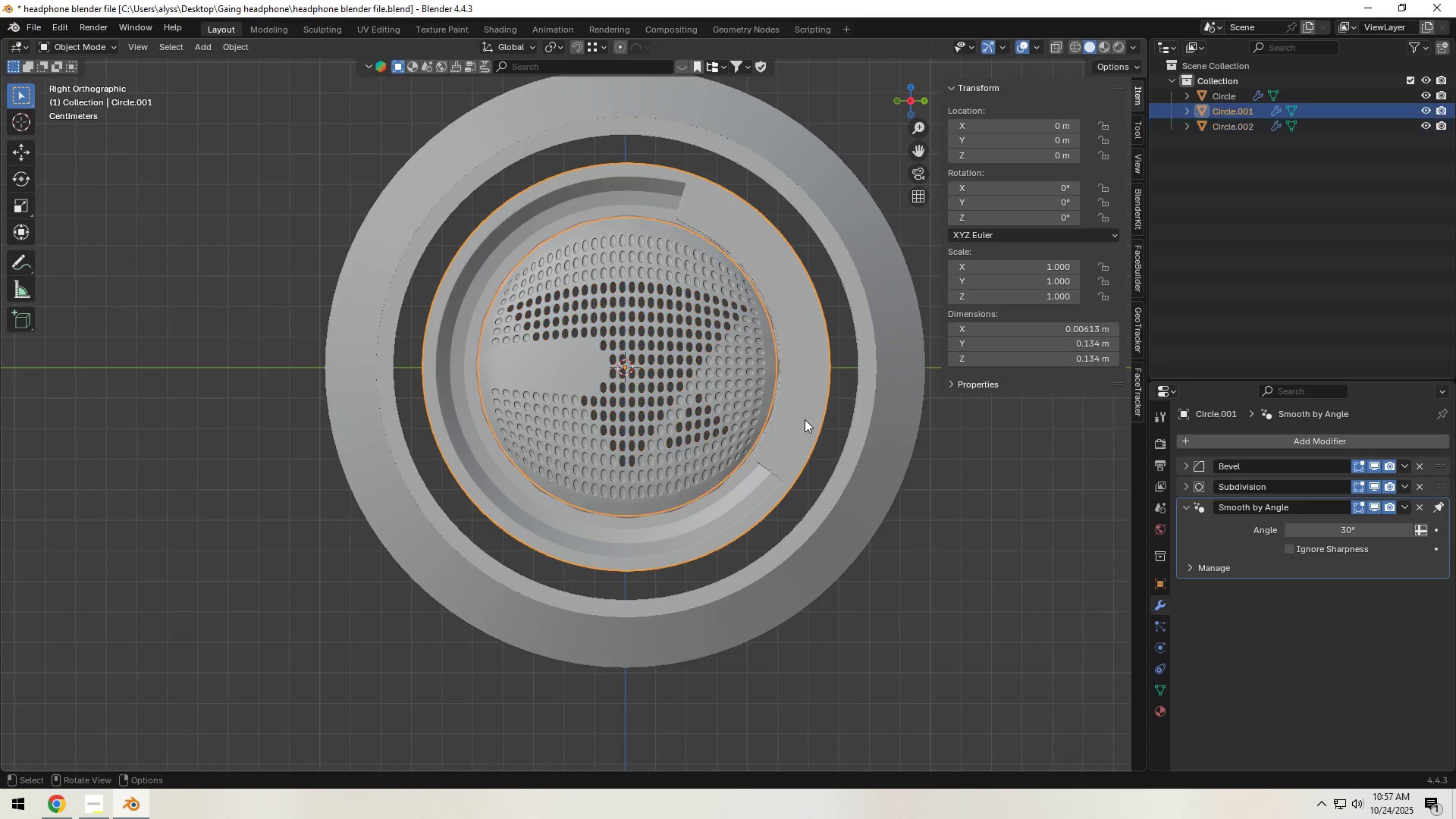 
hold_key(key=ShiftLeft, duration=0.36)
left_click([726, 417])
 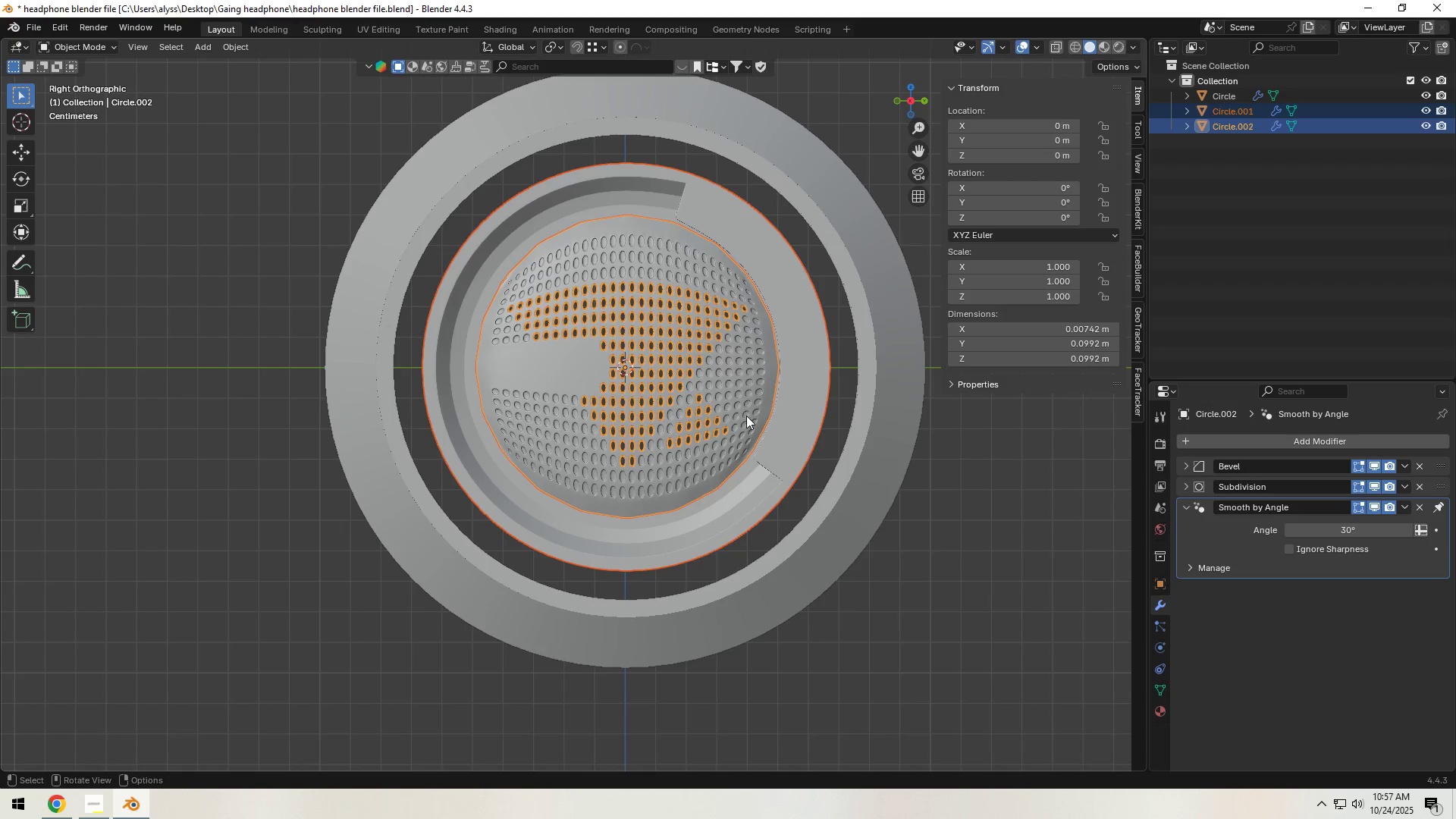 
hold_key(key=ShiftLeft, duration=0.54)
 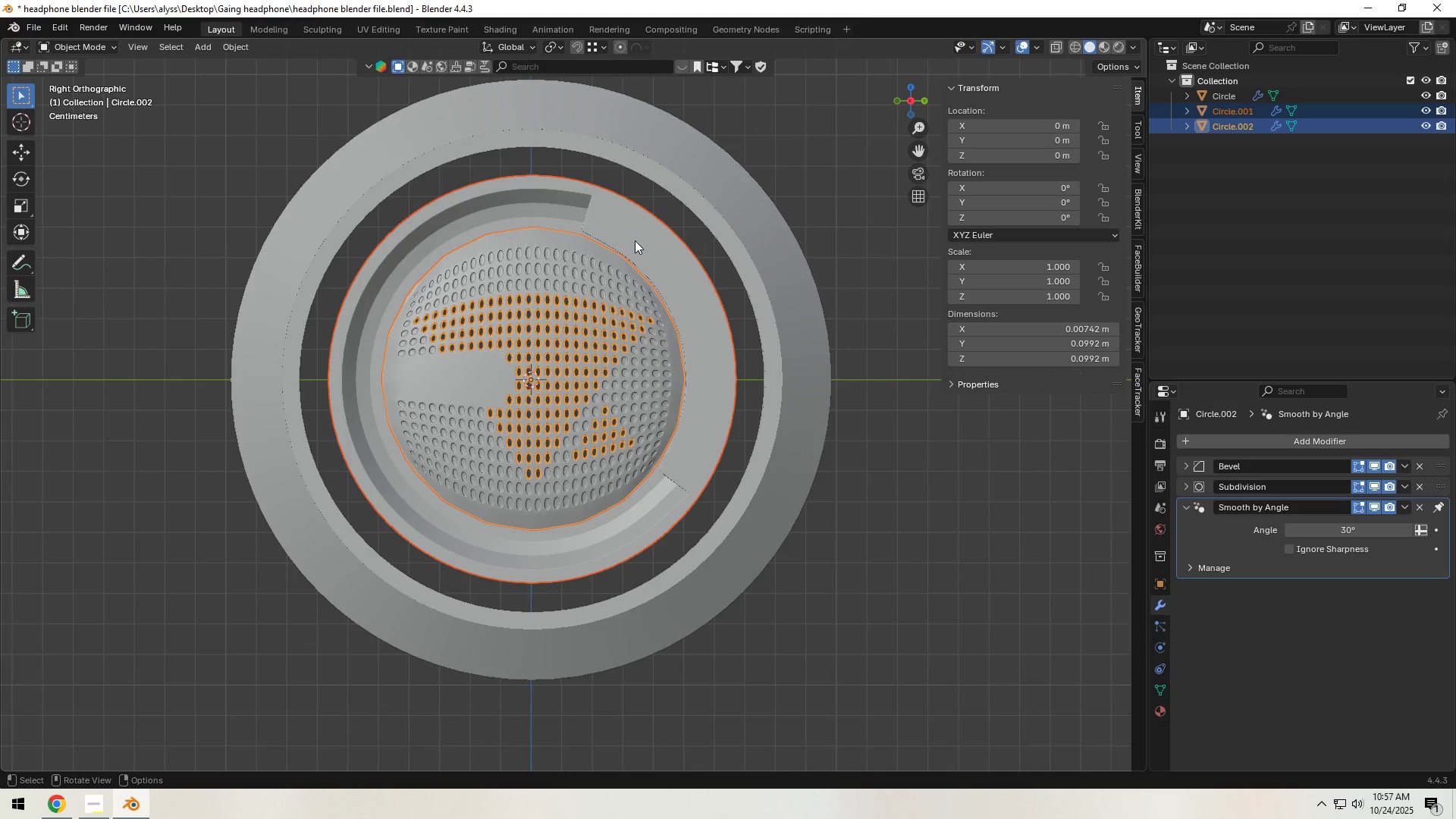 
scroll: coordinate [710, 353], scroll_direction: down, amount: 1.0
 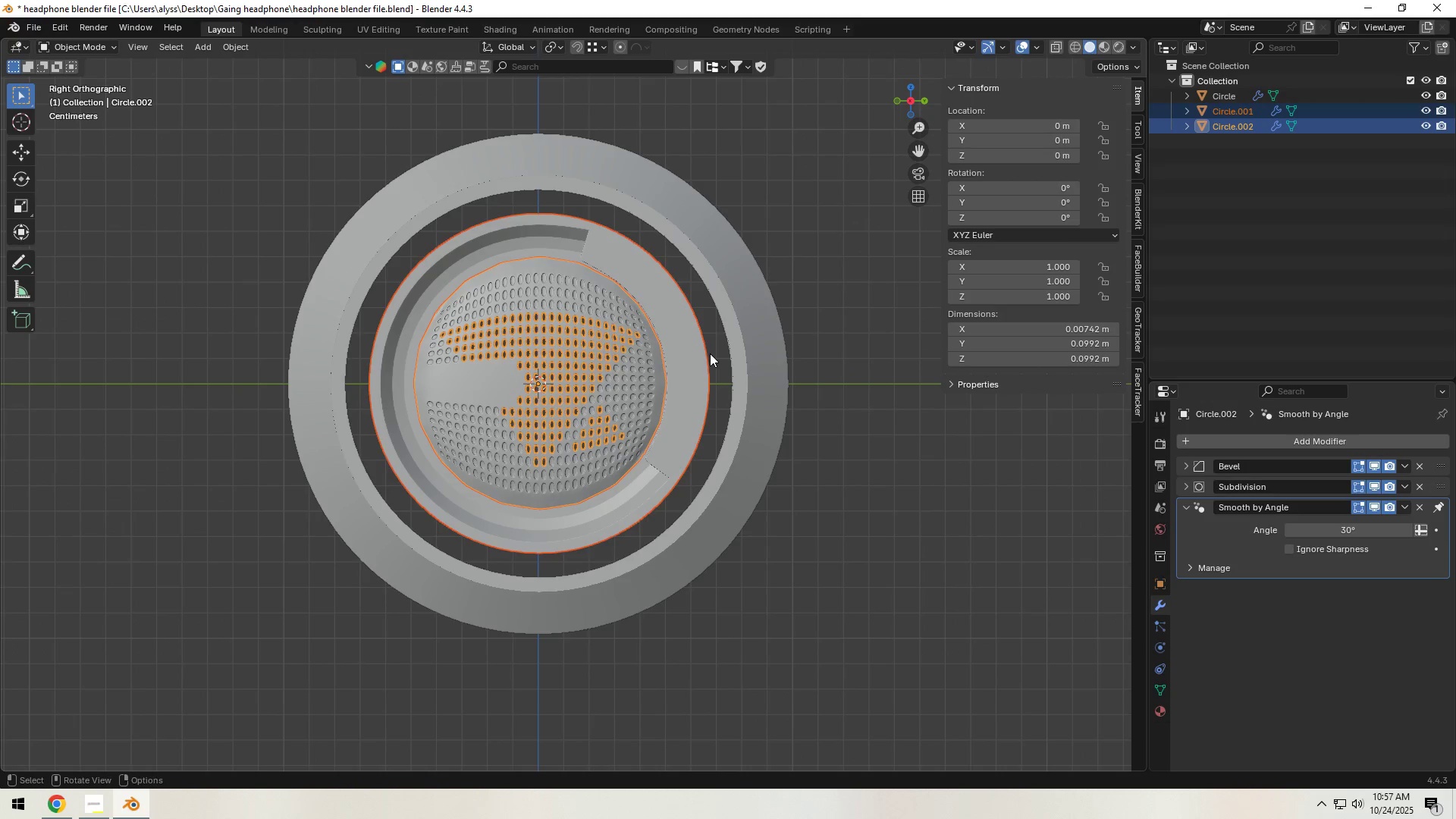 
hold_key(key=ShiftLeft, duration=0.48)
 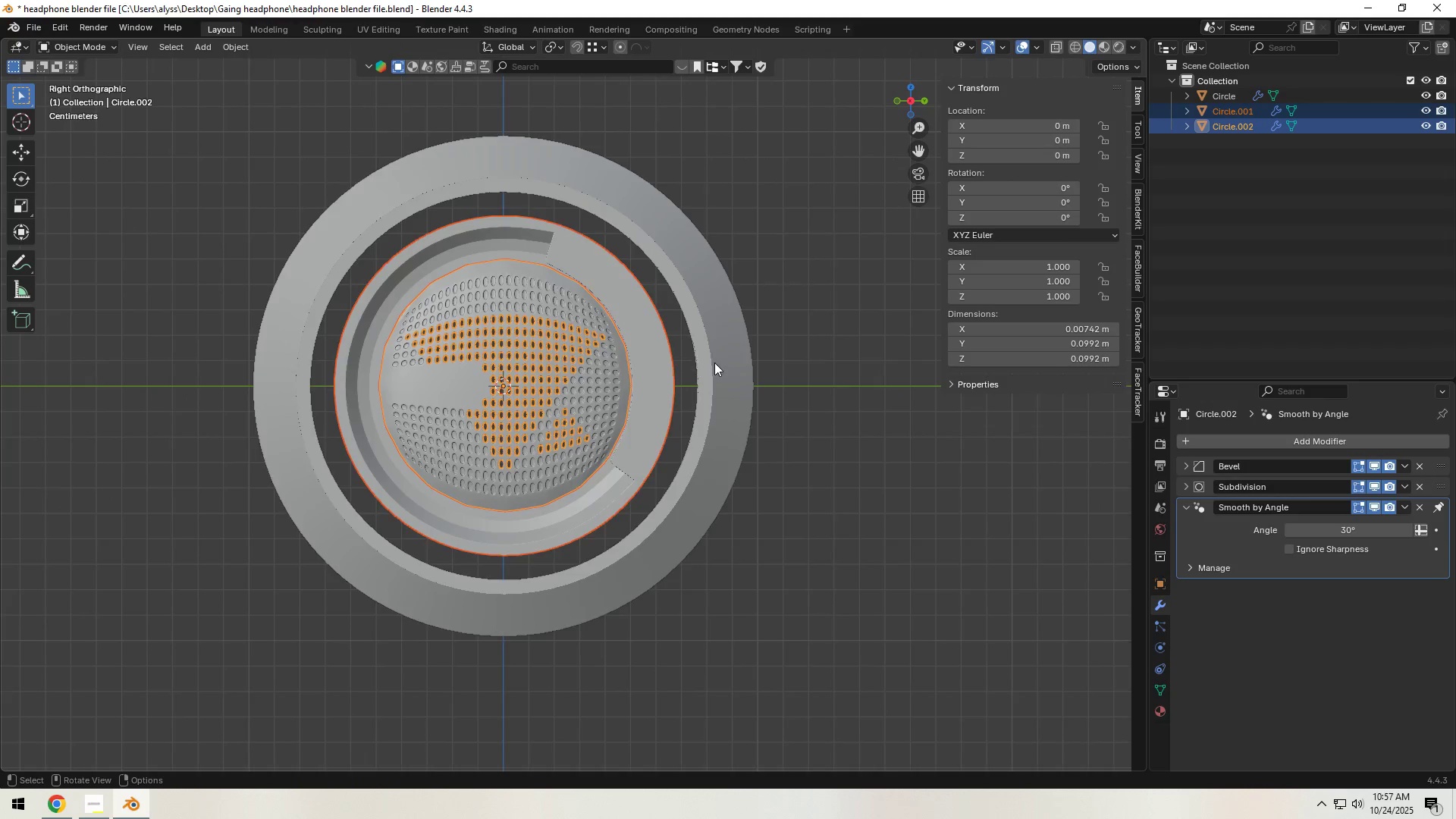 
scroll: coordinate [720, 363], scroll_direction: up, amount: 2.0
 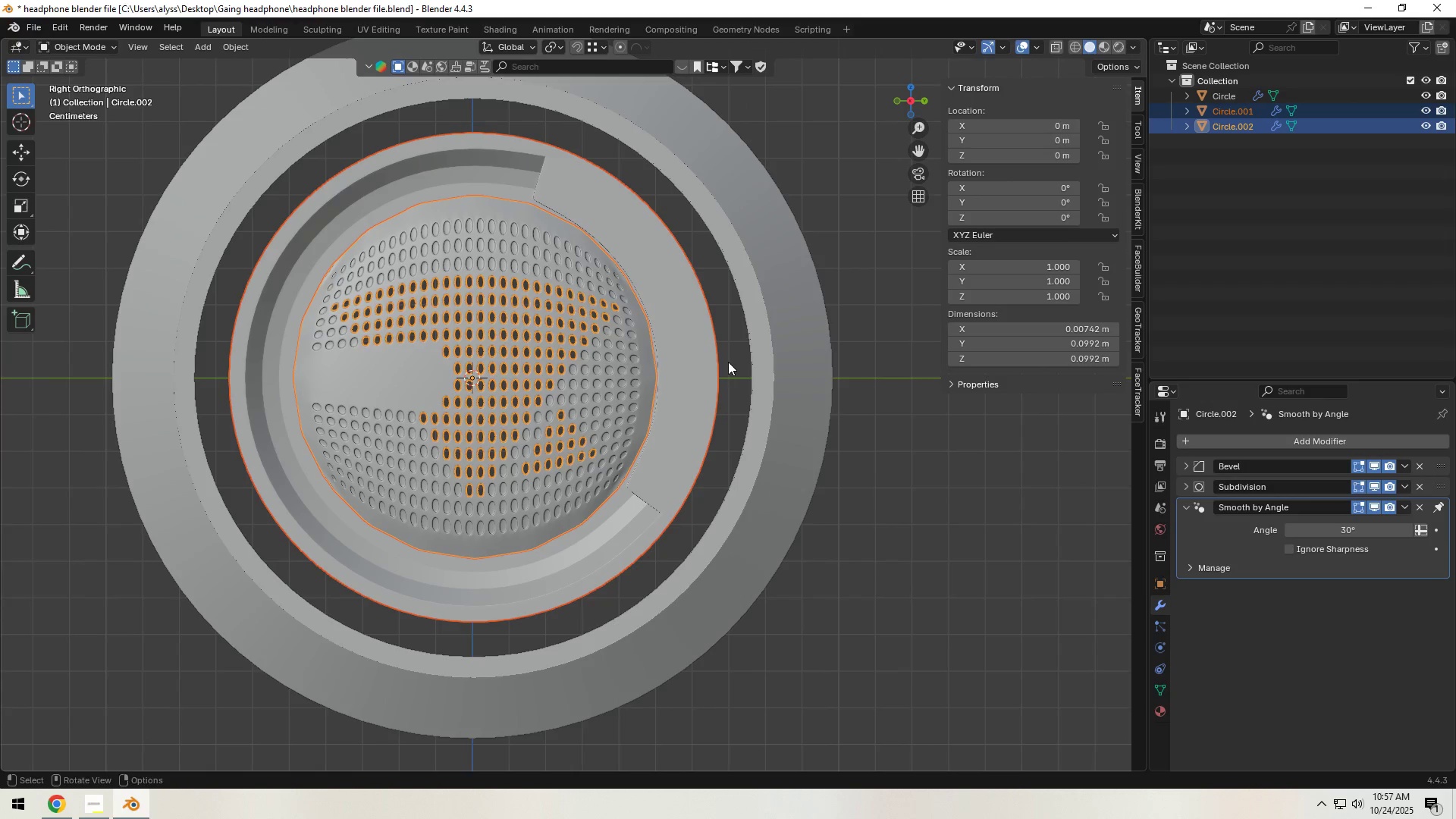 
hold_key(key=ShiftLeft, duration=0.38)
 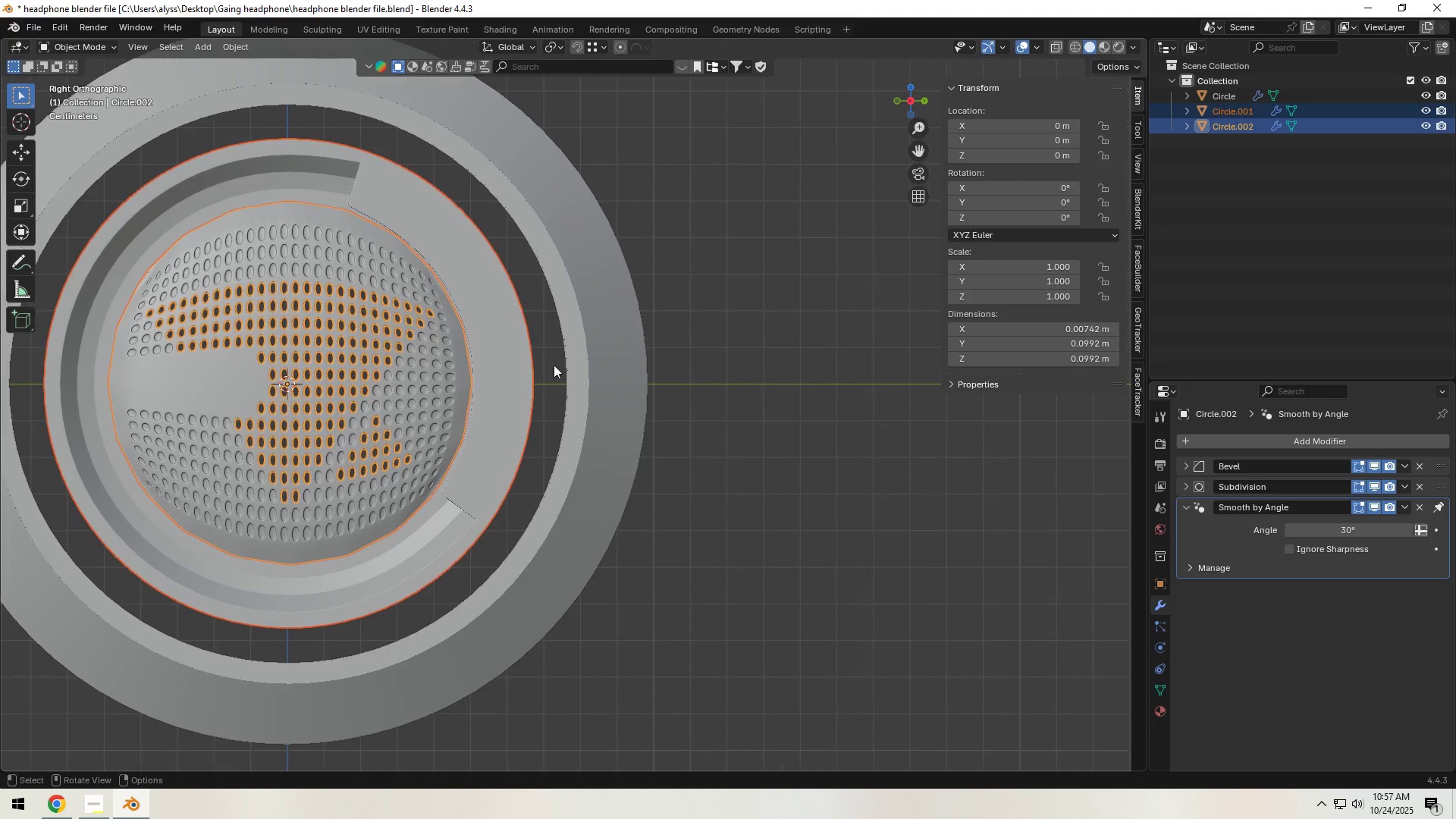 
scroll: coordinate [580, 362], scroll_direction: up, amount: 8.0
 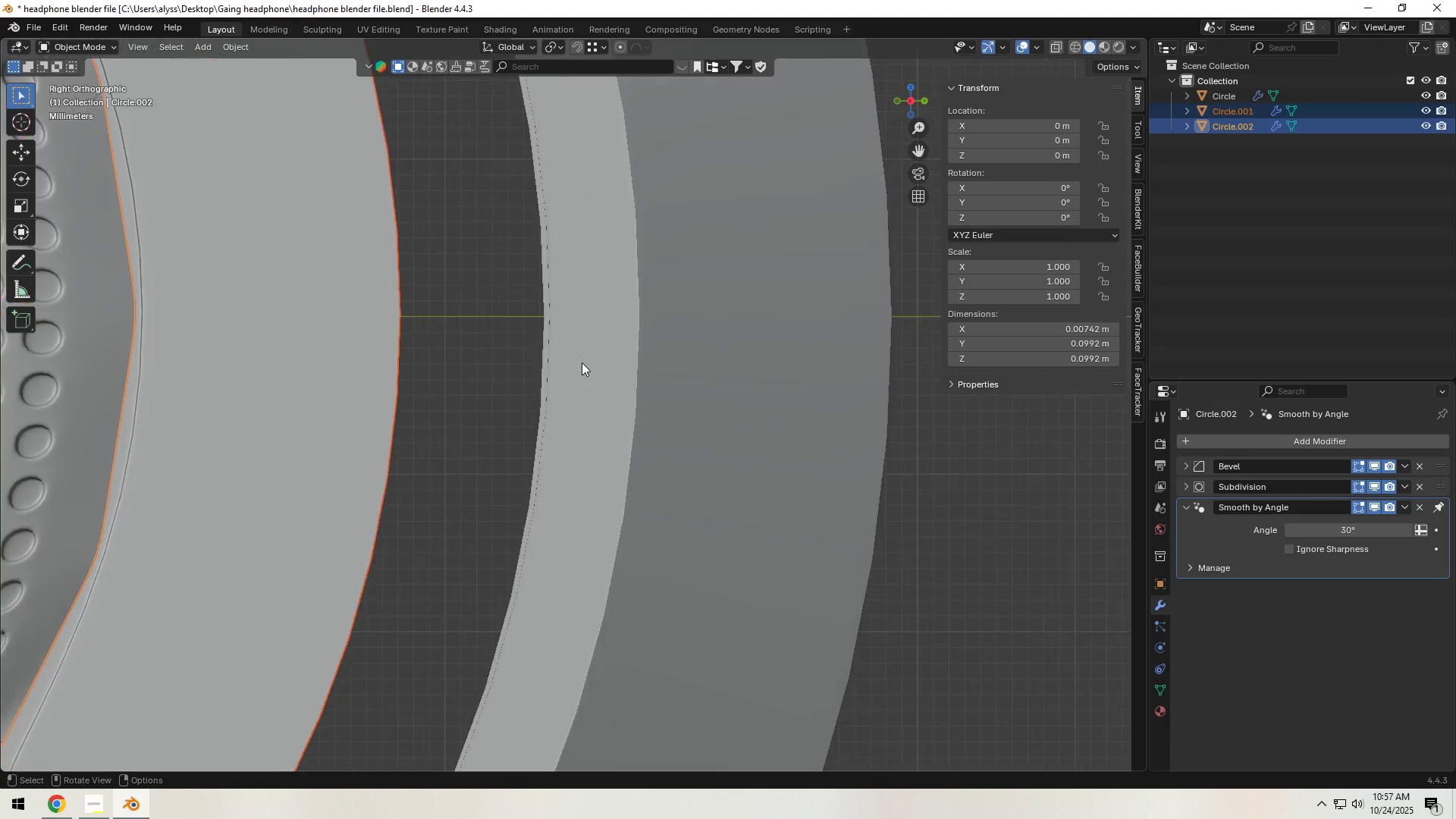 
hold_key(key=ShiftLeft, duration=0.34)
 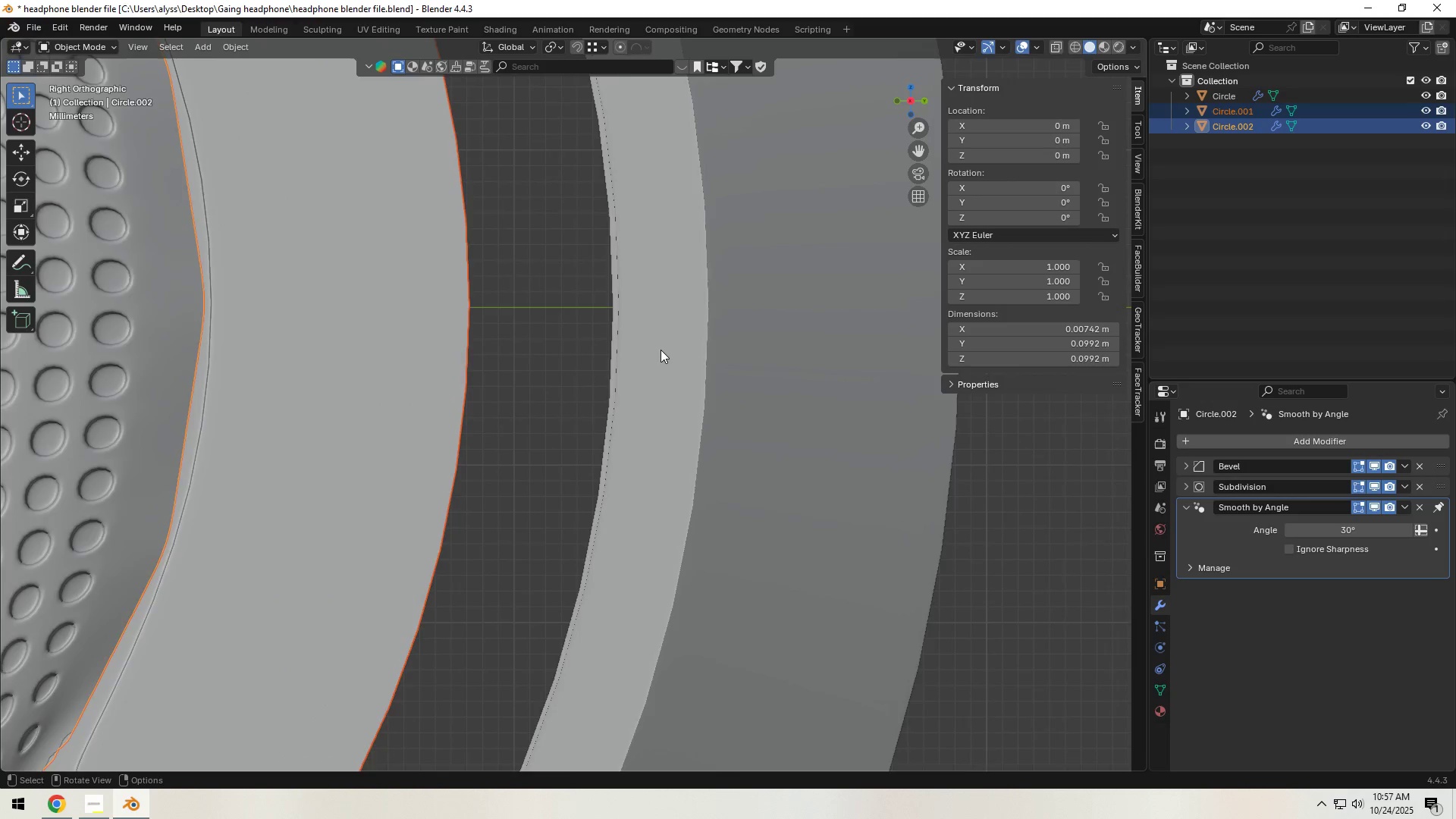 
scroll: coordinate [661, 350], scroll_direction: up, amount: 9.0
 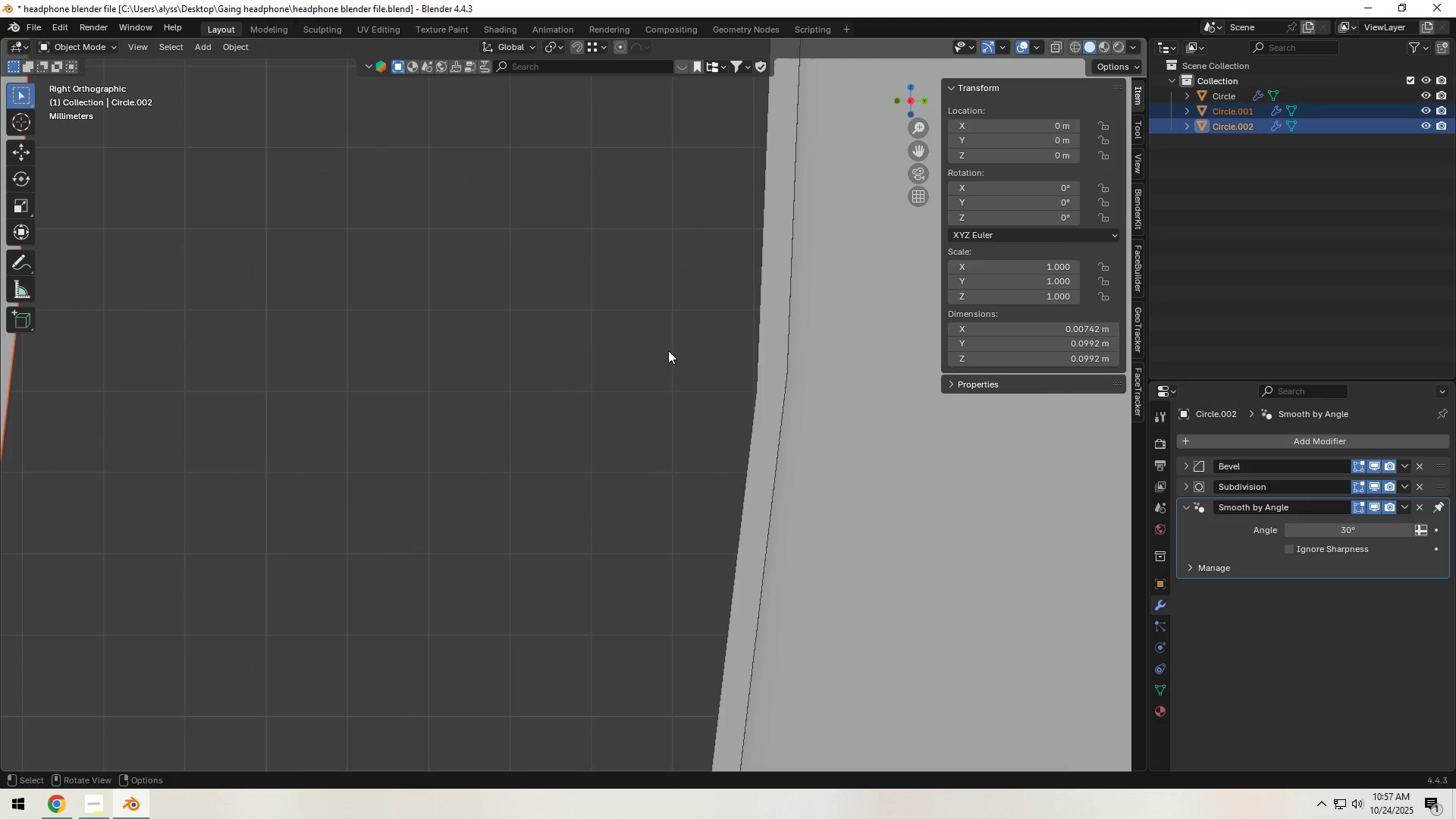 
hold_key(key=ShiftLeft, duration=0.36)
 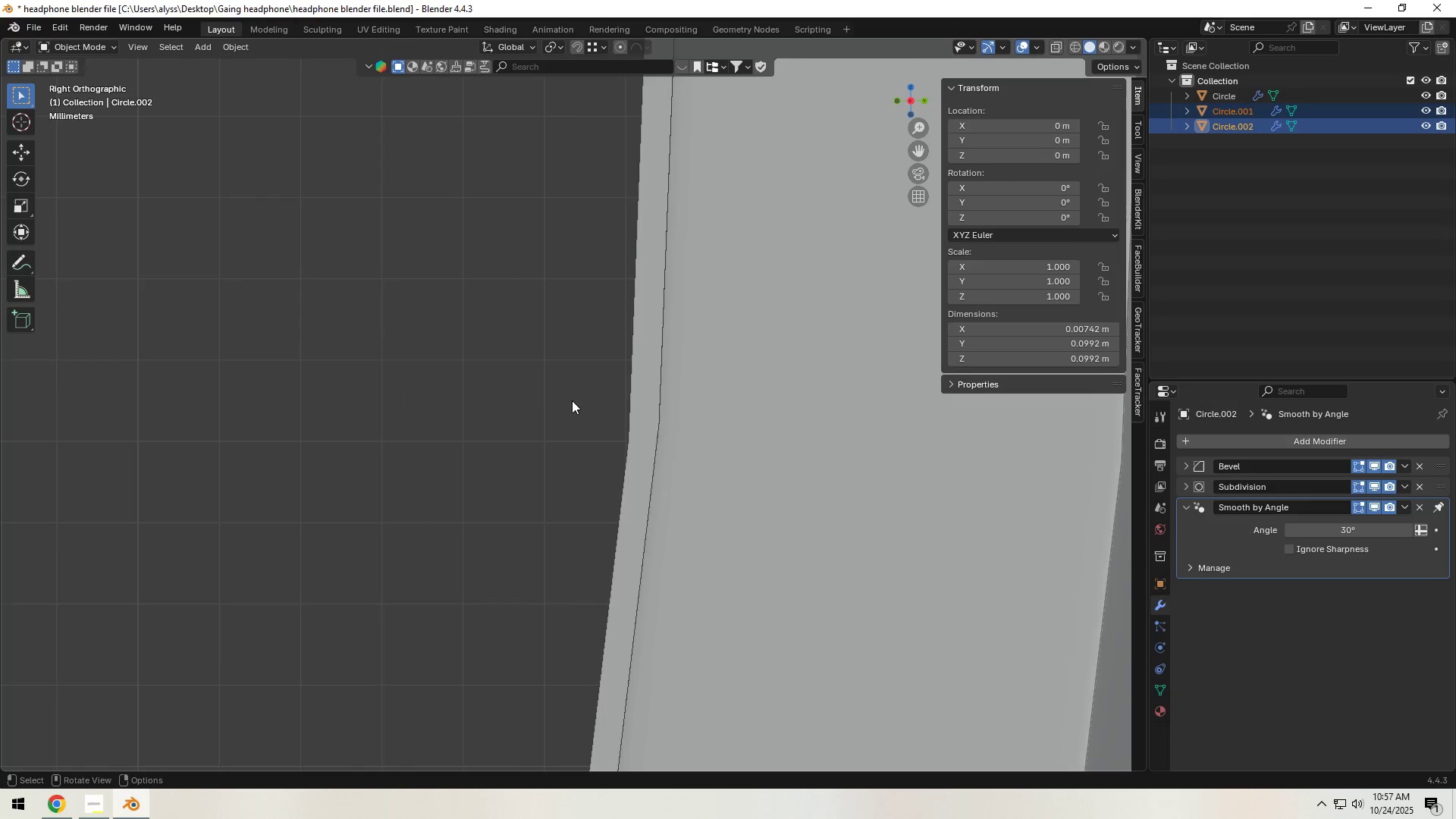 
scroll: coordinate [572, 400], scroll_direction: up, amount: 3.0
 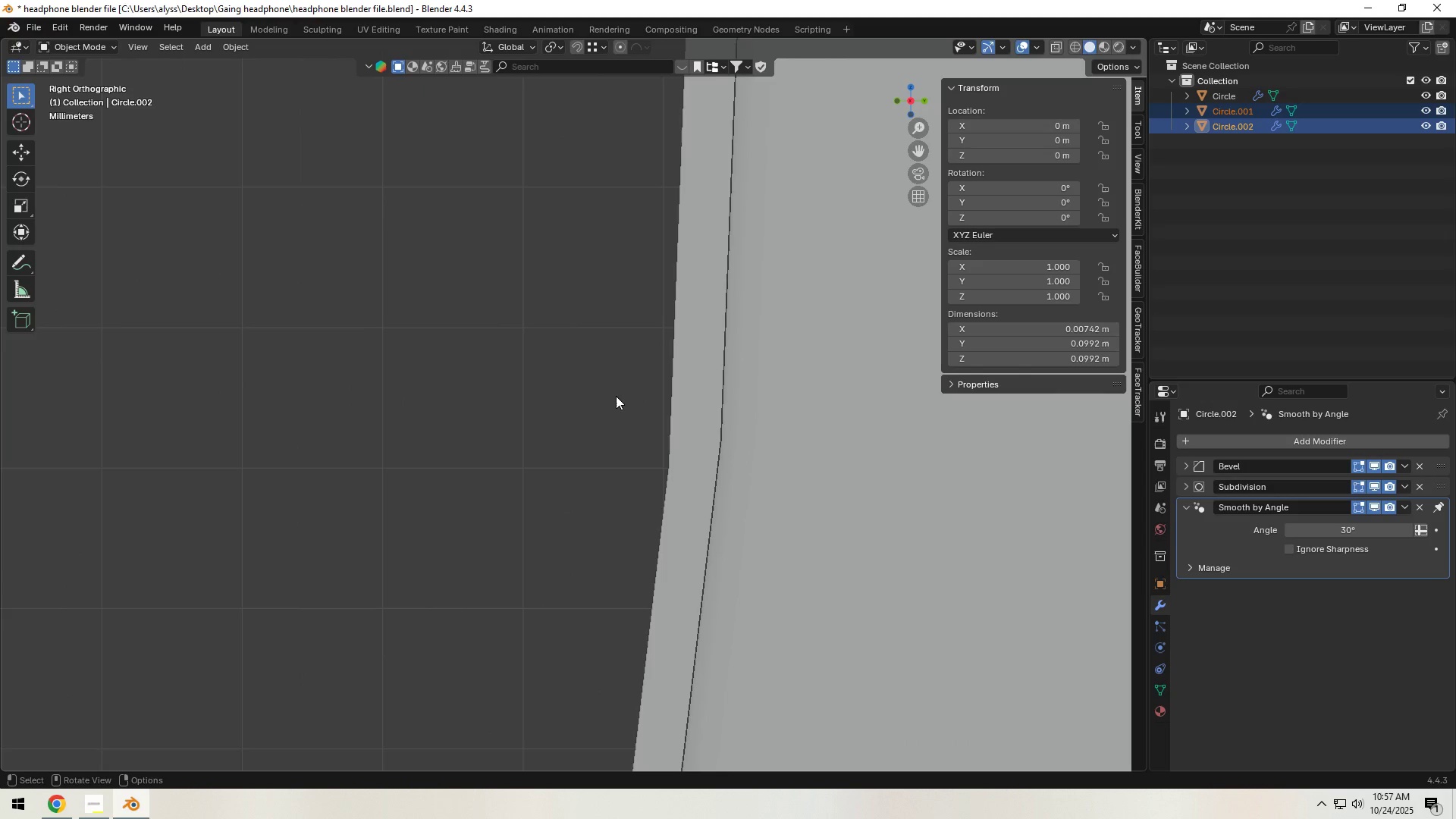 
type(sX)
 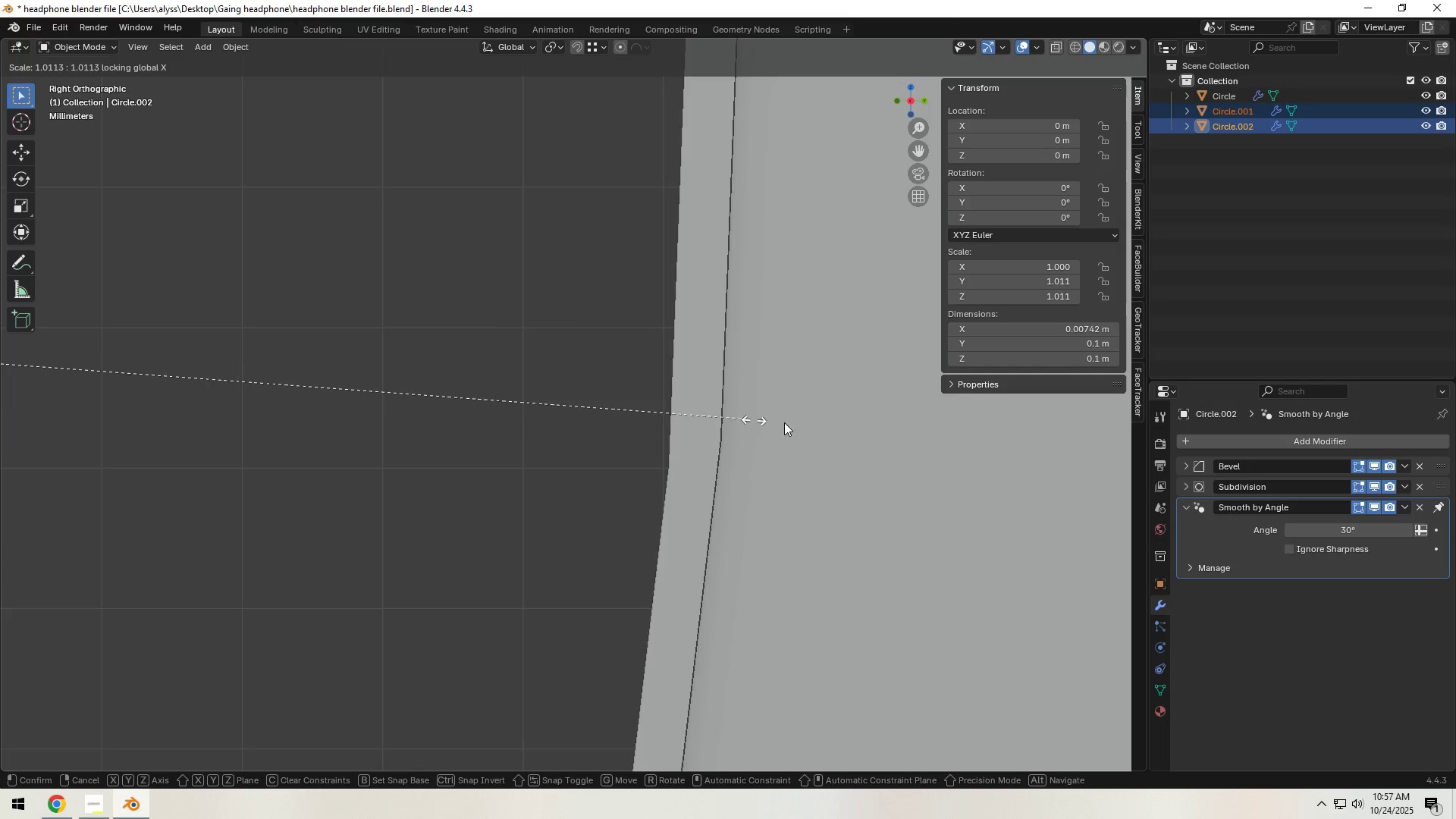 
wait(5.93)
 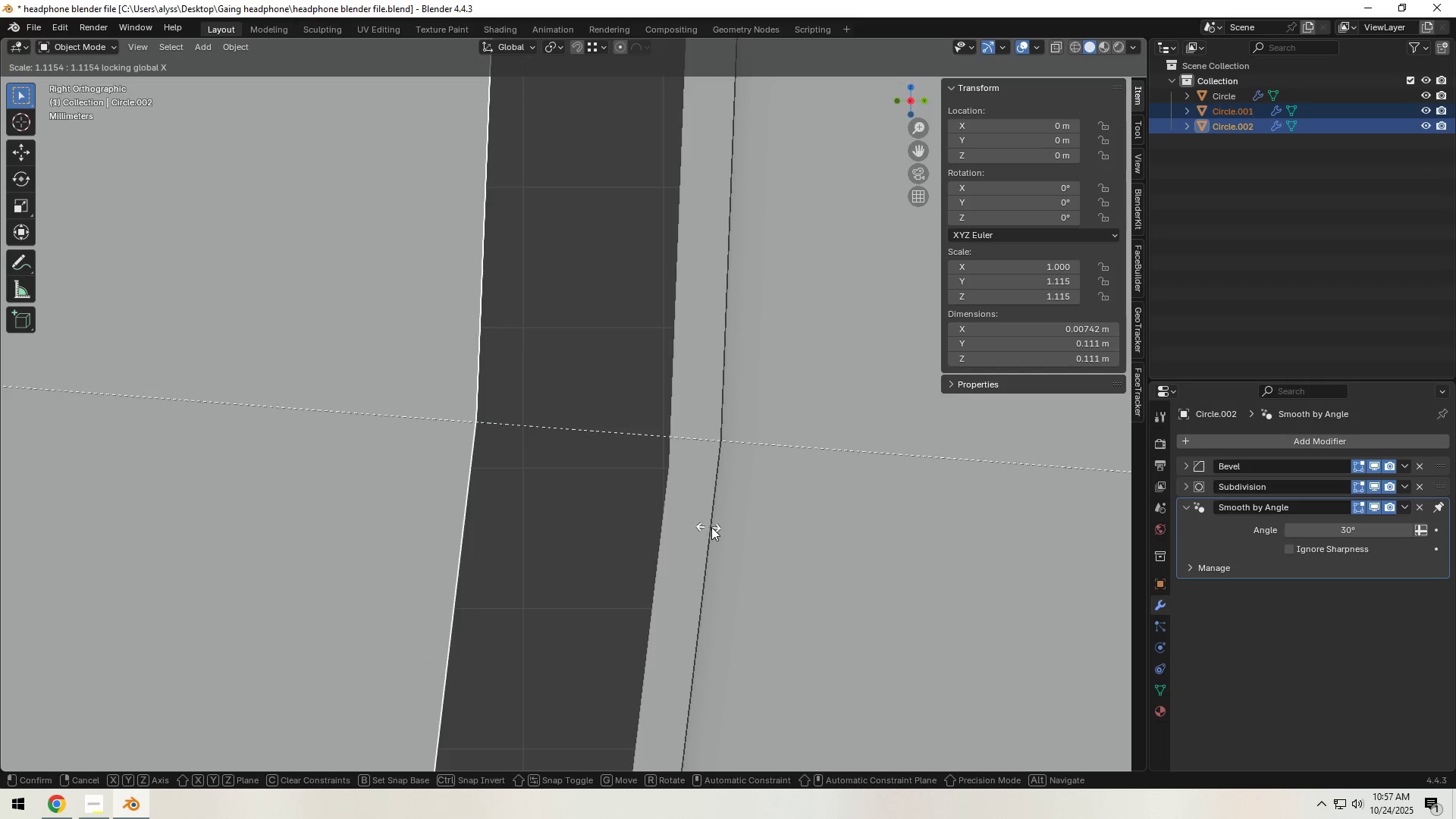 
left_click([927, 537])
 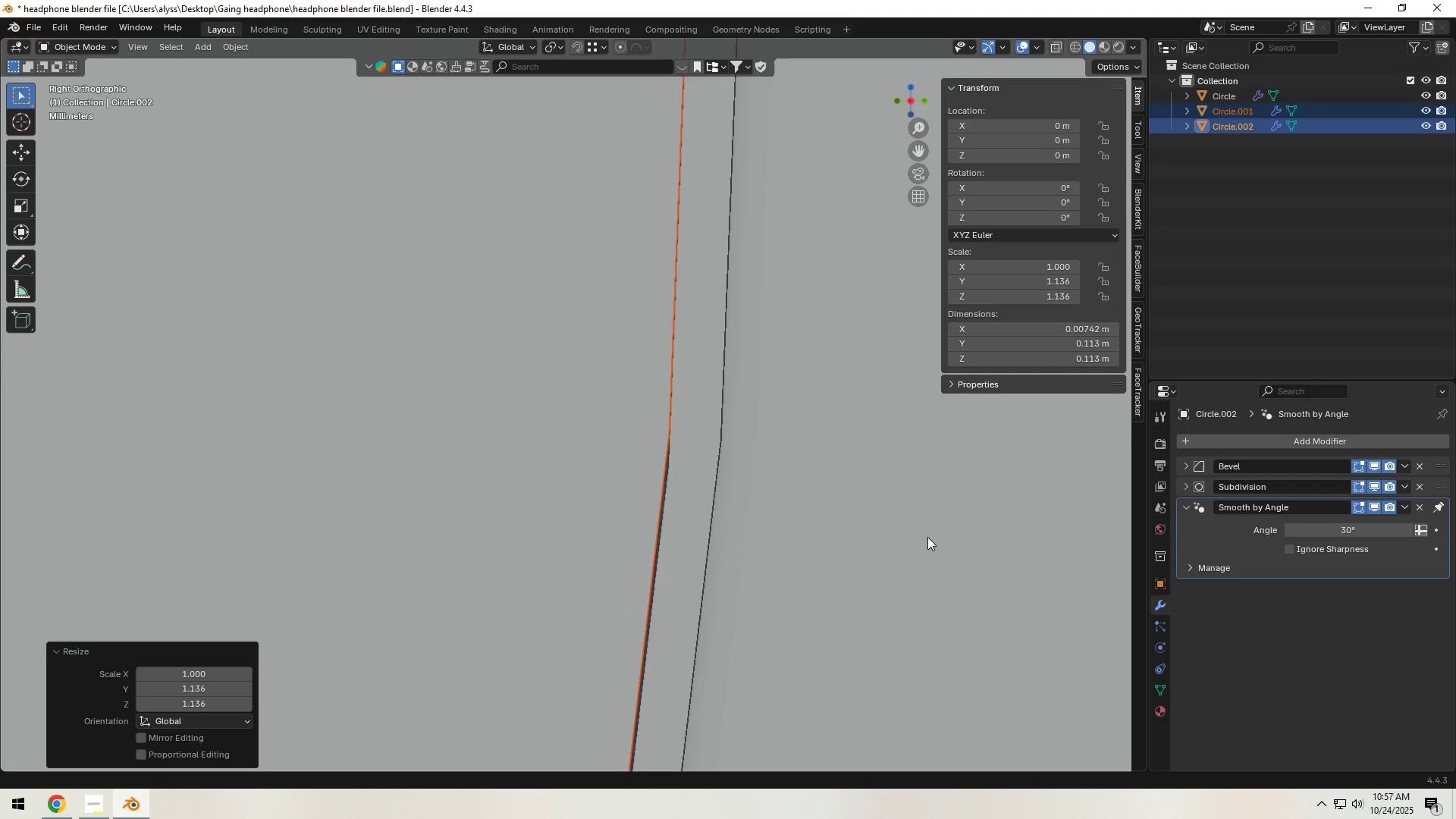 
left_click([927, 537])
 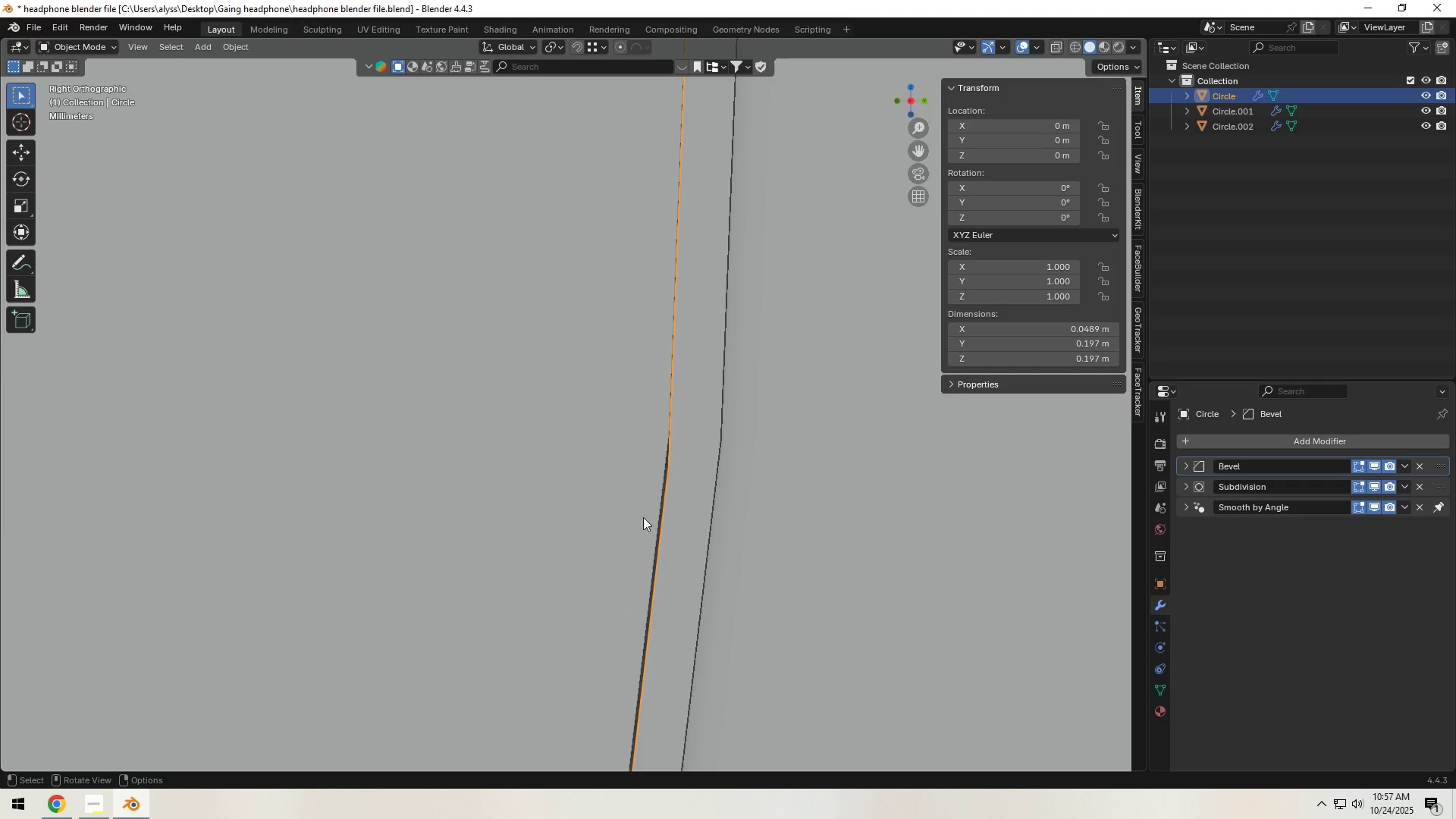 
left_click([624, 517])
 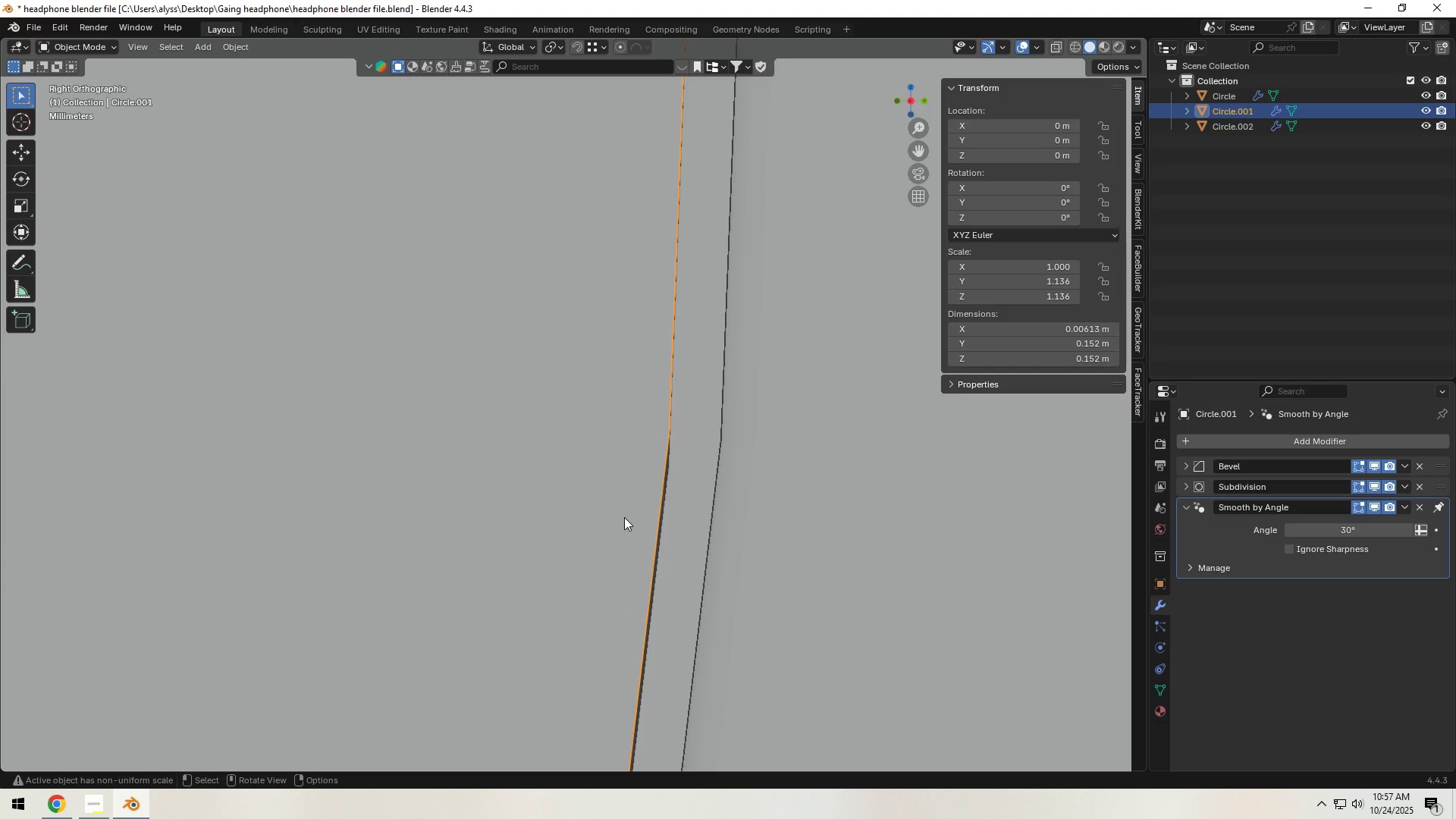 
scroll: coordinate [817, 519], scroll_direction: down, amount: 18.0
 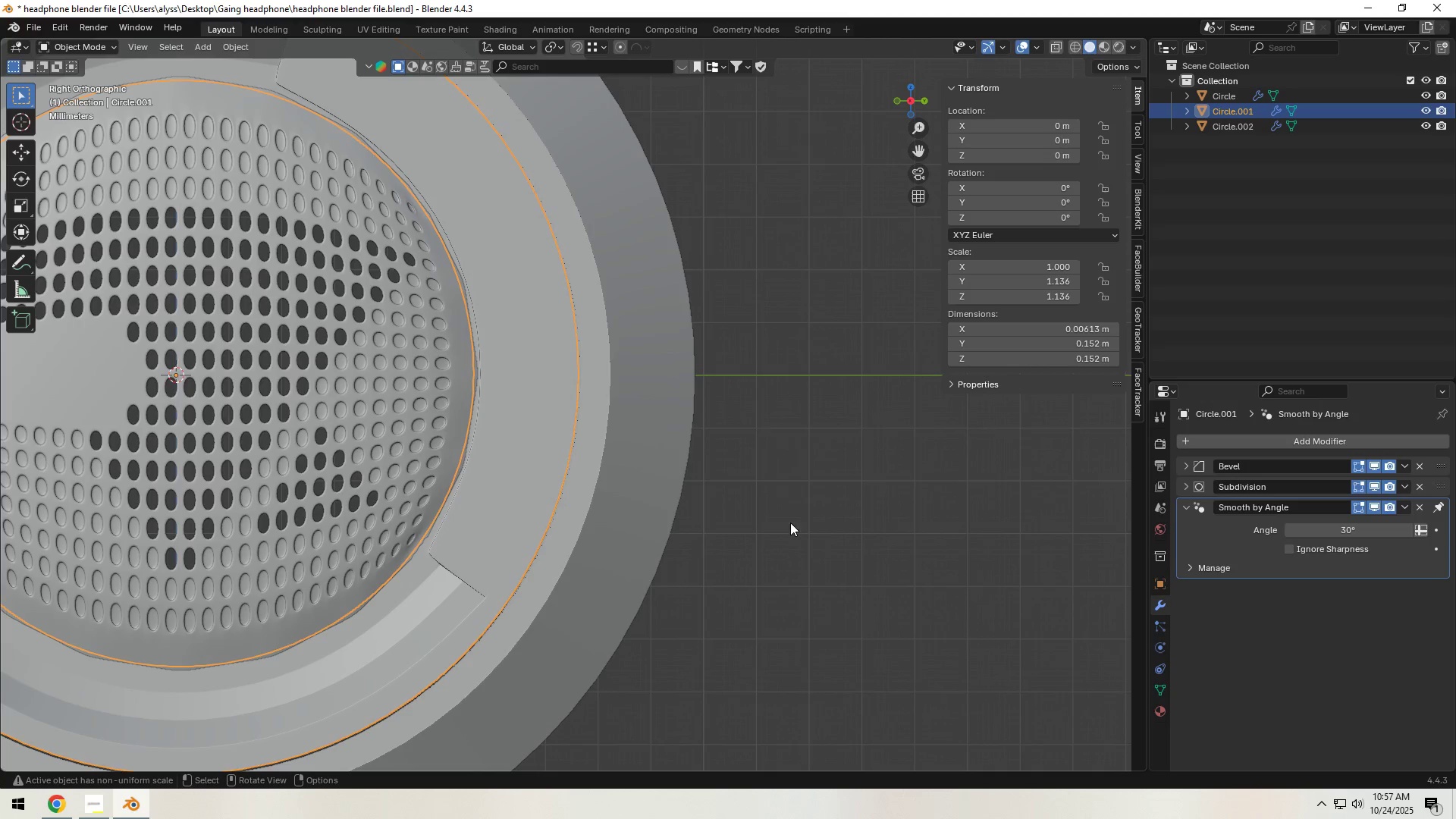 
key(Tab)
 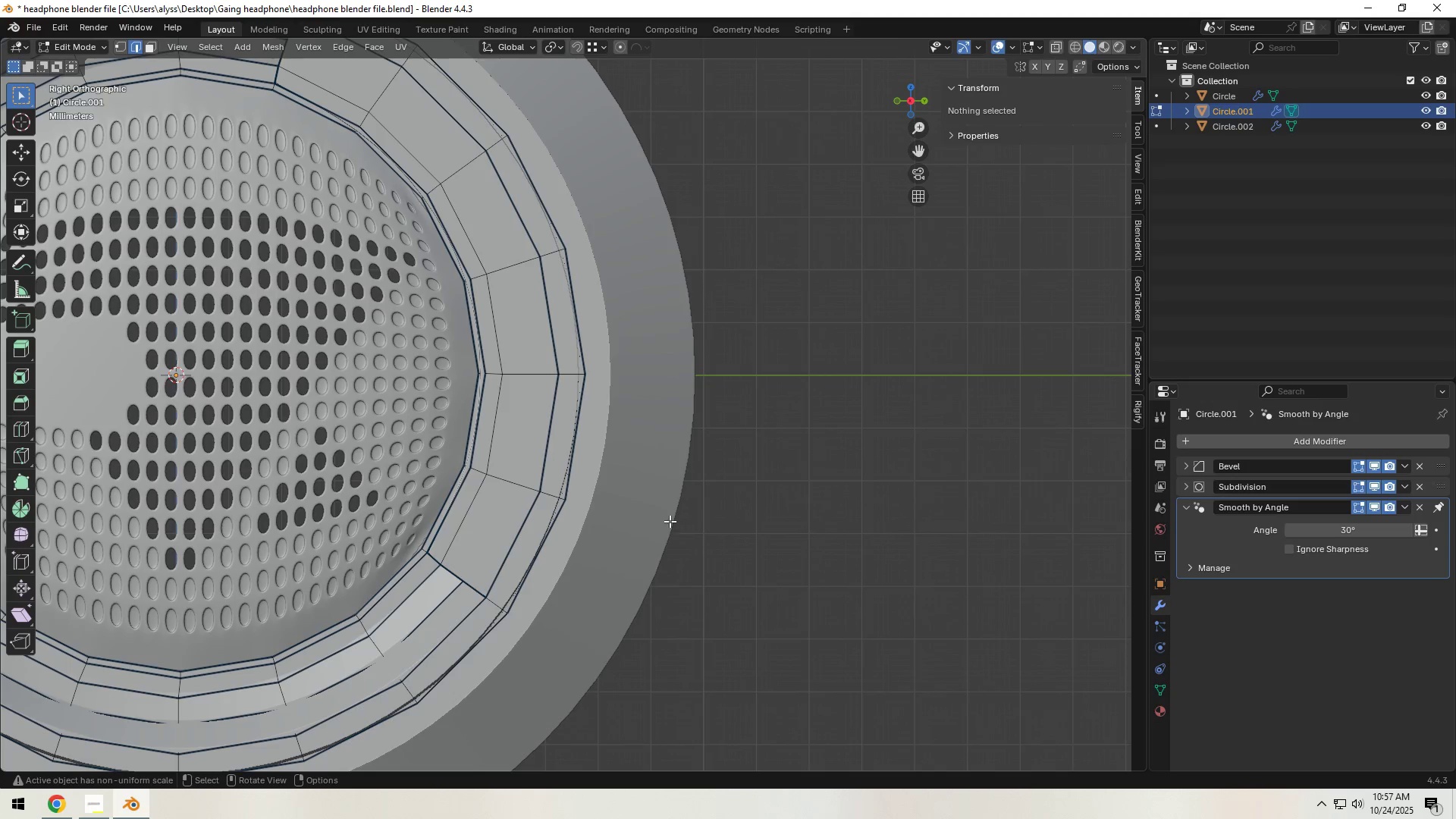 
key(Tab)
 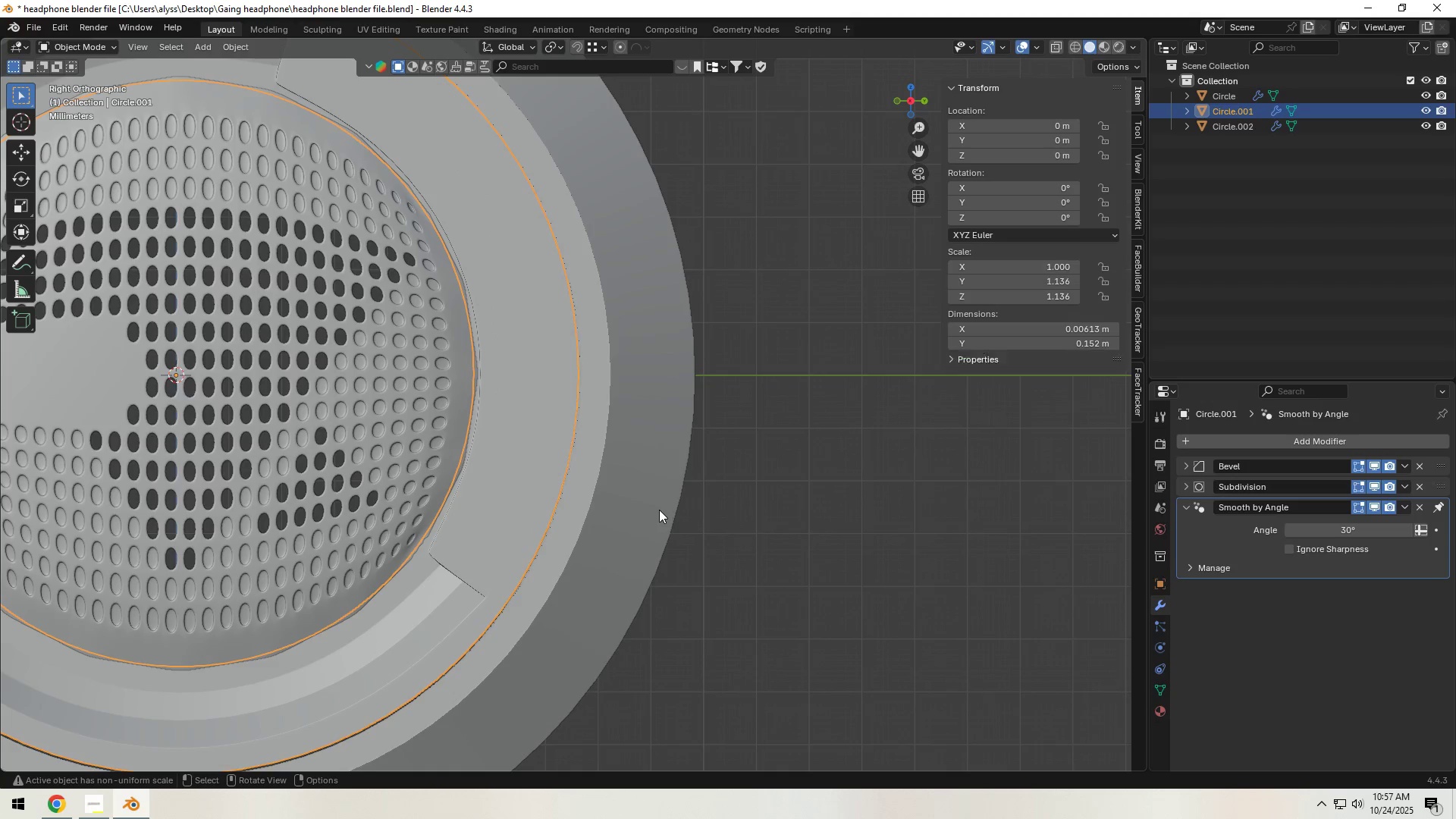 
left_click([658, 508])
 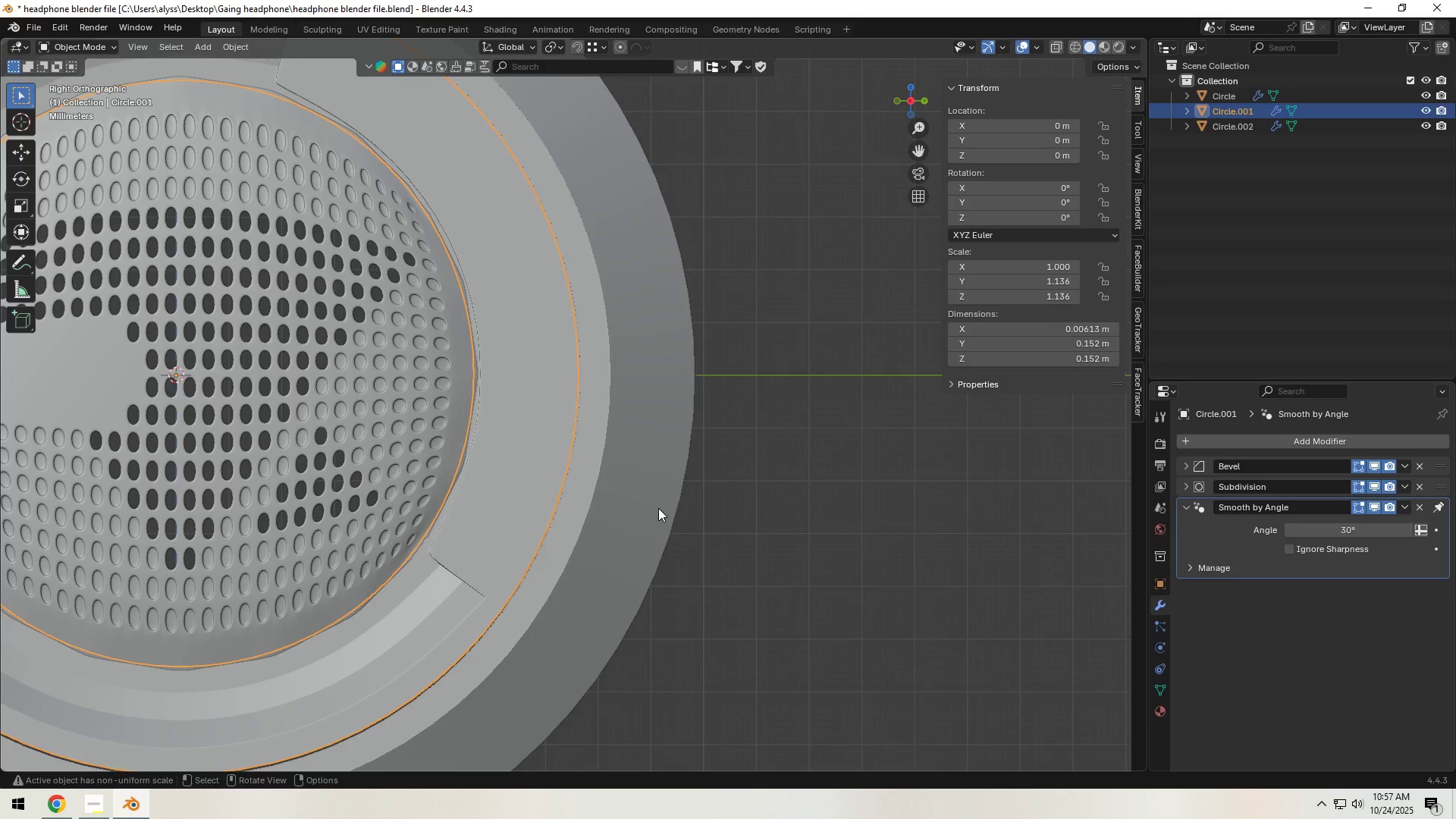 
key(Tab)
 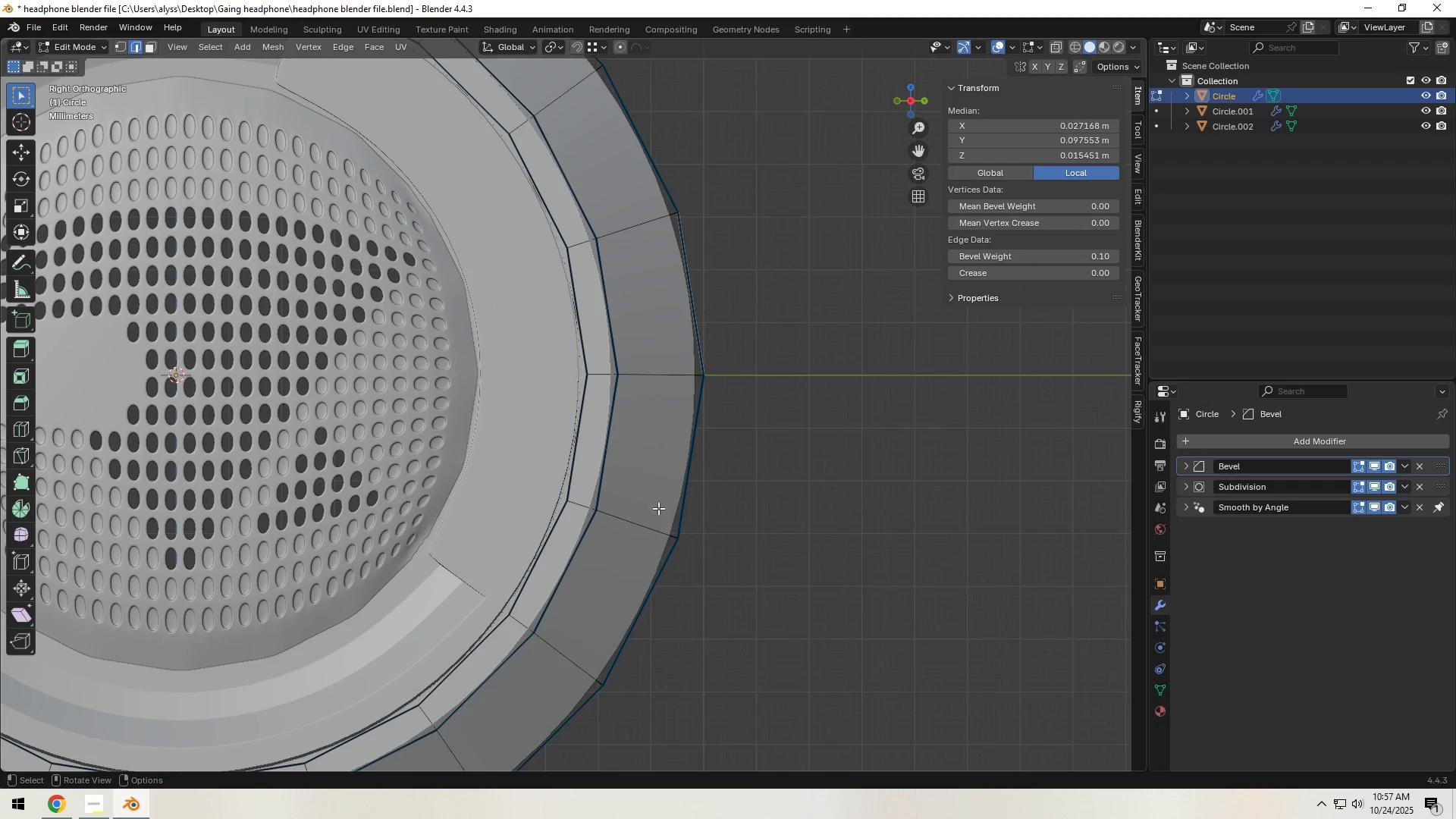 
key(Tab)
 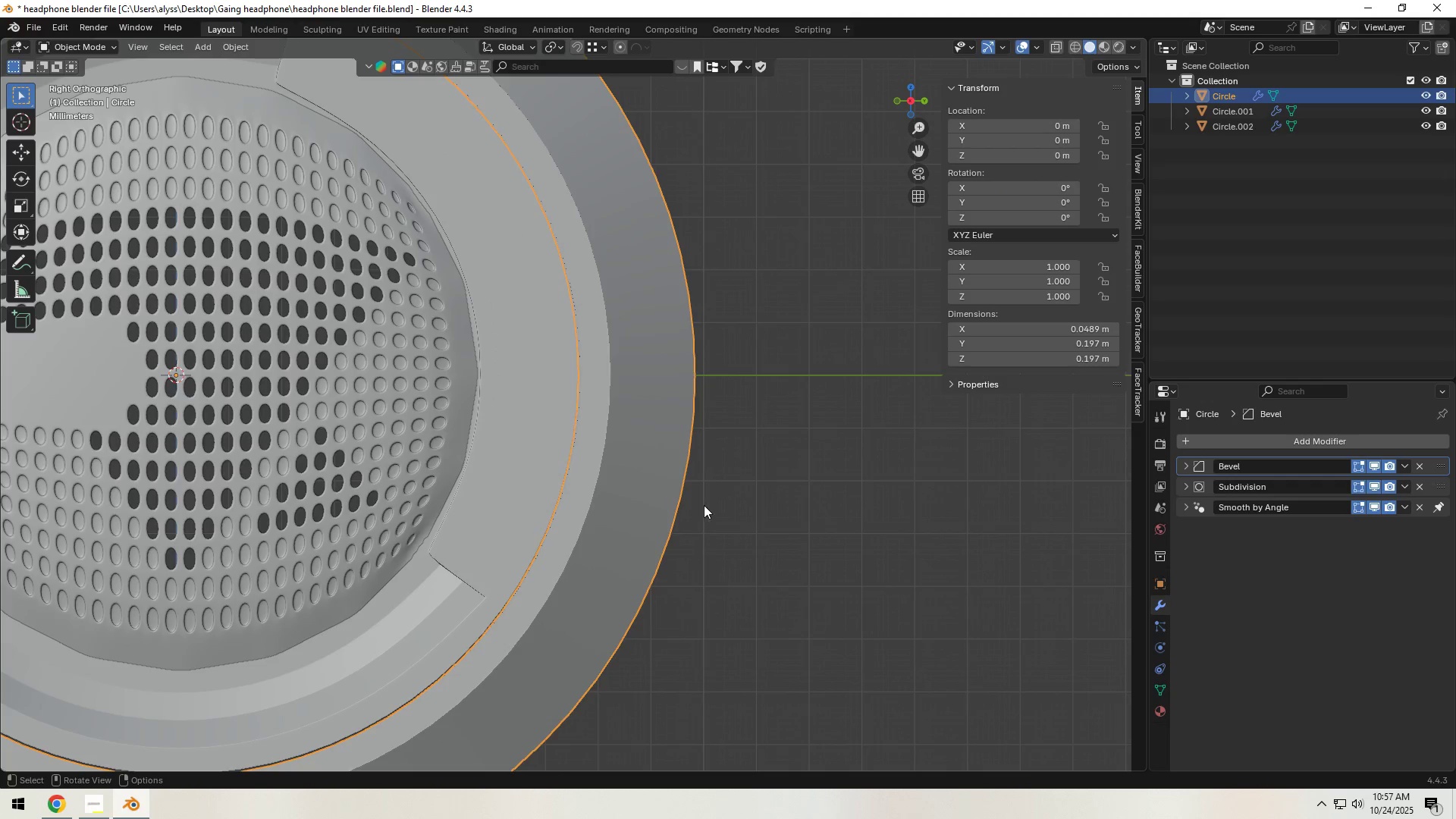 
key(Tab)
 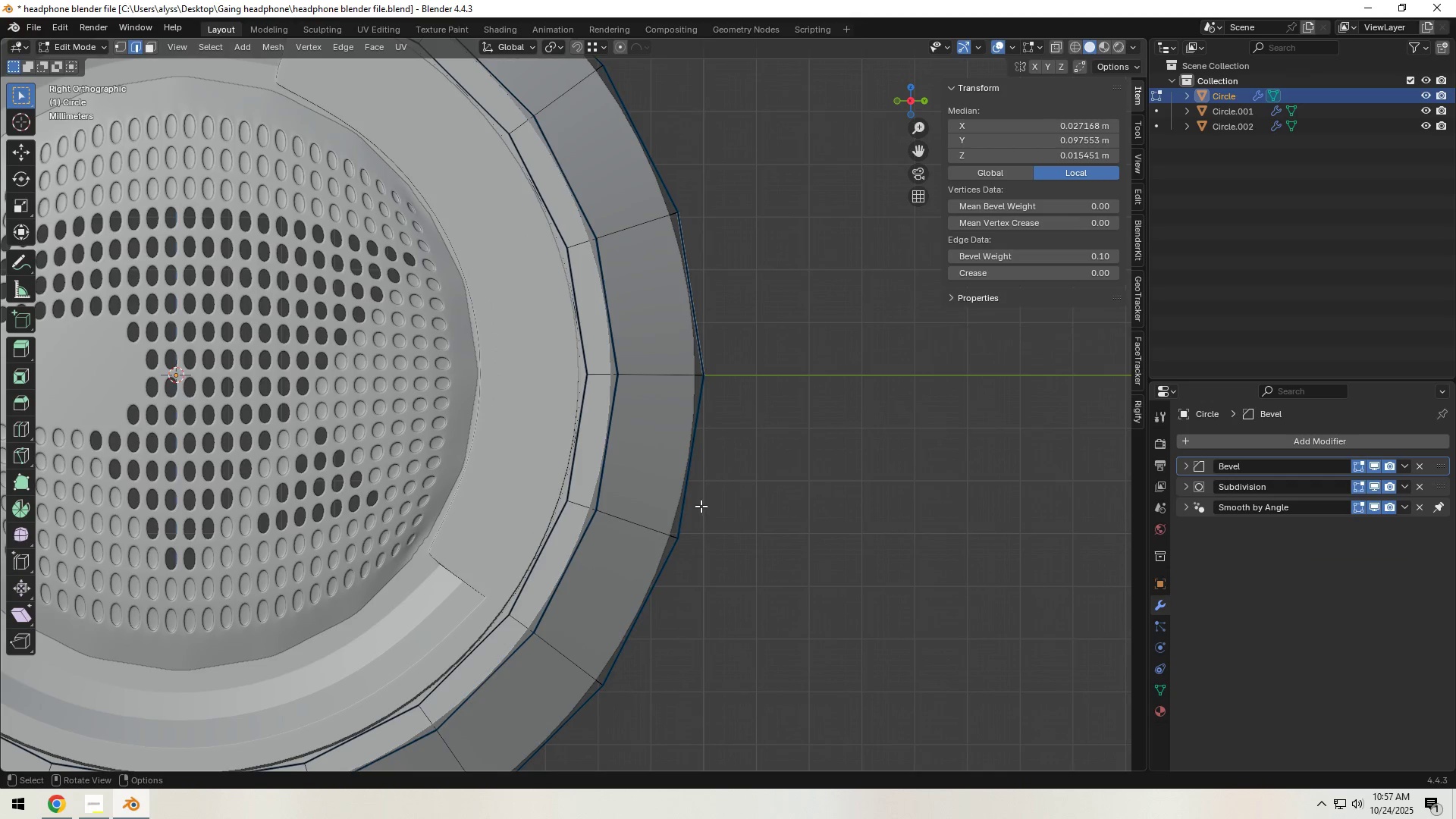 
key(Tab)
 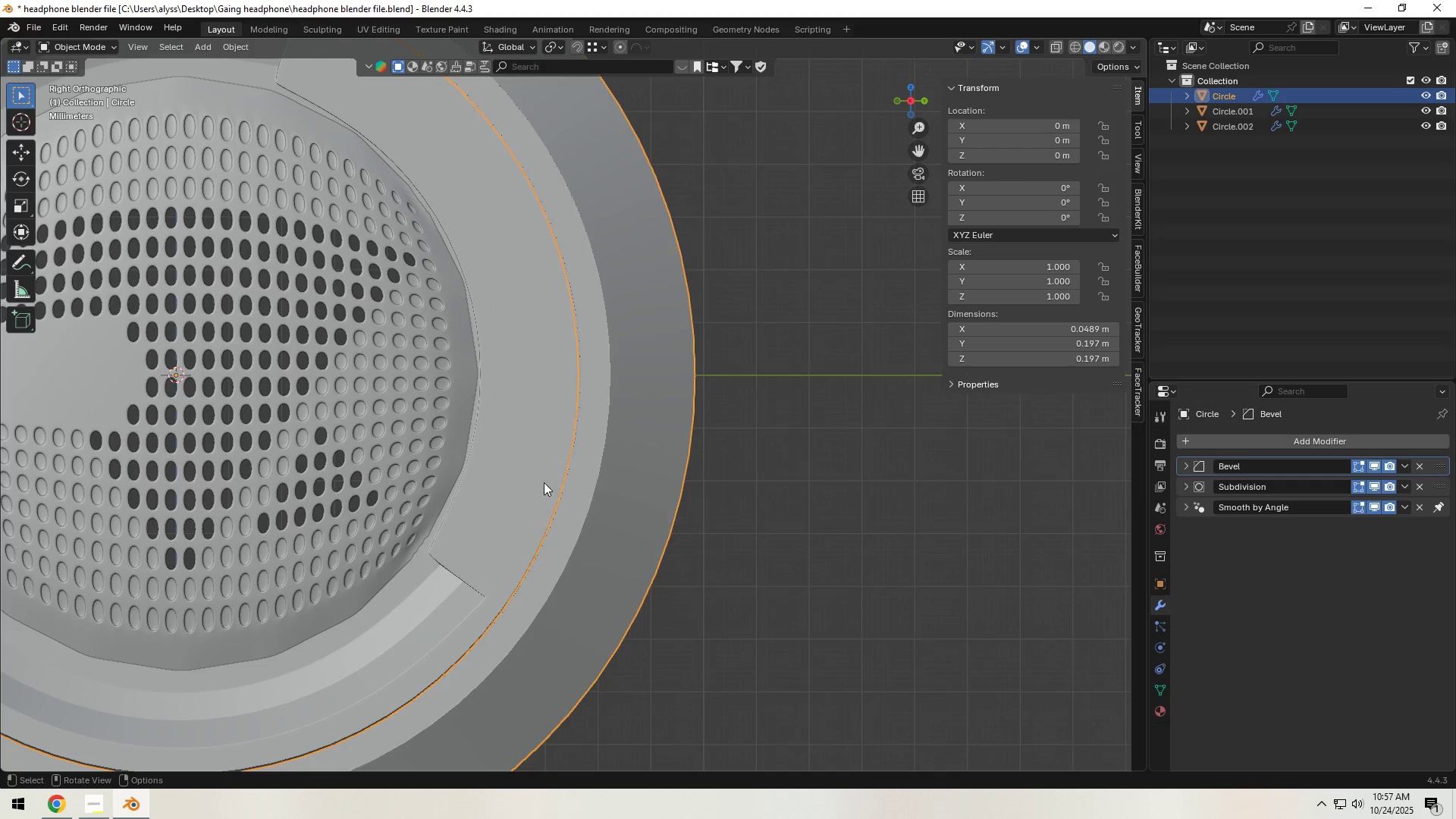 
left_click([544, 482])
 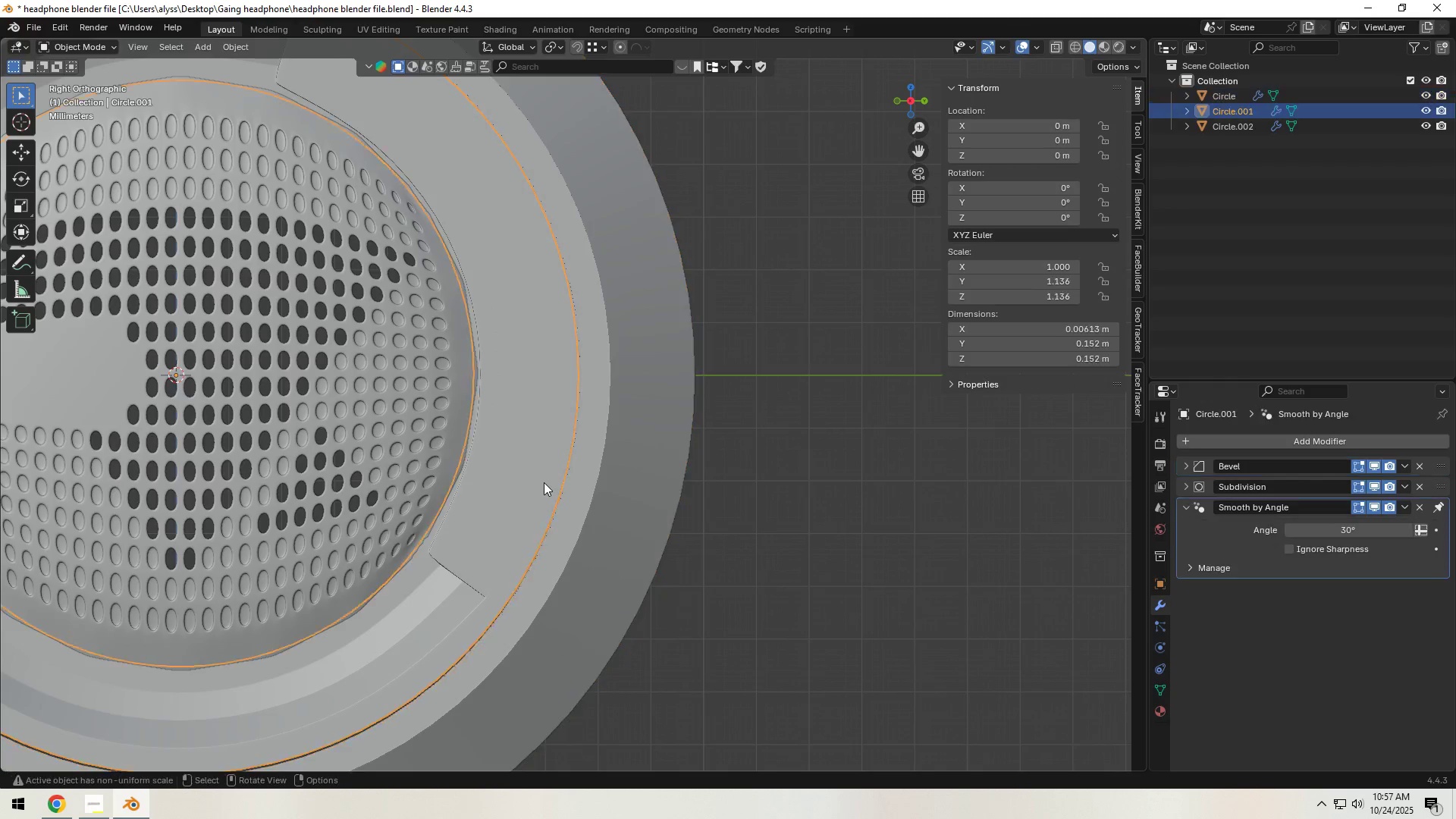 
key(Tab)
 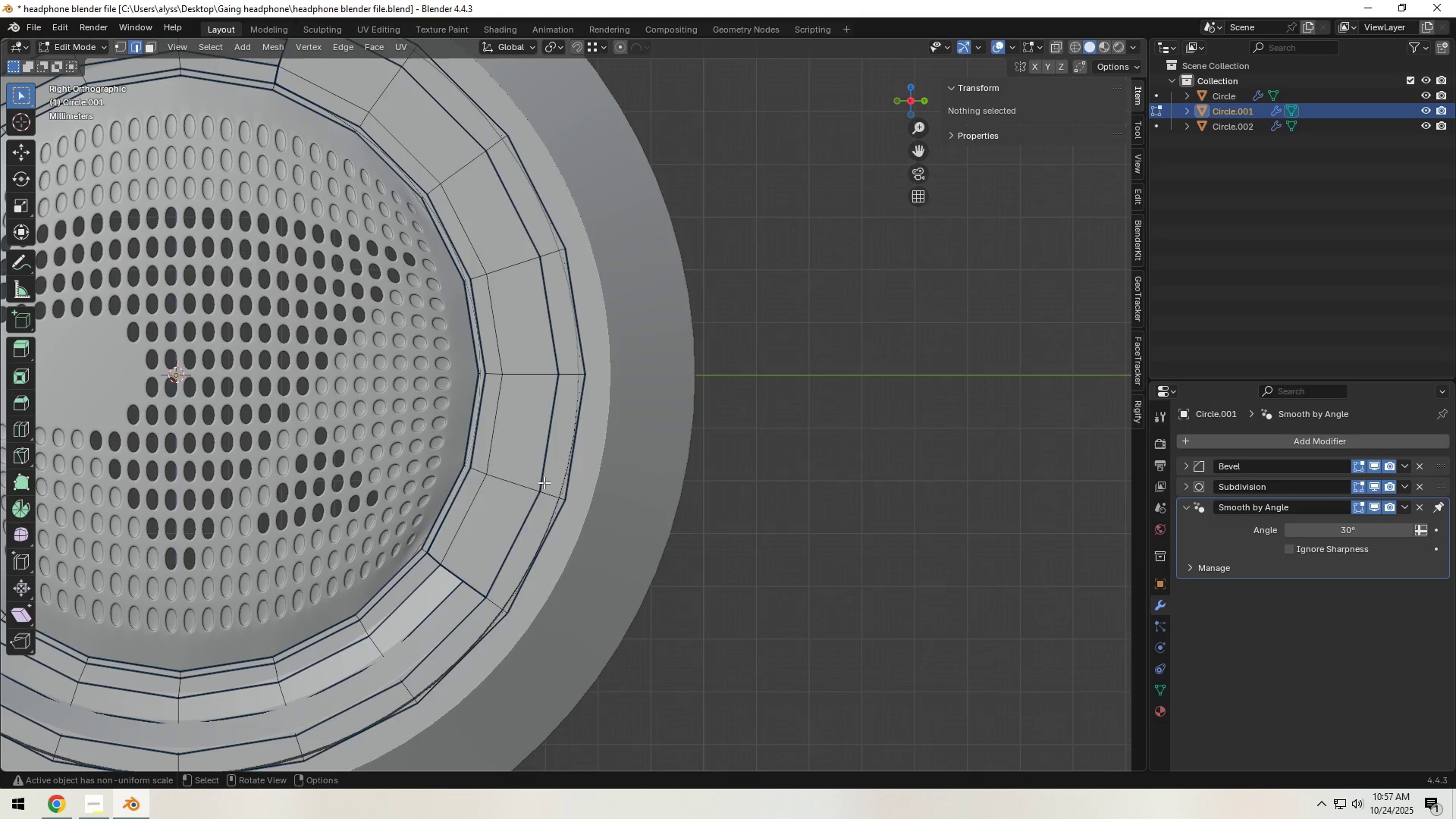 
key(Tab)
 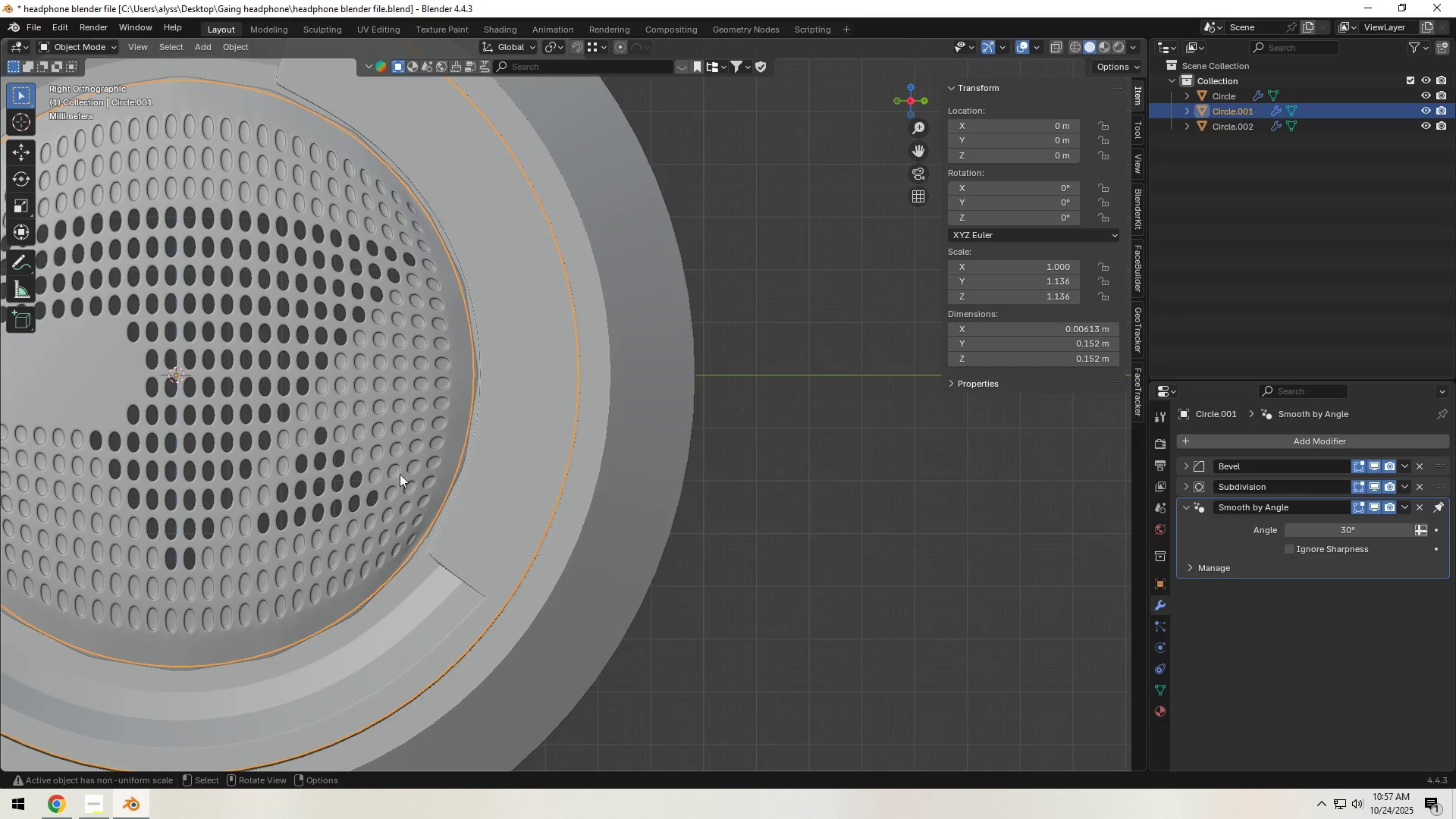 
left_click([390, 469])
 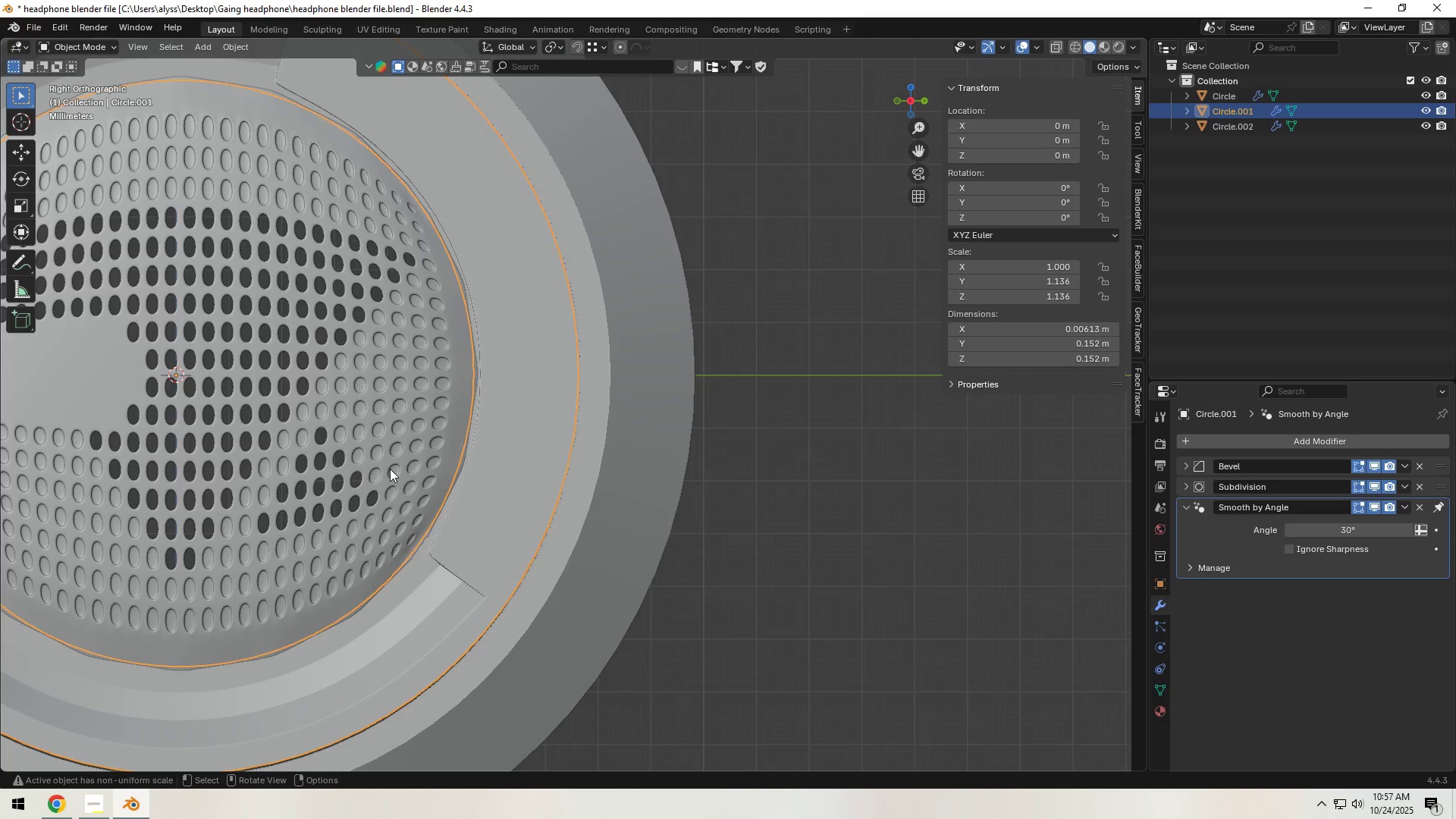 
key(Tab)
 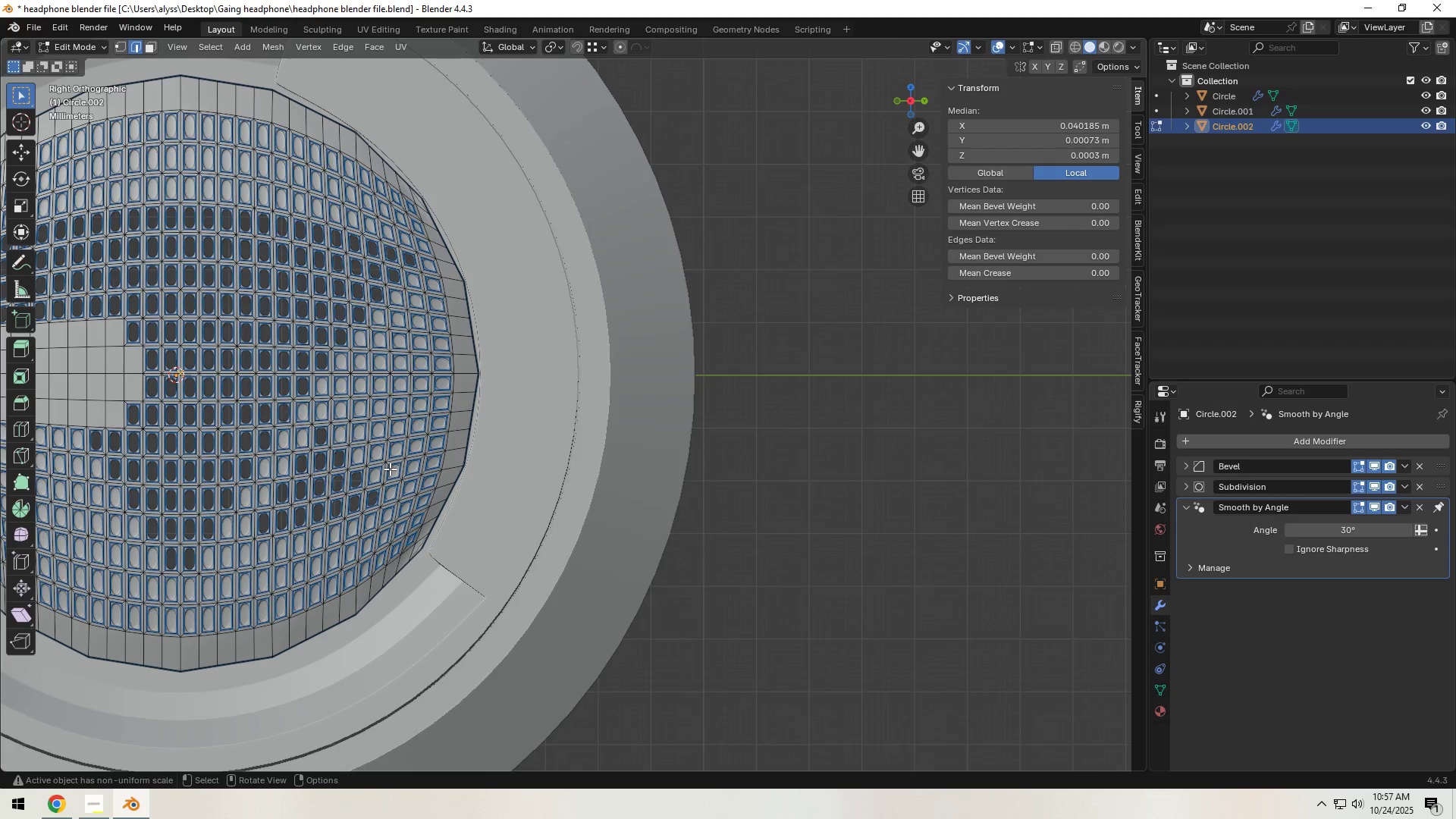 
key(Tab)
 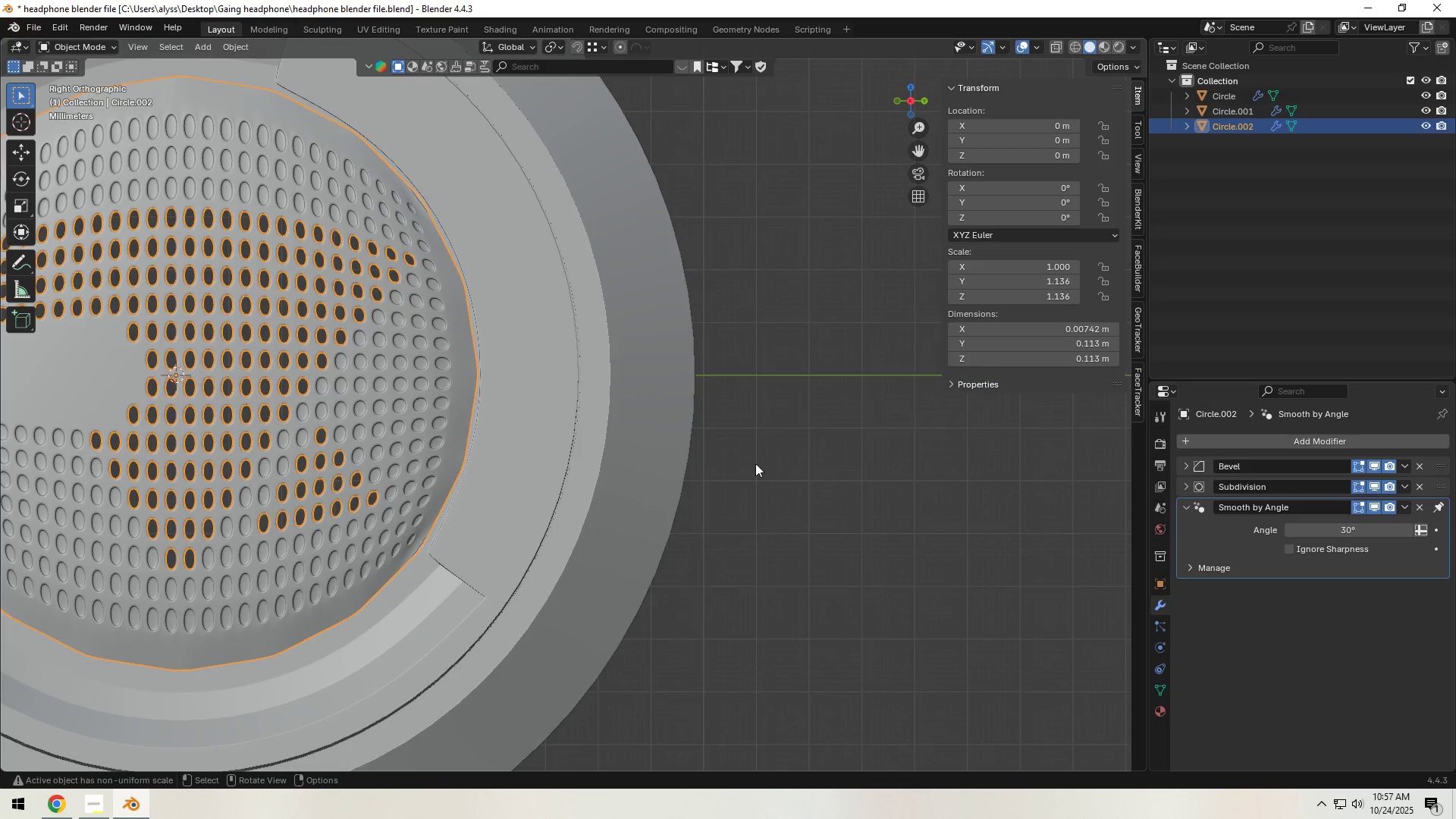 
left_click([817, 463])
 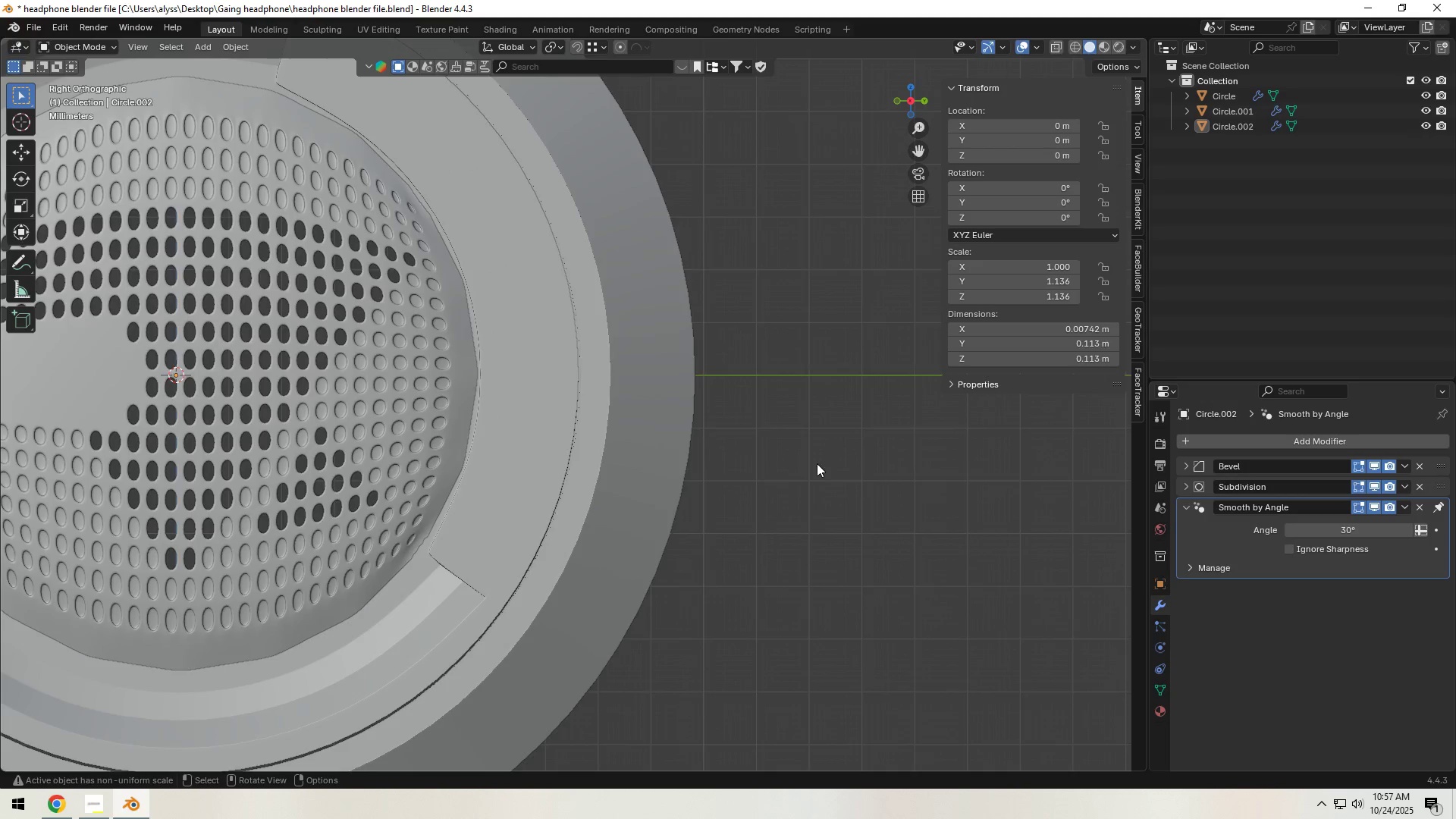 
scroll: coordinate [602, 485], scroll_direction: down, amount: 8.0
 